 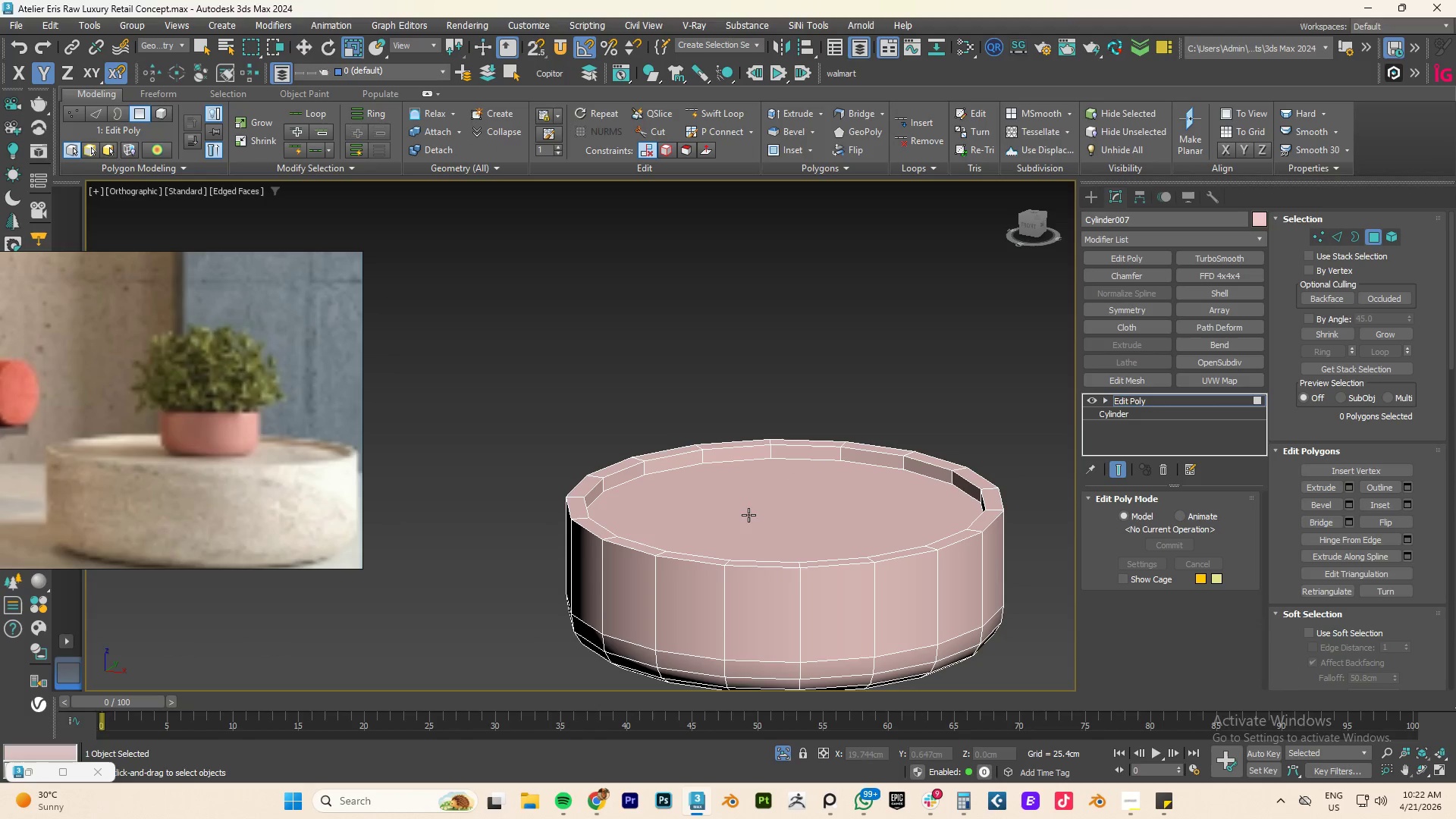 
left_click([748, 516])
 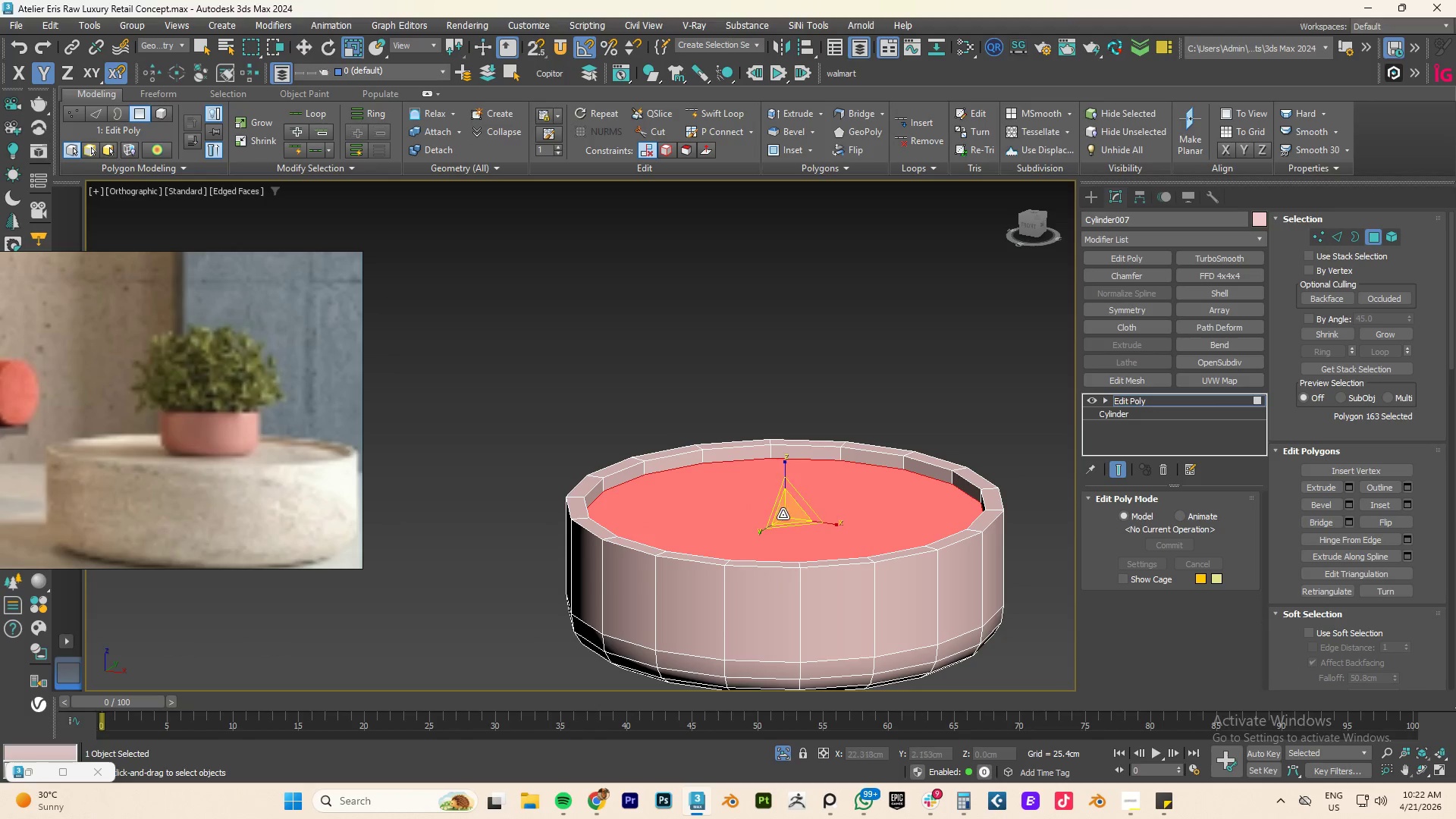 
hold_key(key=ShiftLeft, duration=1.66)
left_click_drag(start_coordinate=[792, 515], to_coordinate=[774, 547])
 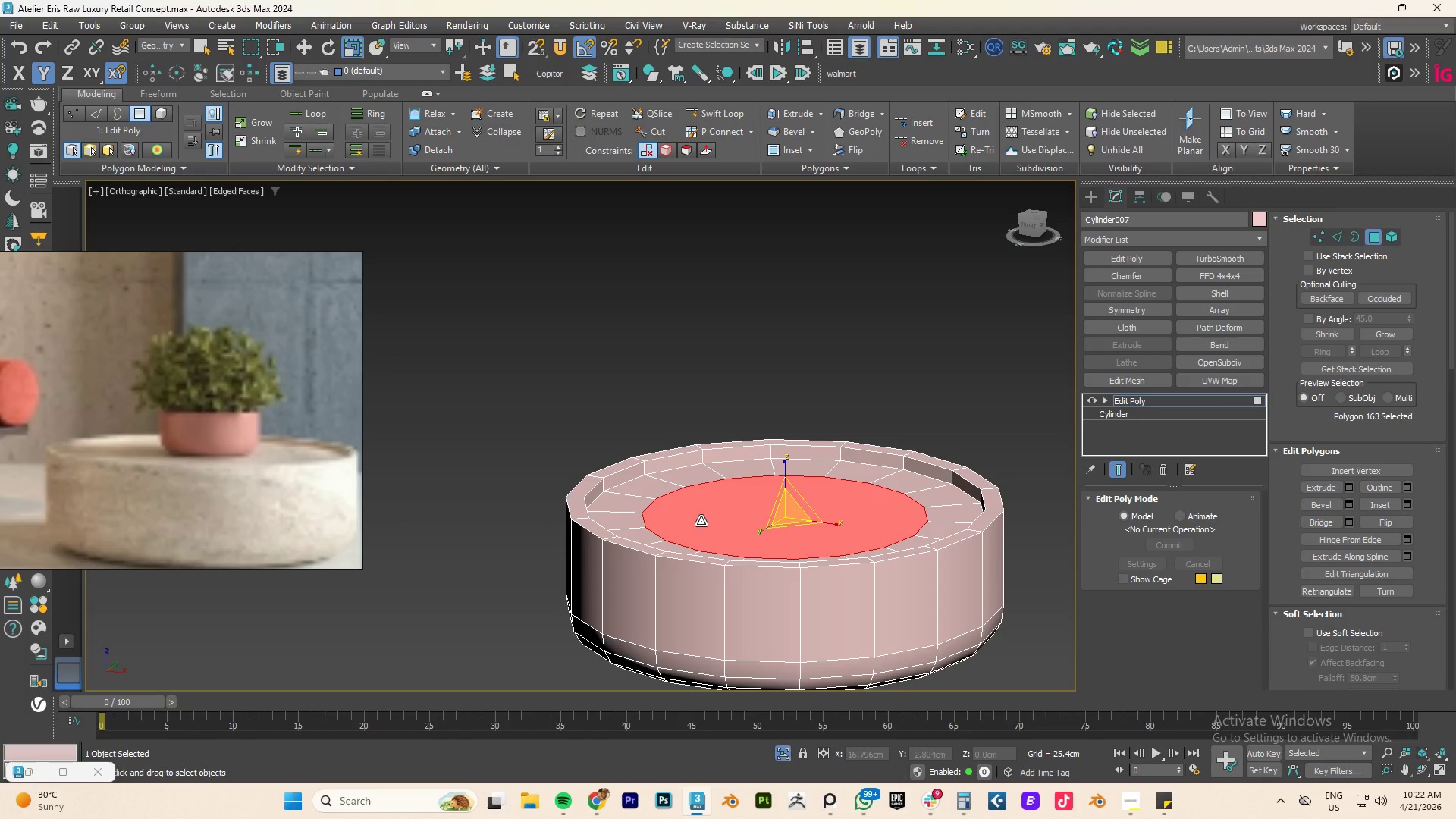 
key(2)
 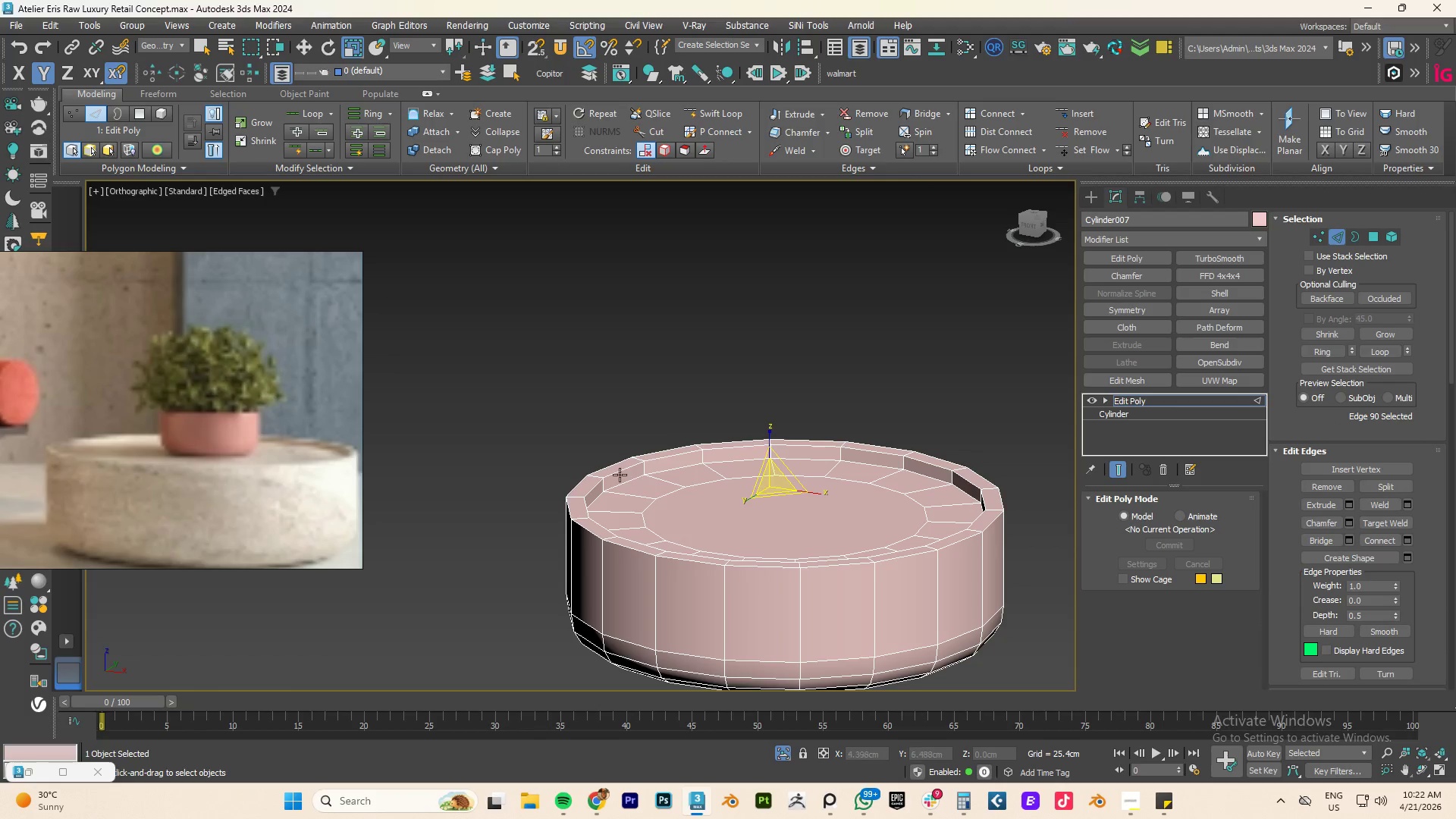 
double_click([620, 475])
 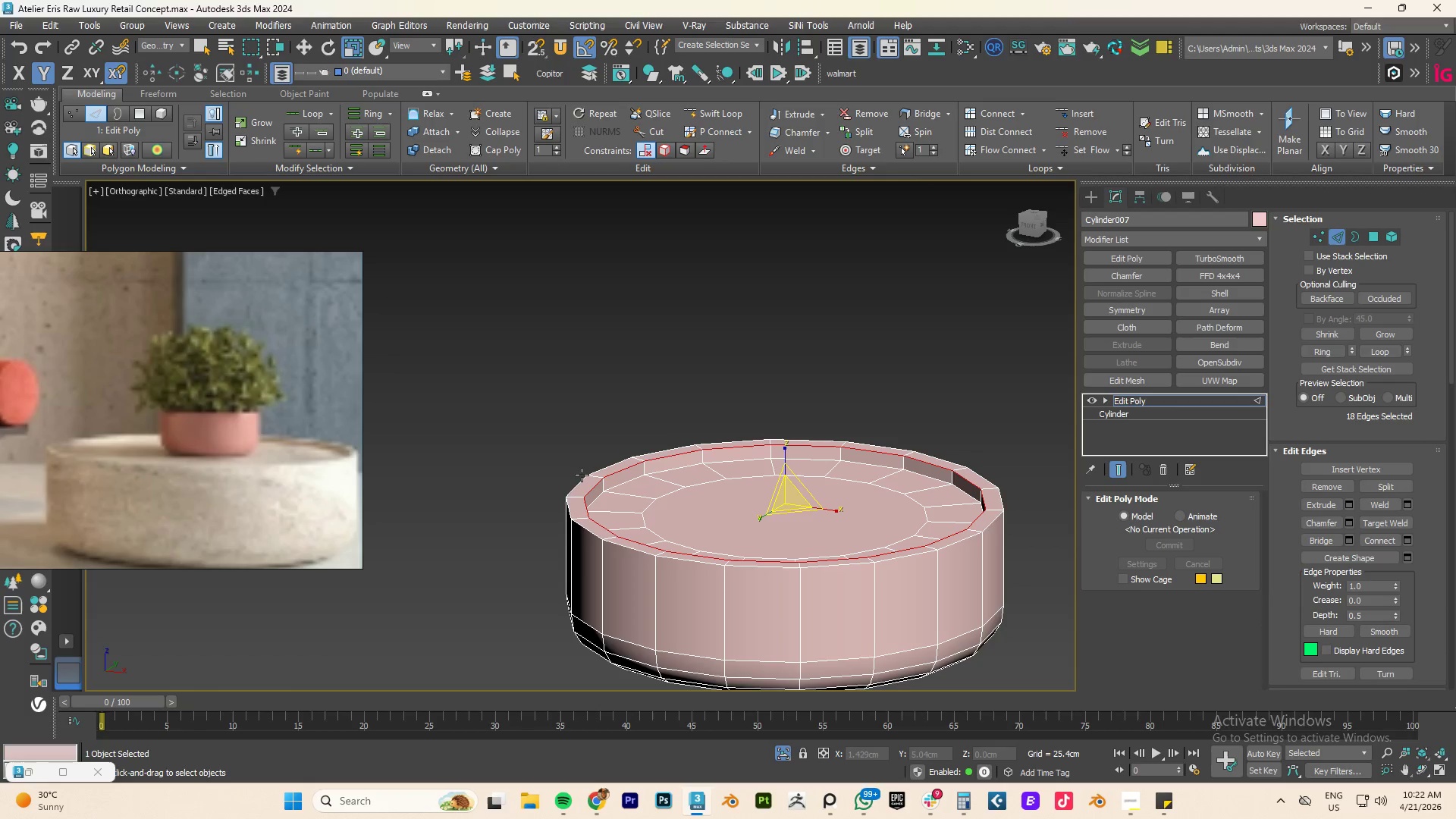 
hold_key(key=ControlLeft, duration=1.61)
double_click([578, 486])
 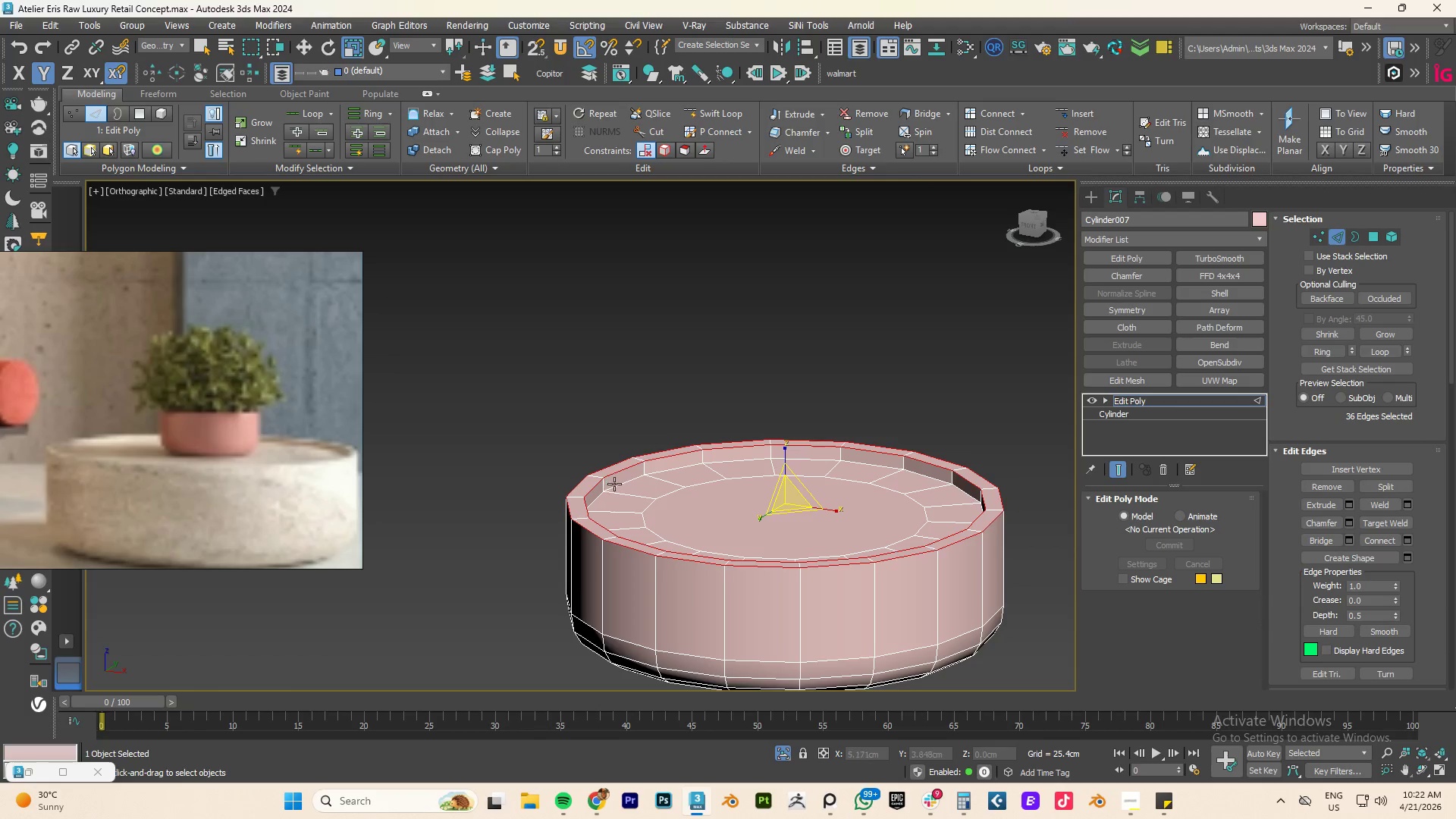 
double_click([614, 484])
 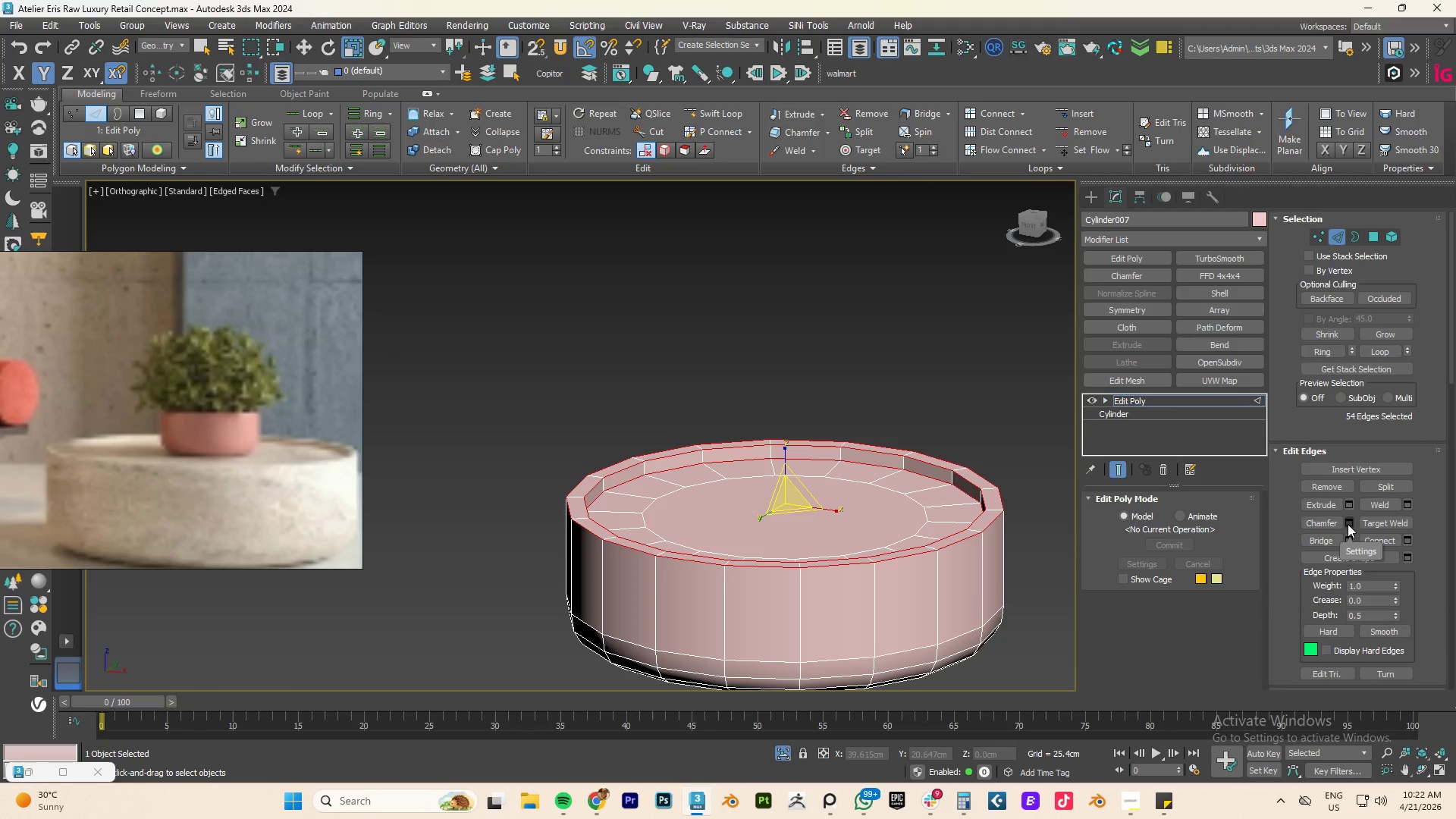 
left_click([1348, 522])
 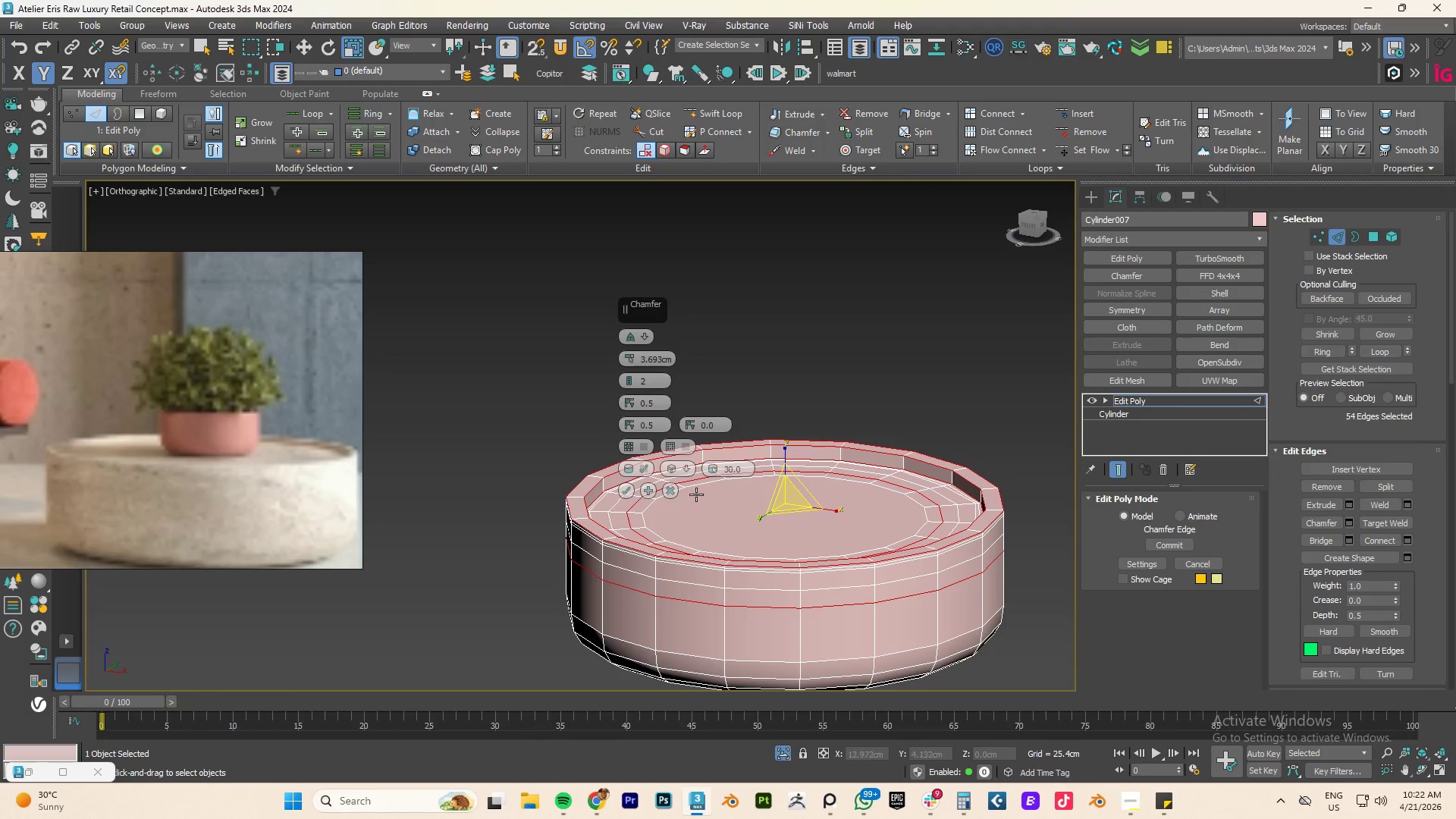 
hold_key(key=AltLeft, duration=1.39)
 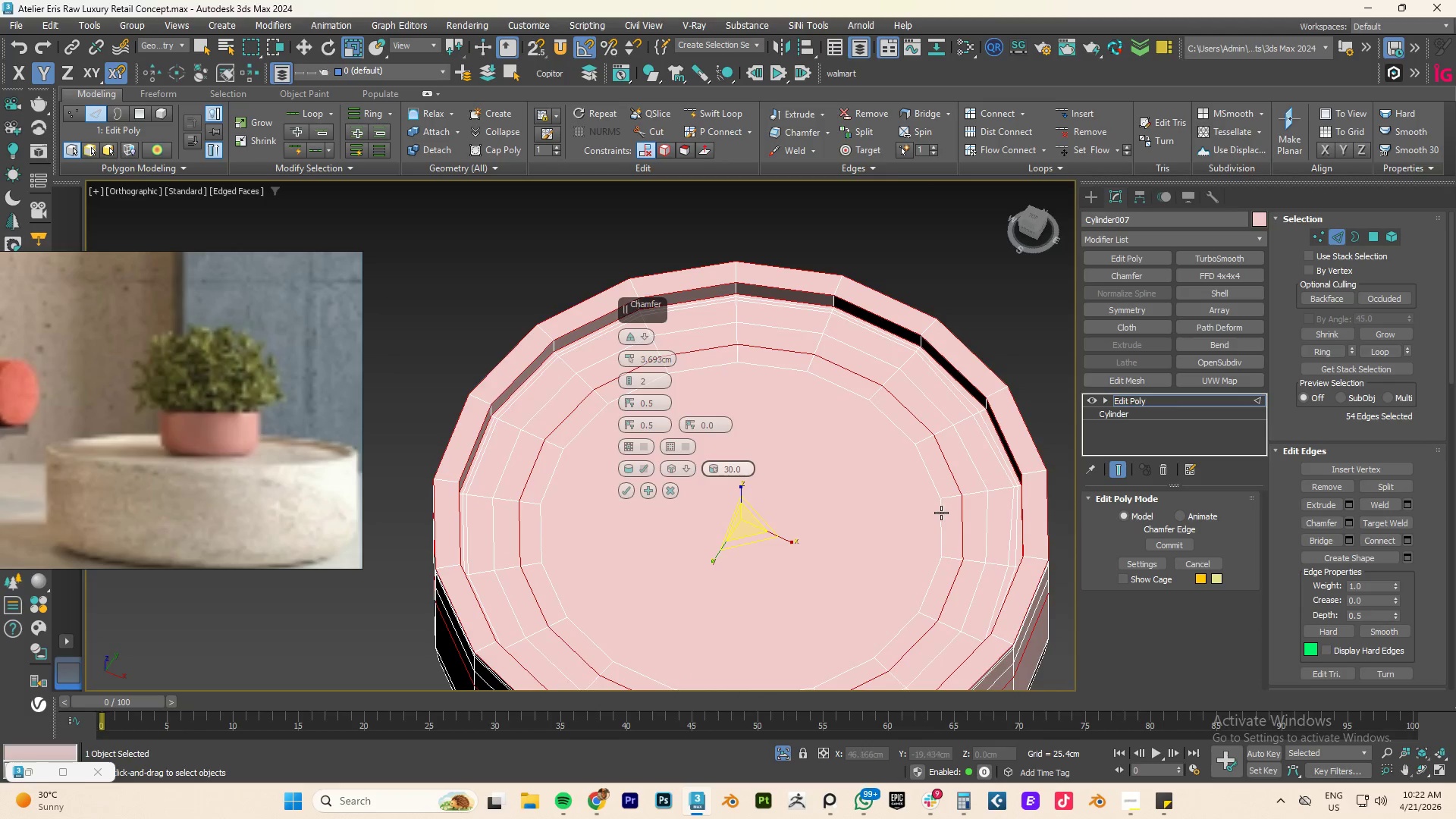 
scroll: coordinate [890, 472], scroll_direction: up, amount: 1.0
 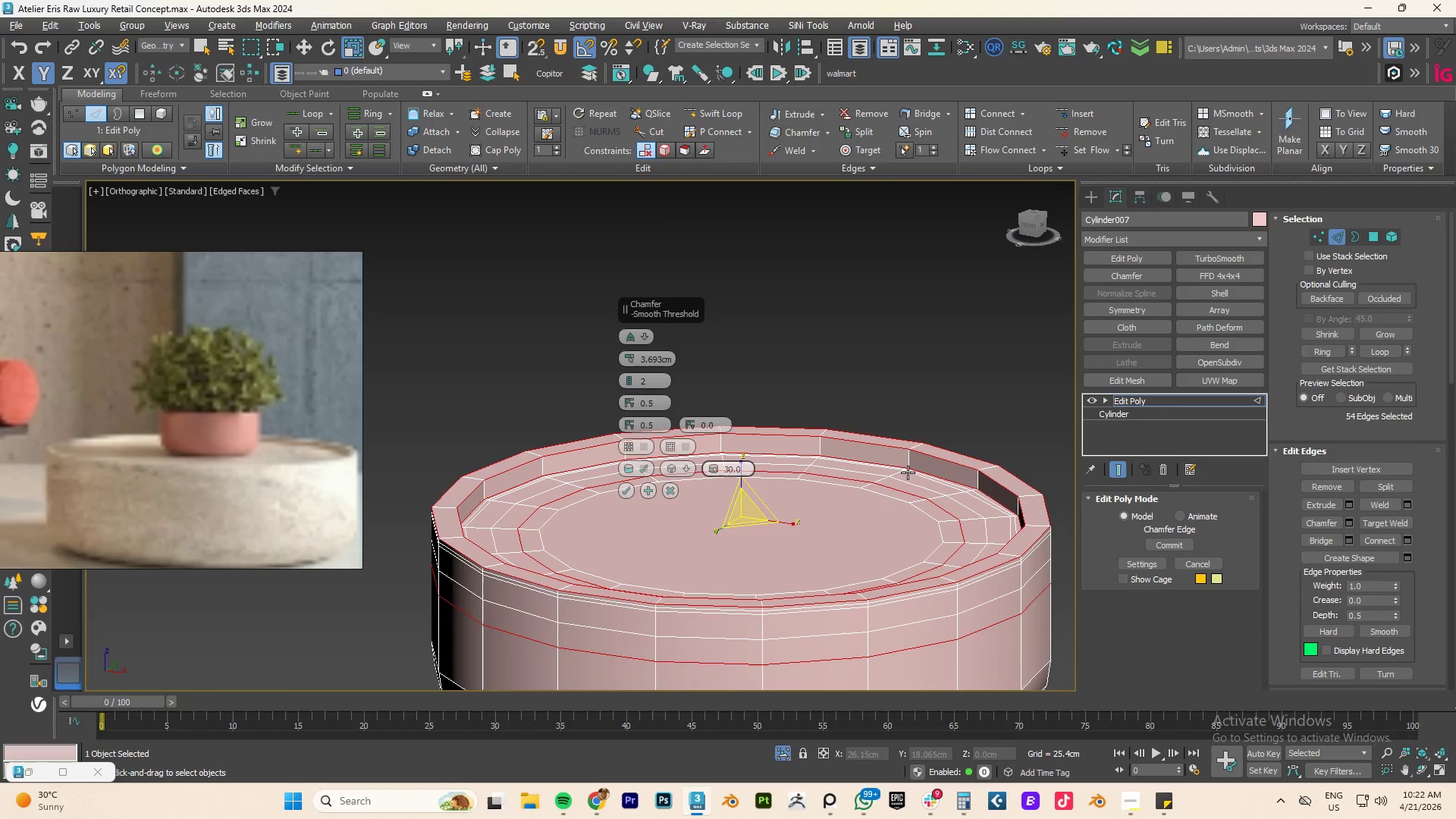 
key(Control+Z)
 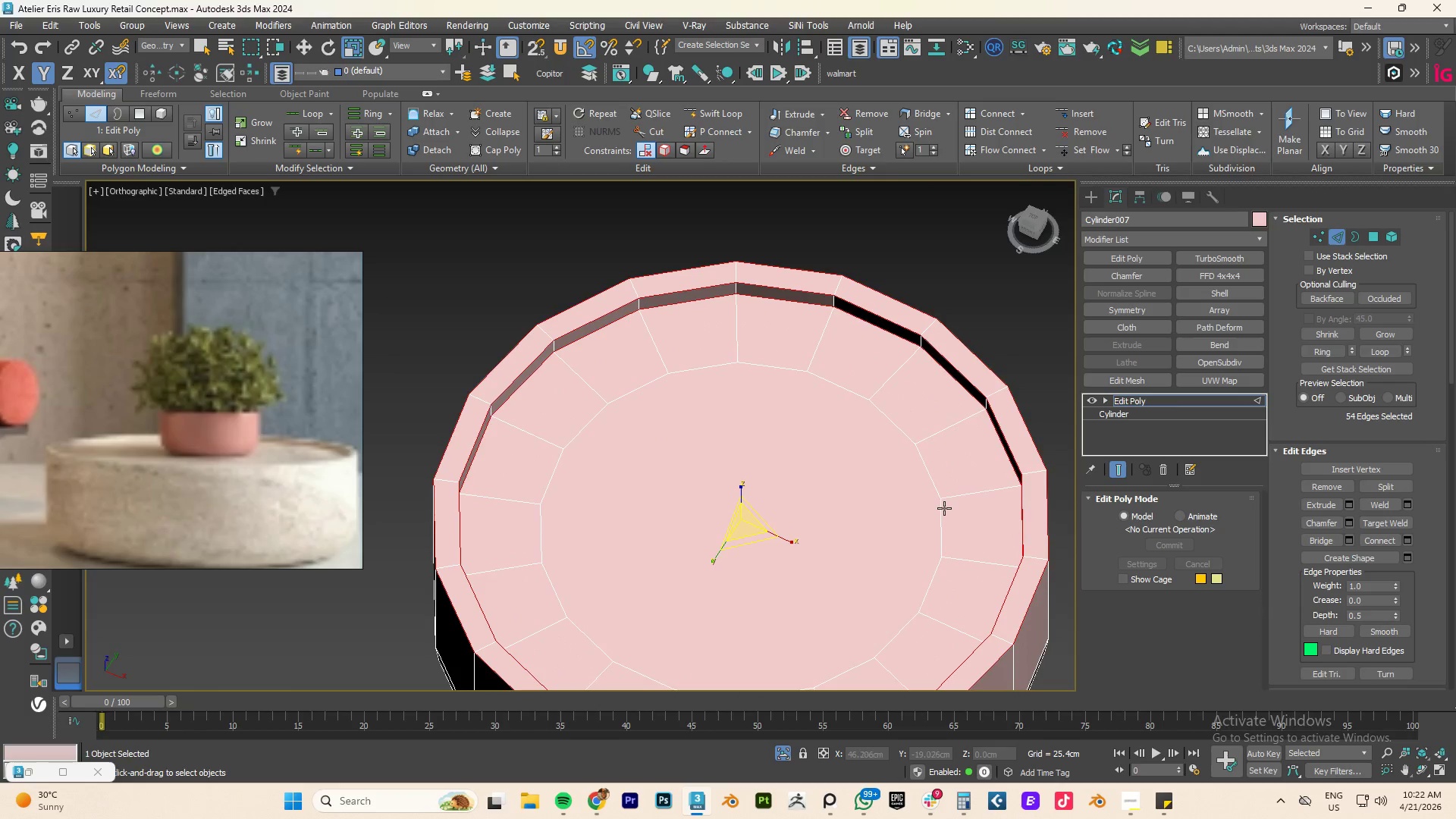 
key(Control+Z)
 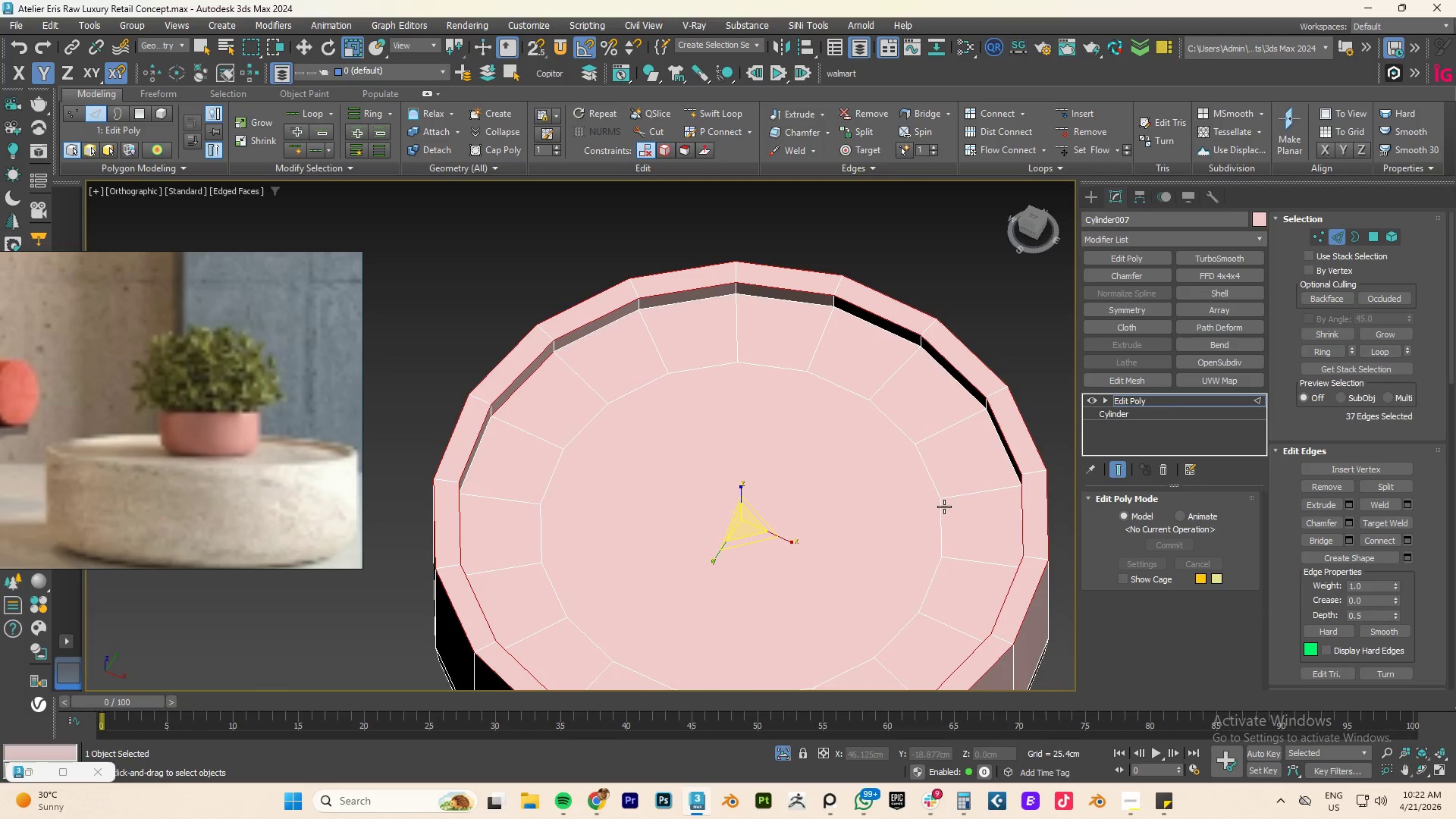 
key(Control+Z)
 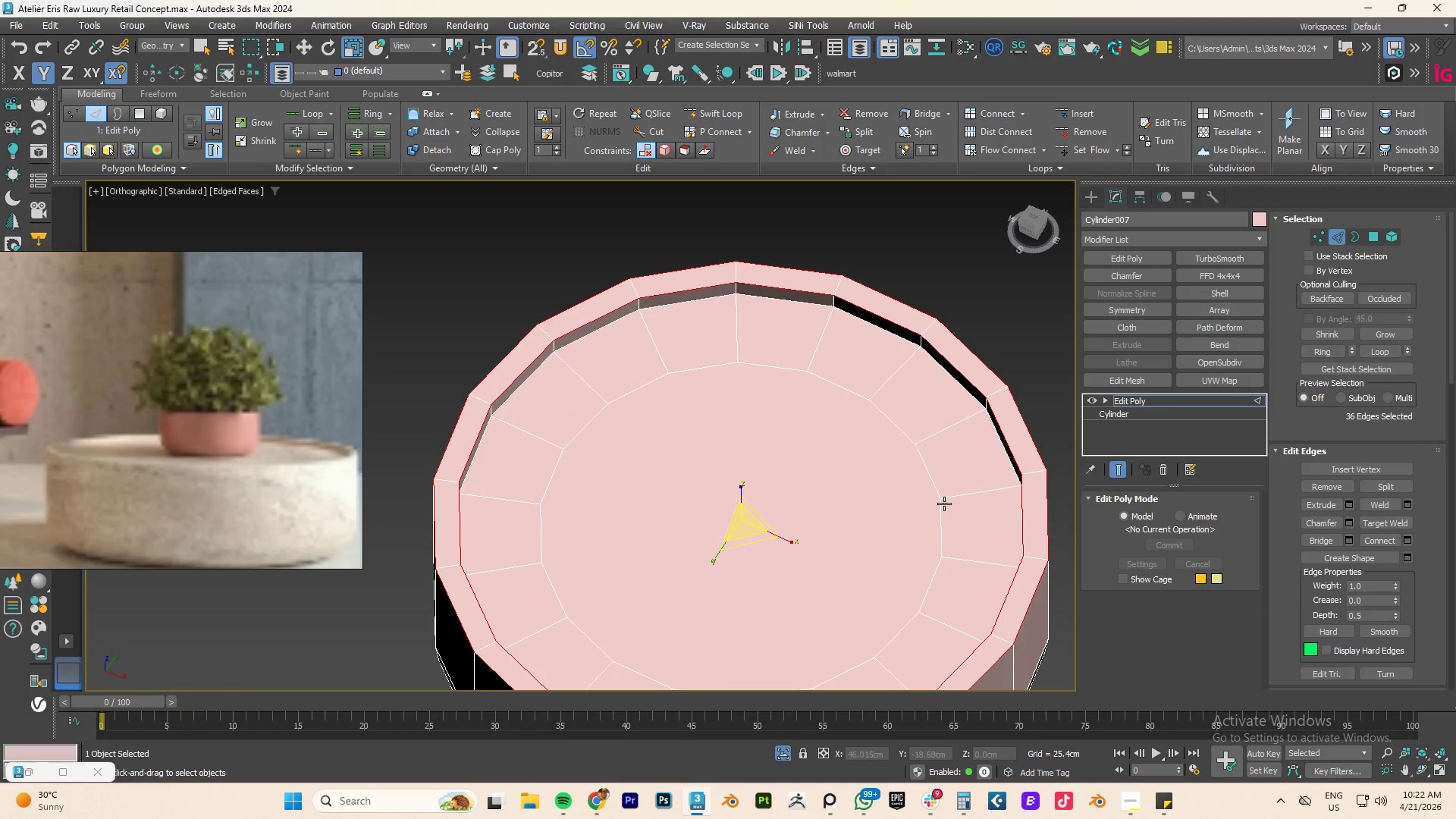 
key(Control+Z)
 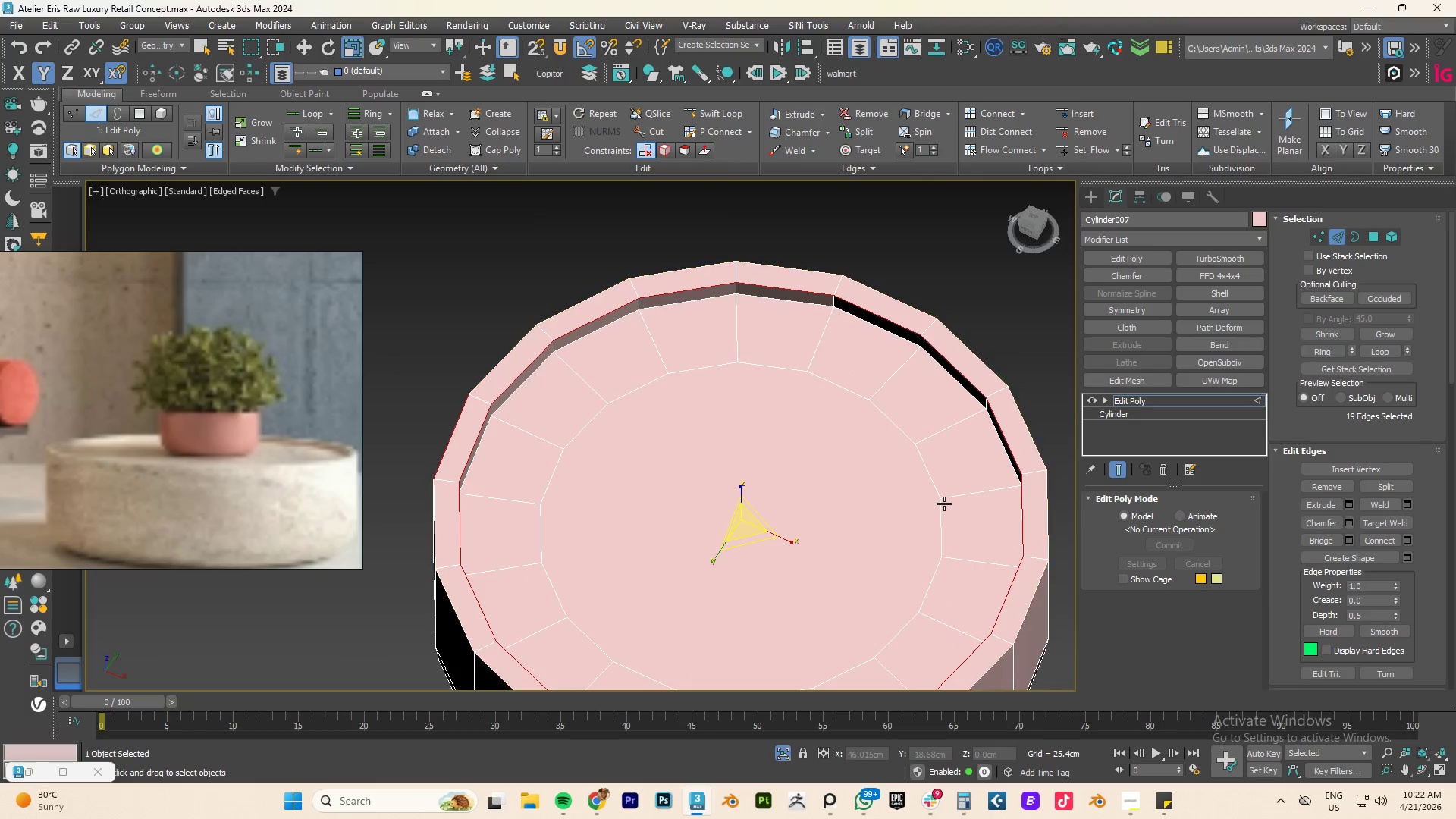 
key(Control+Z)
 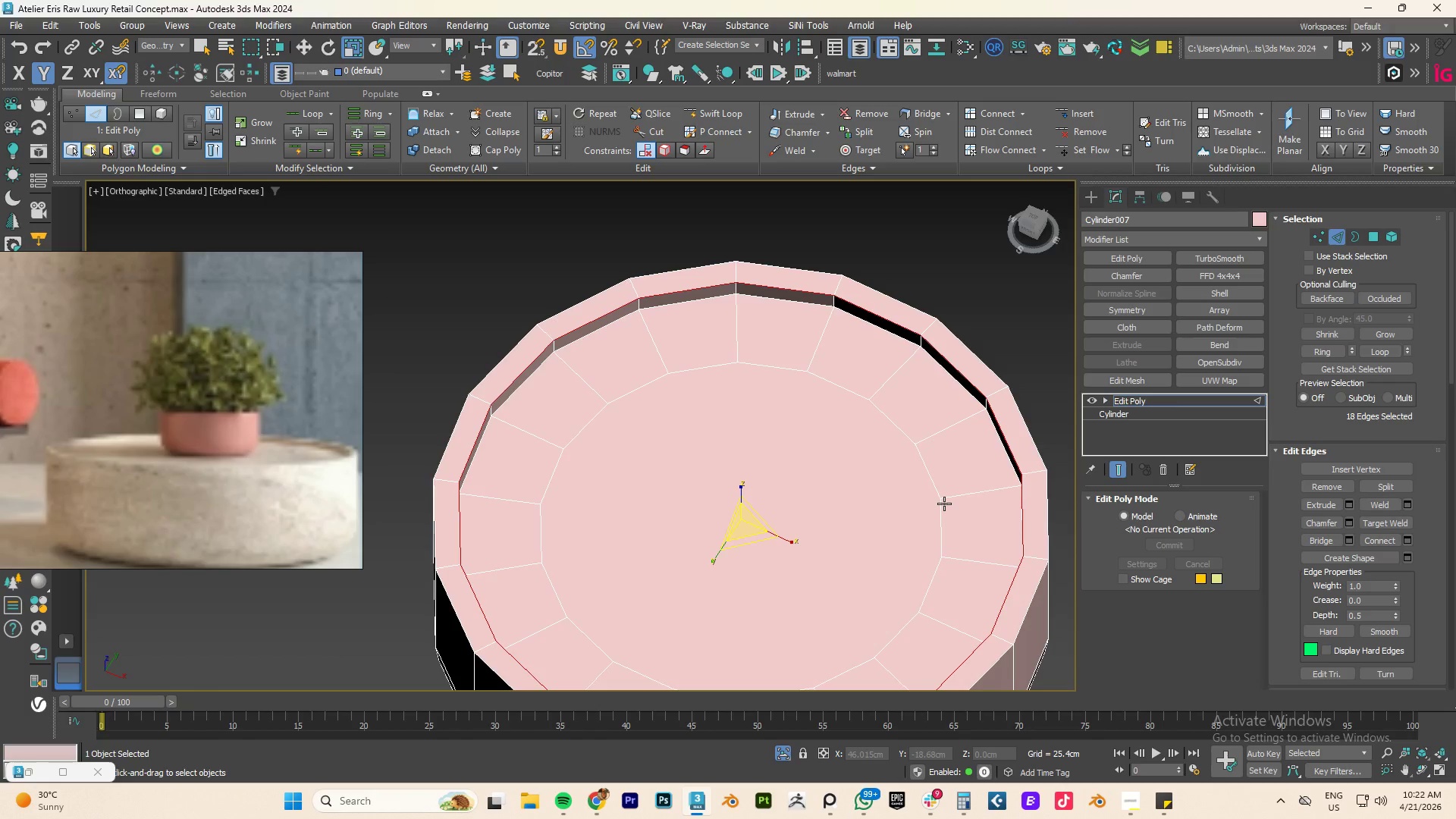 
key(Control+Z)
 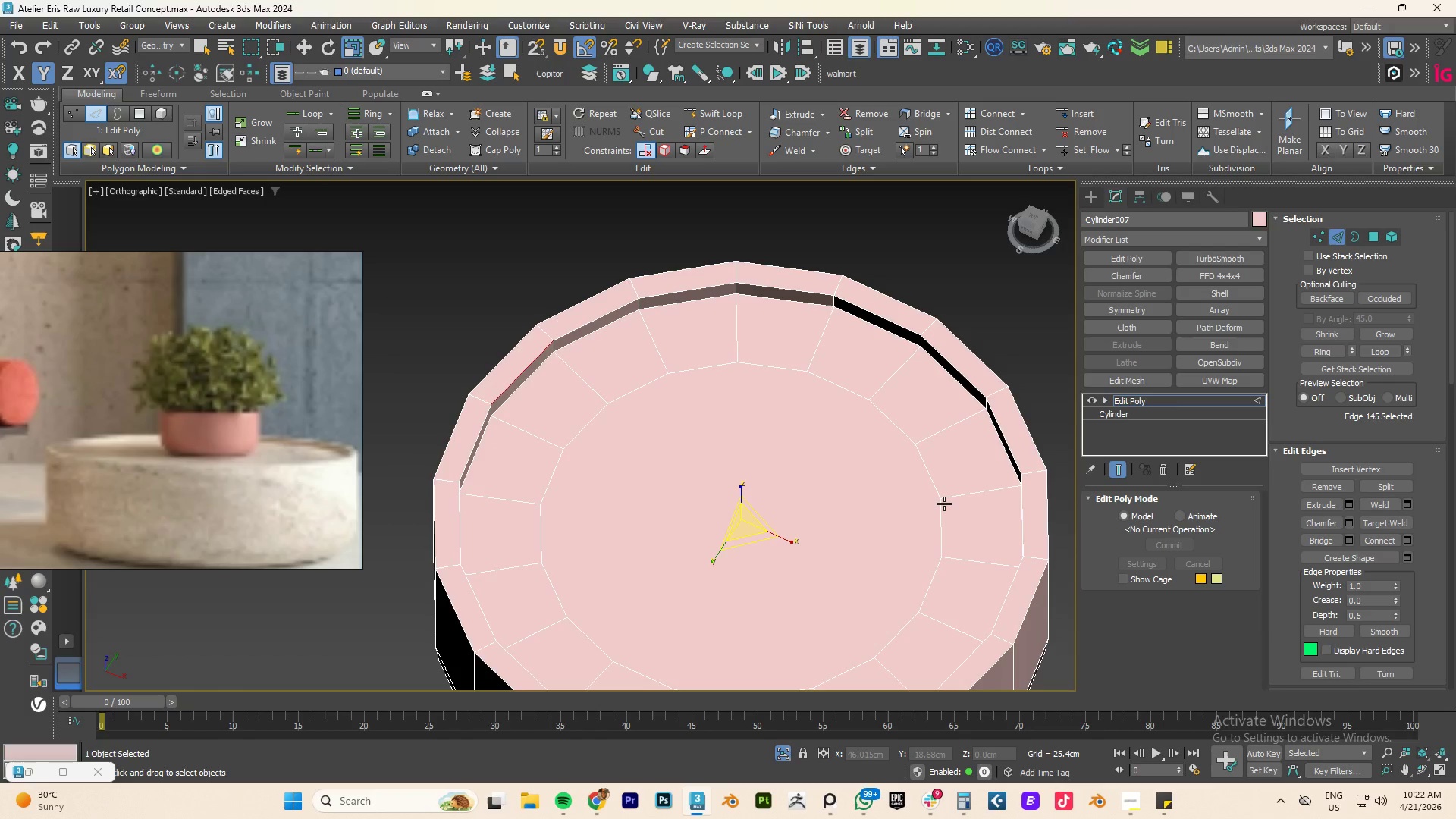 
key(Control+Z)
 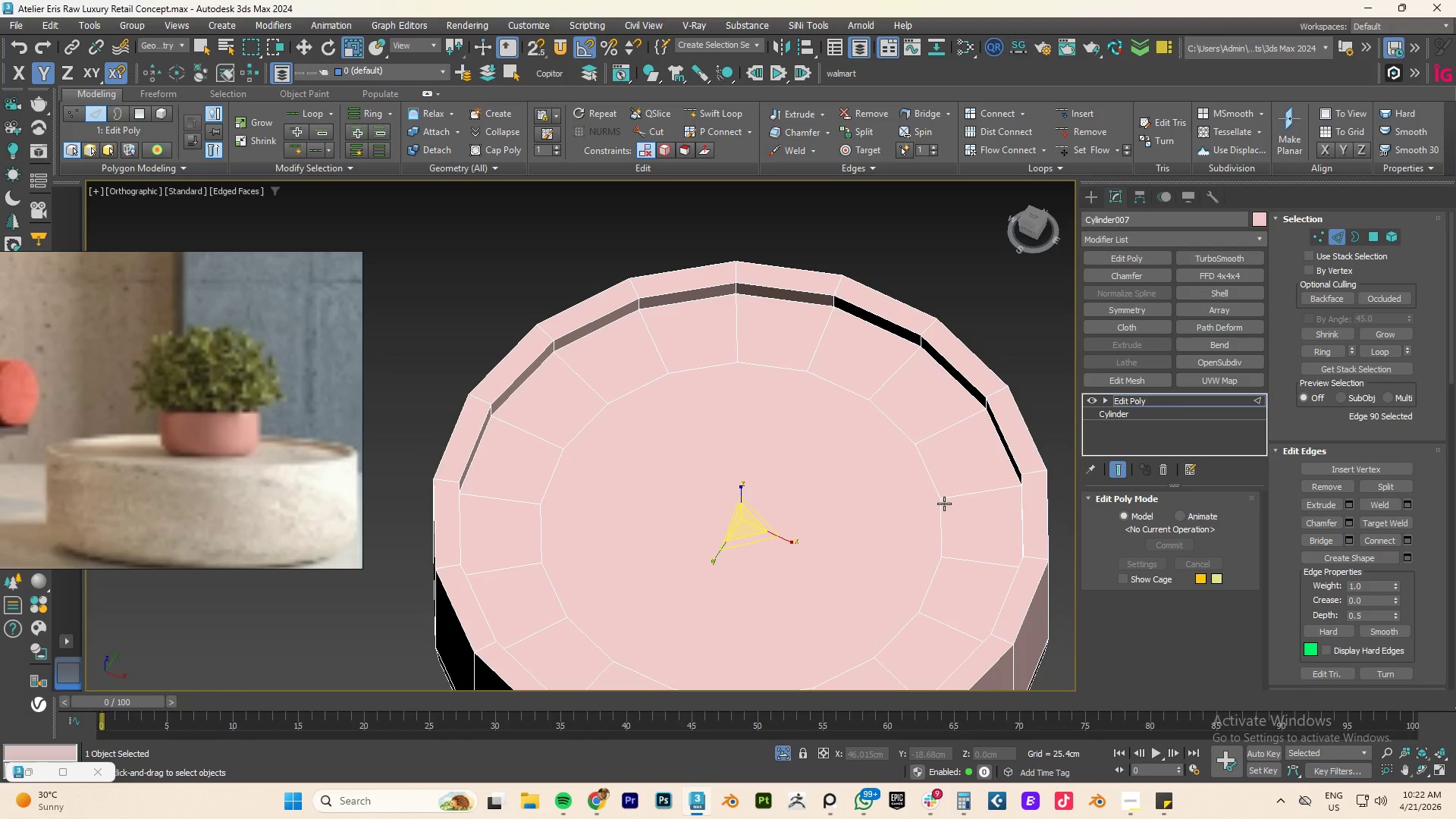 
key(Control+Z)
 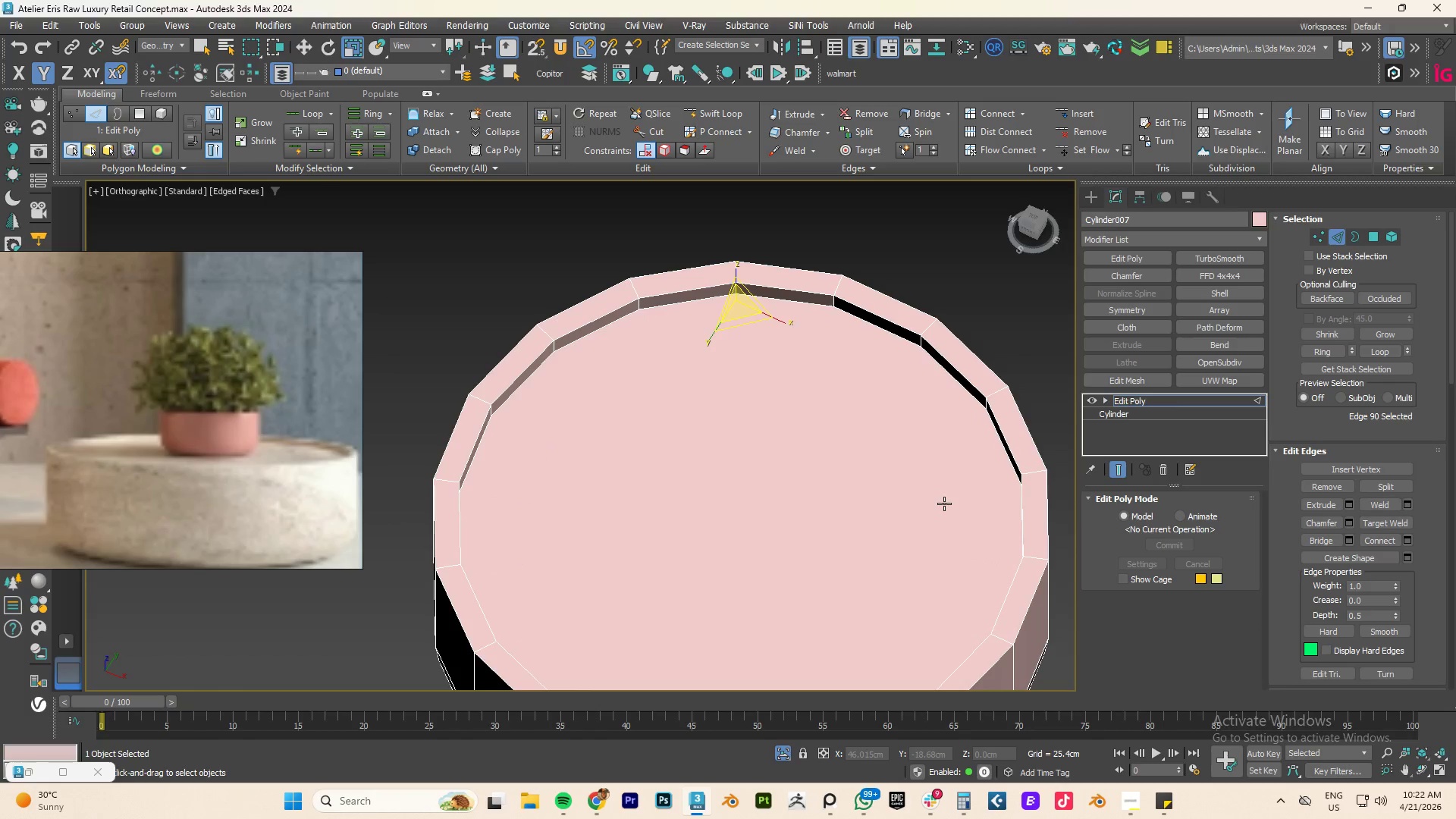 
key(Control+Z)
 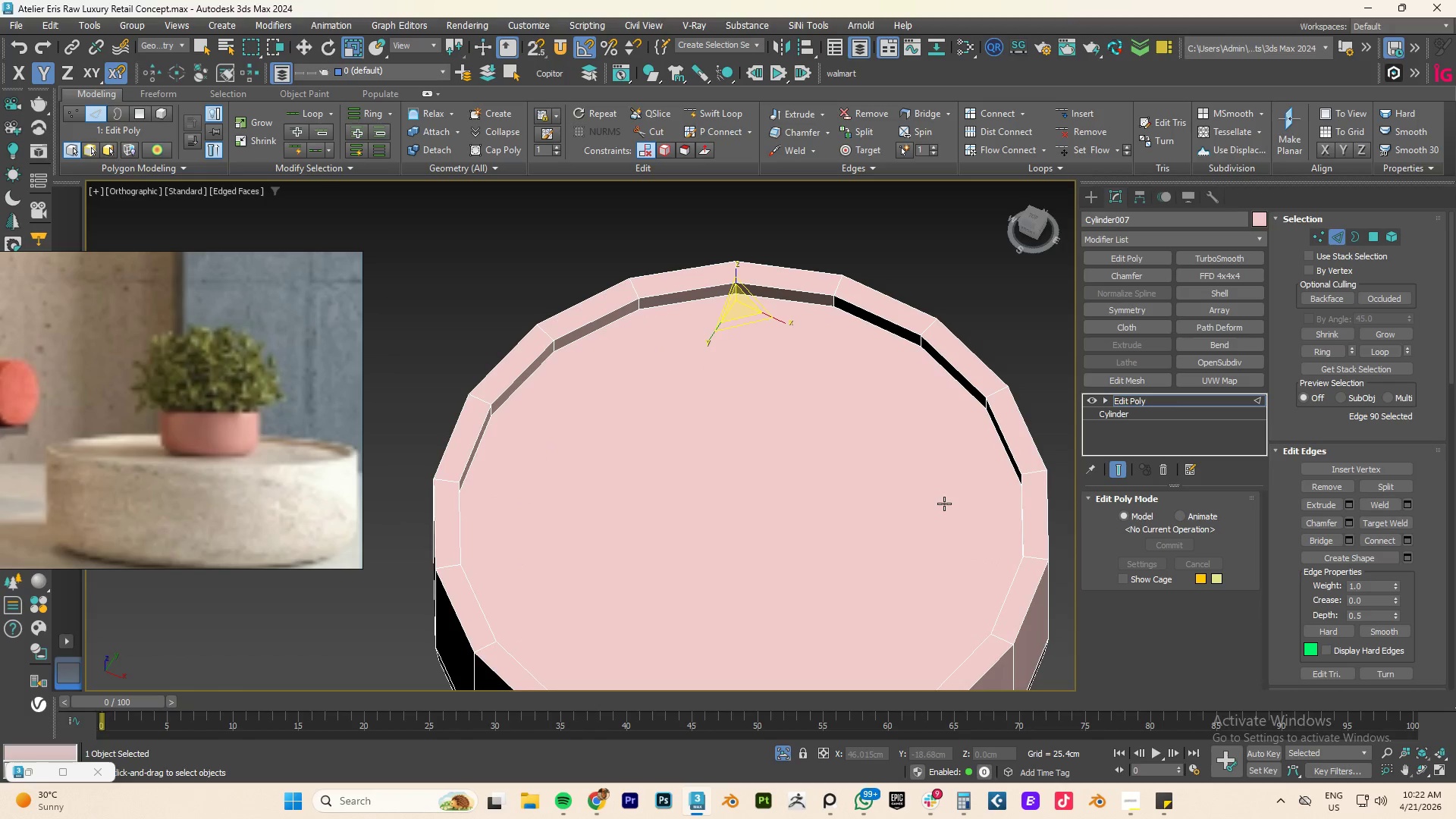 
key(Control+Z)
 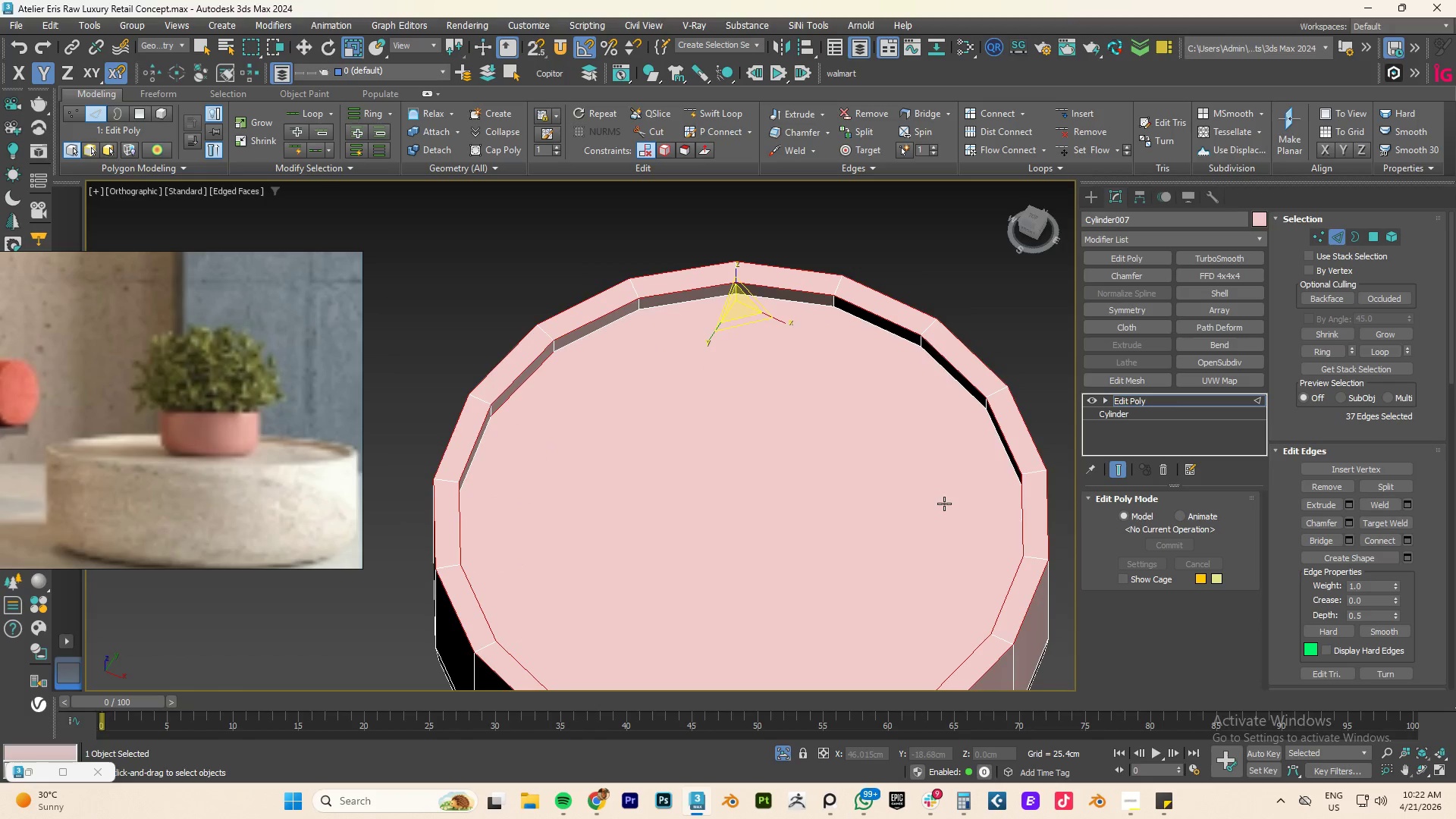 
key(Control+Z)
 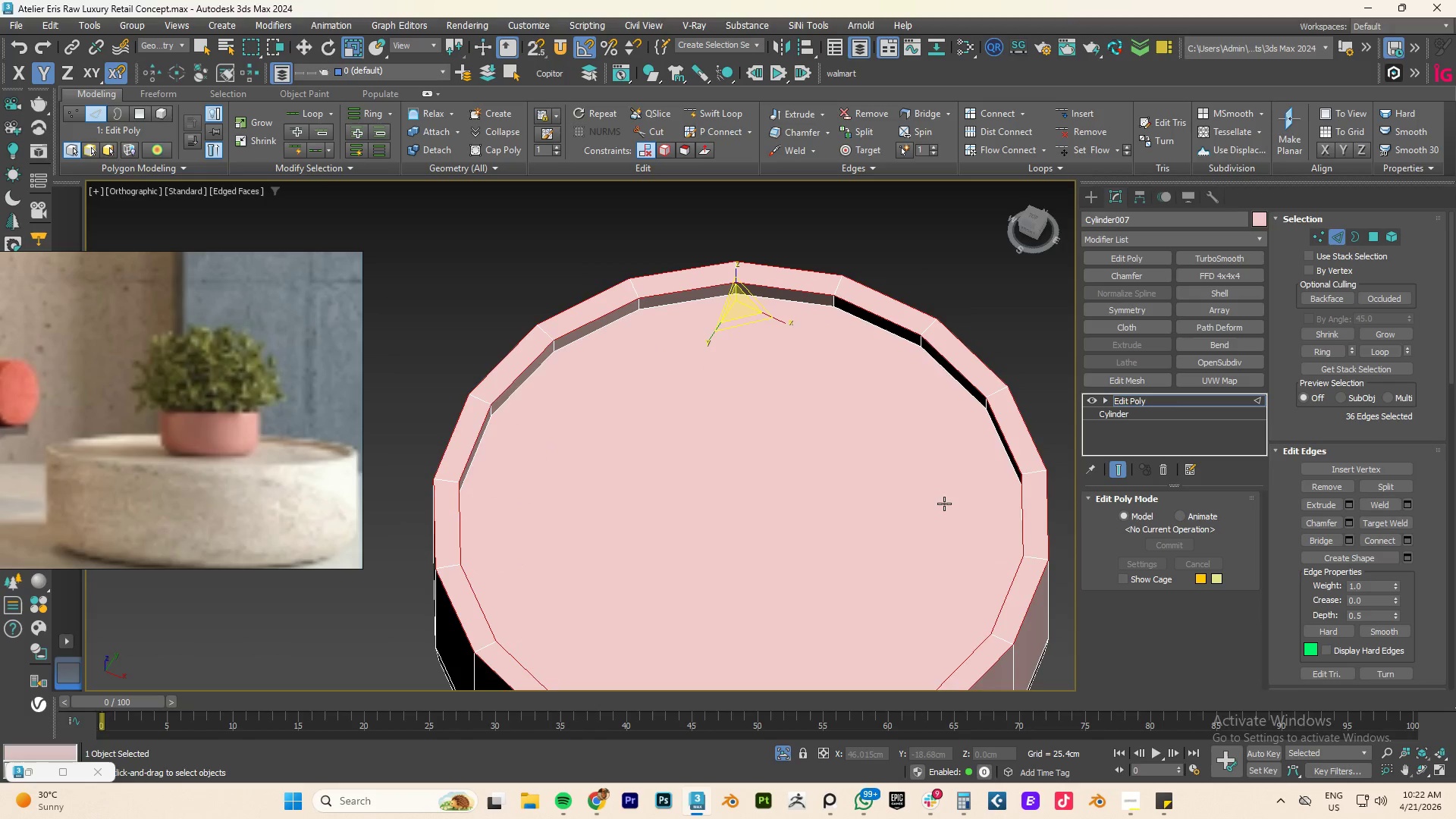 
key(Control+Z)
 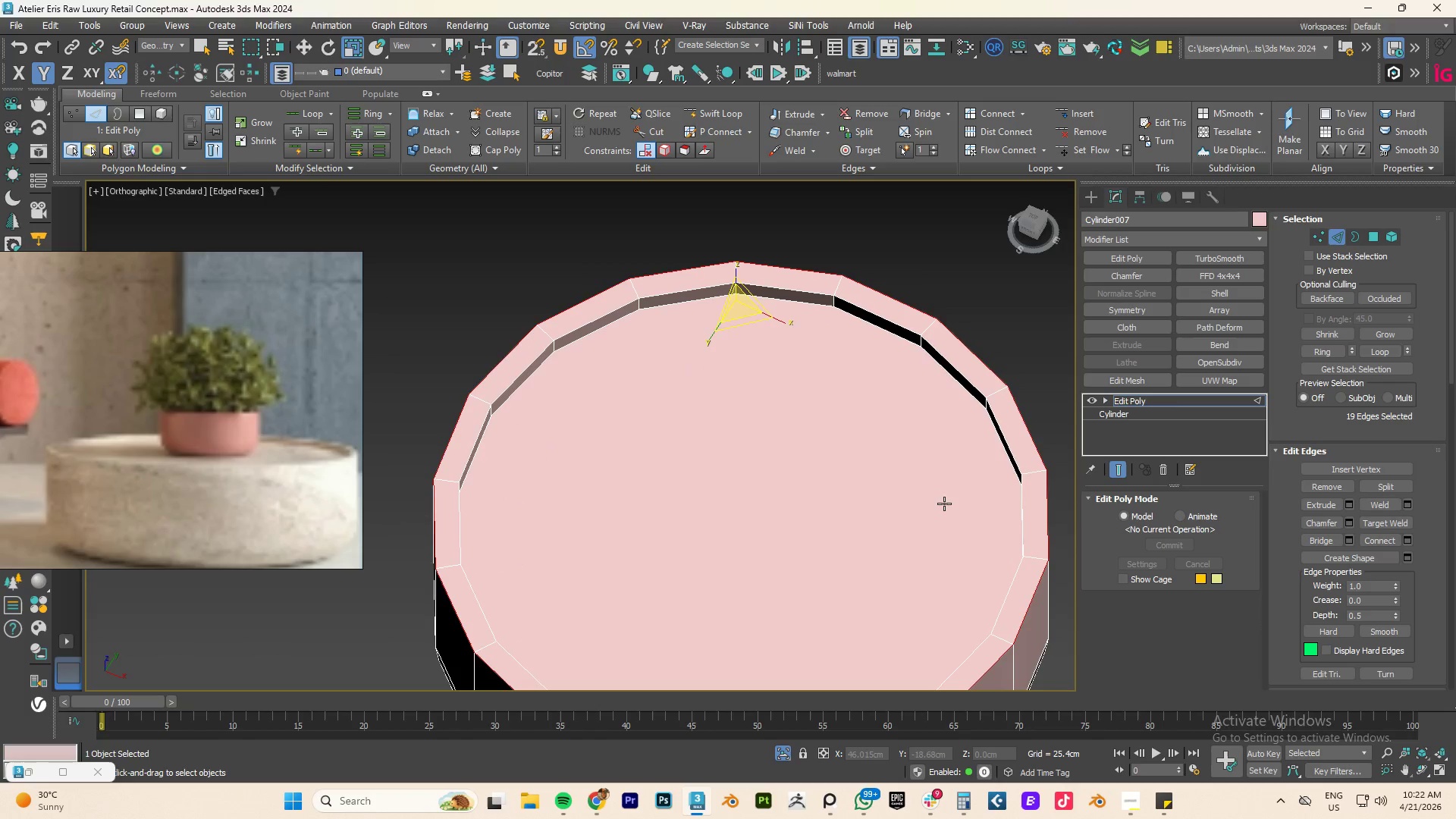 
key(Control+Z)
 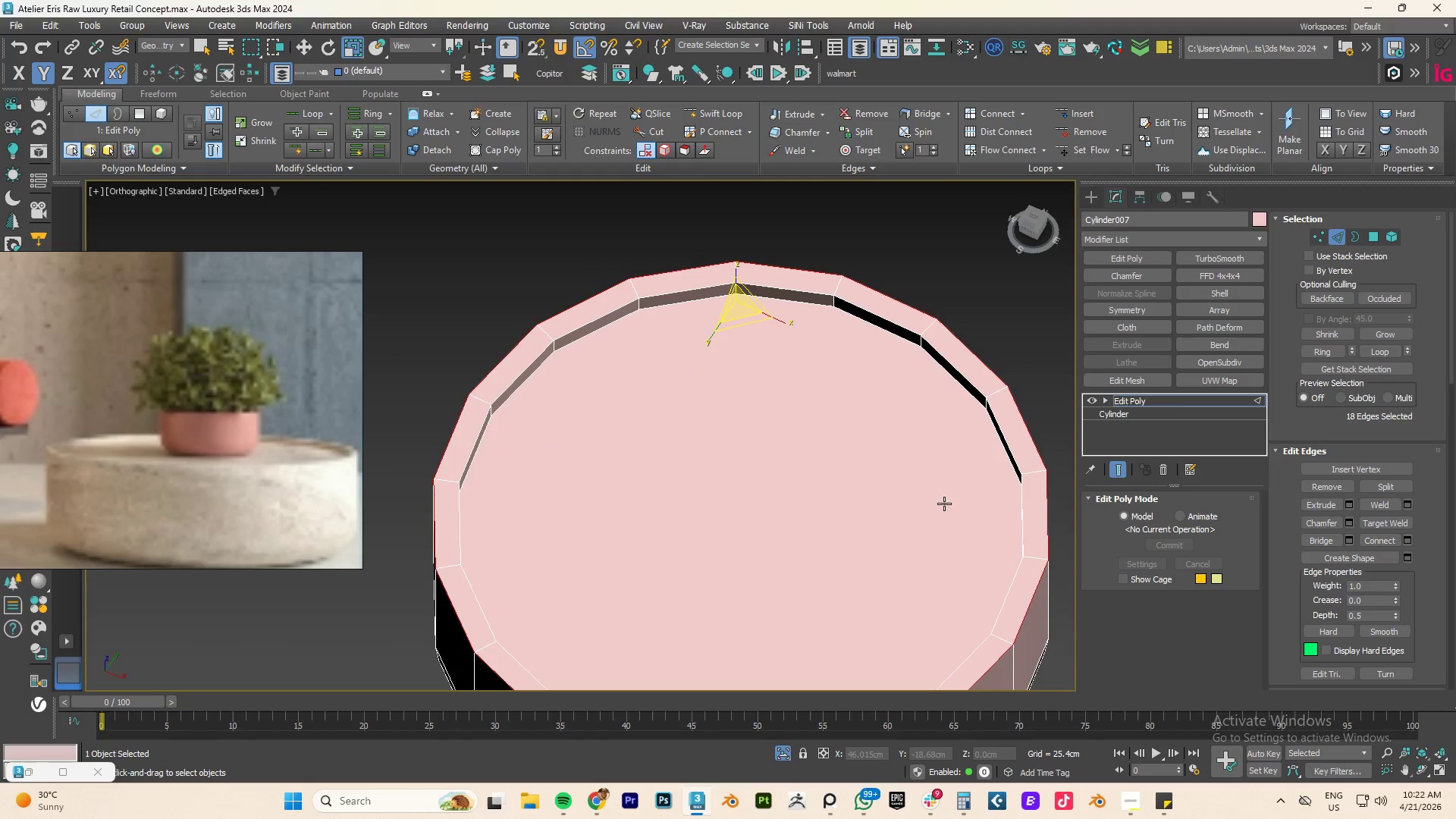 
key(Control+Z)
 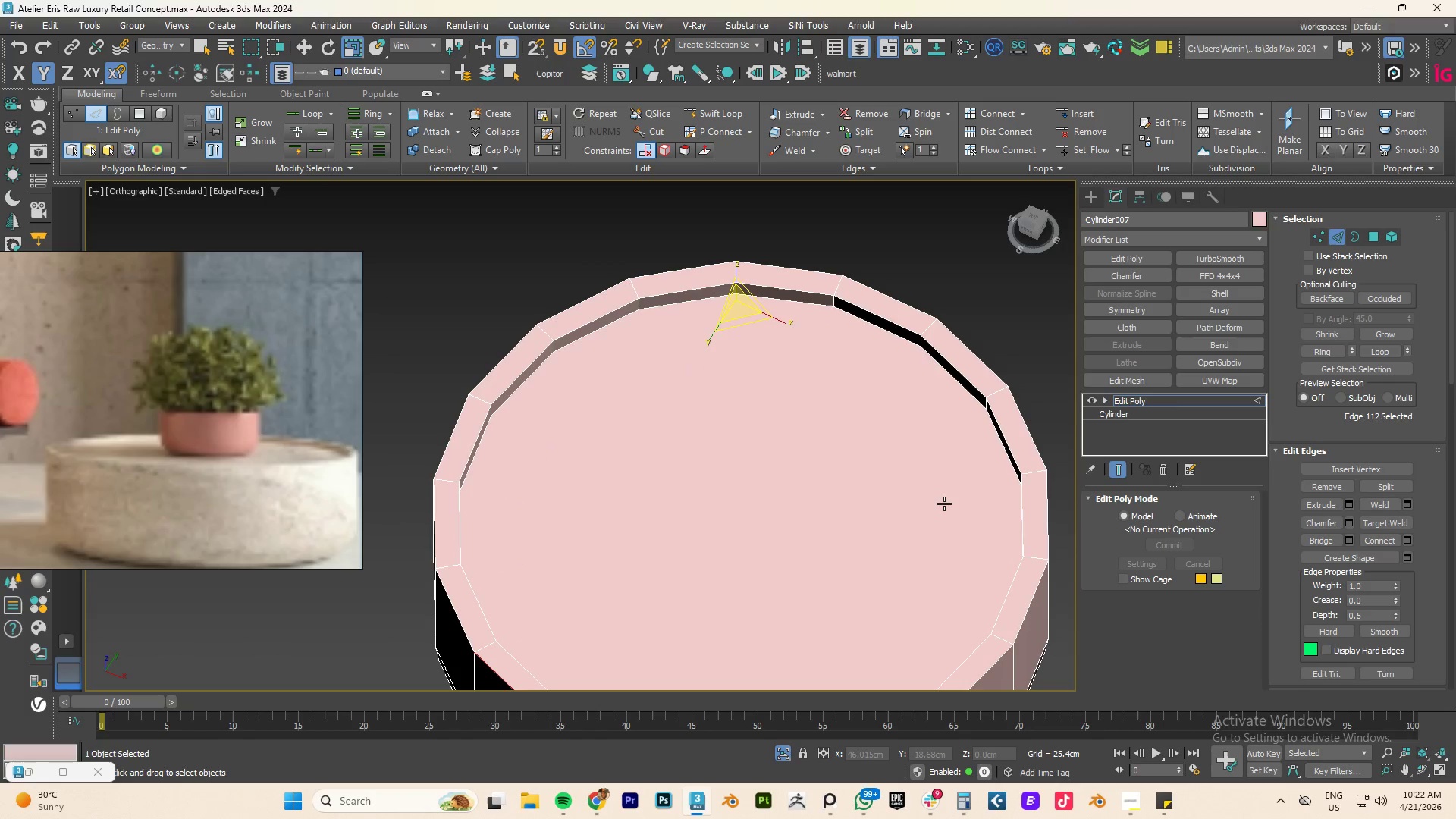 
key(Control+Z)
 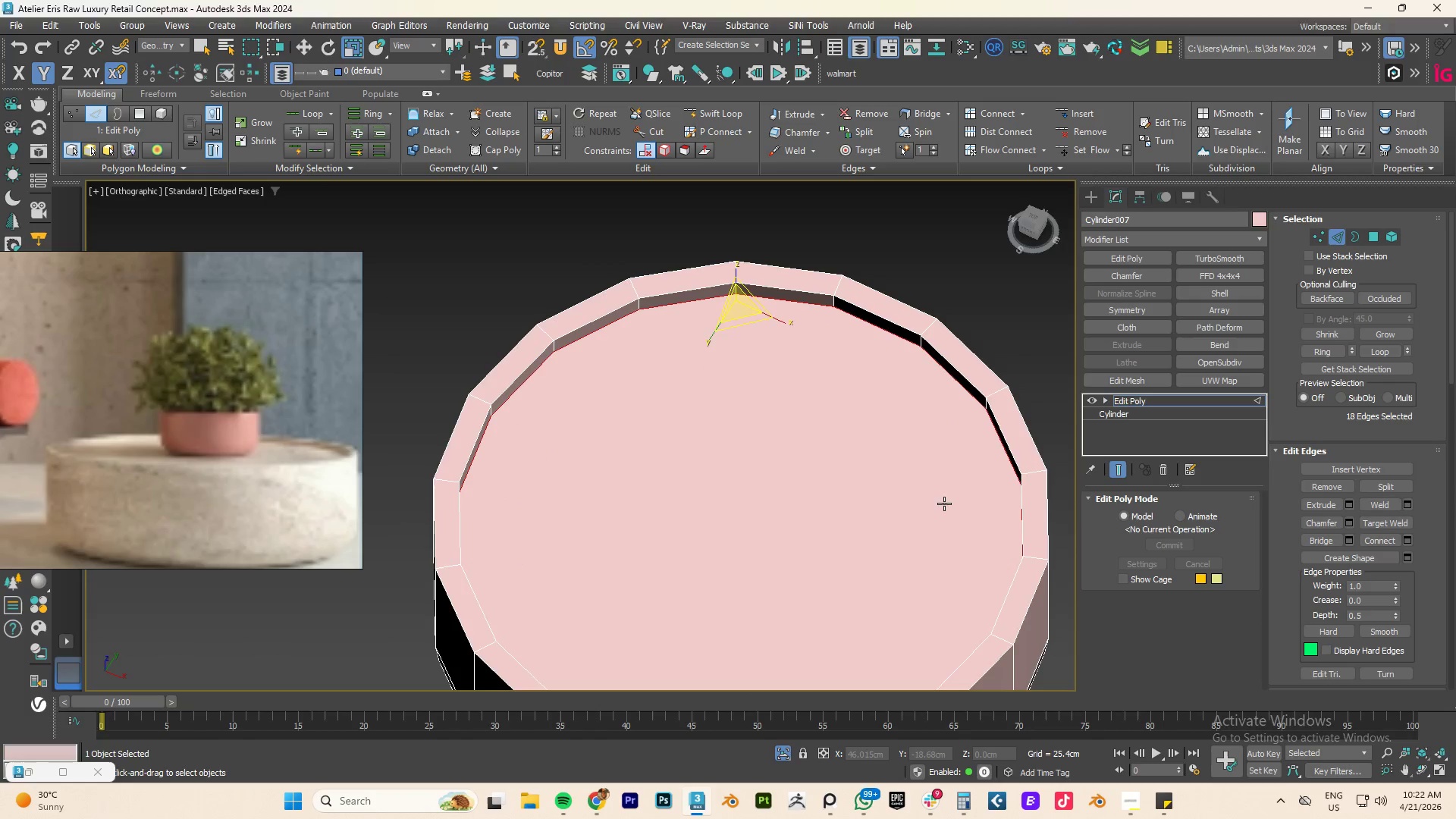 
key(Control+Z)
 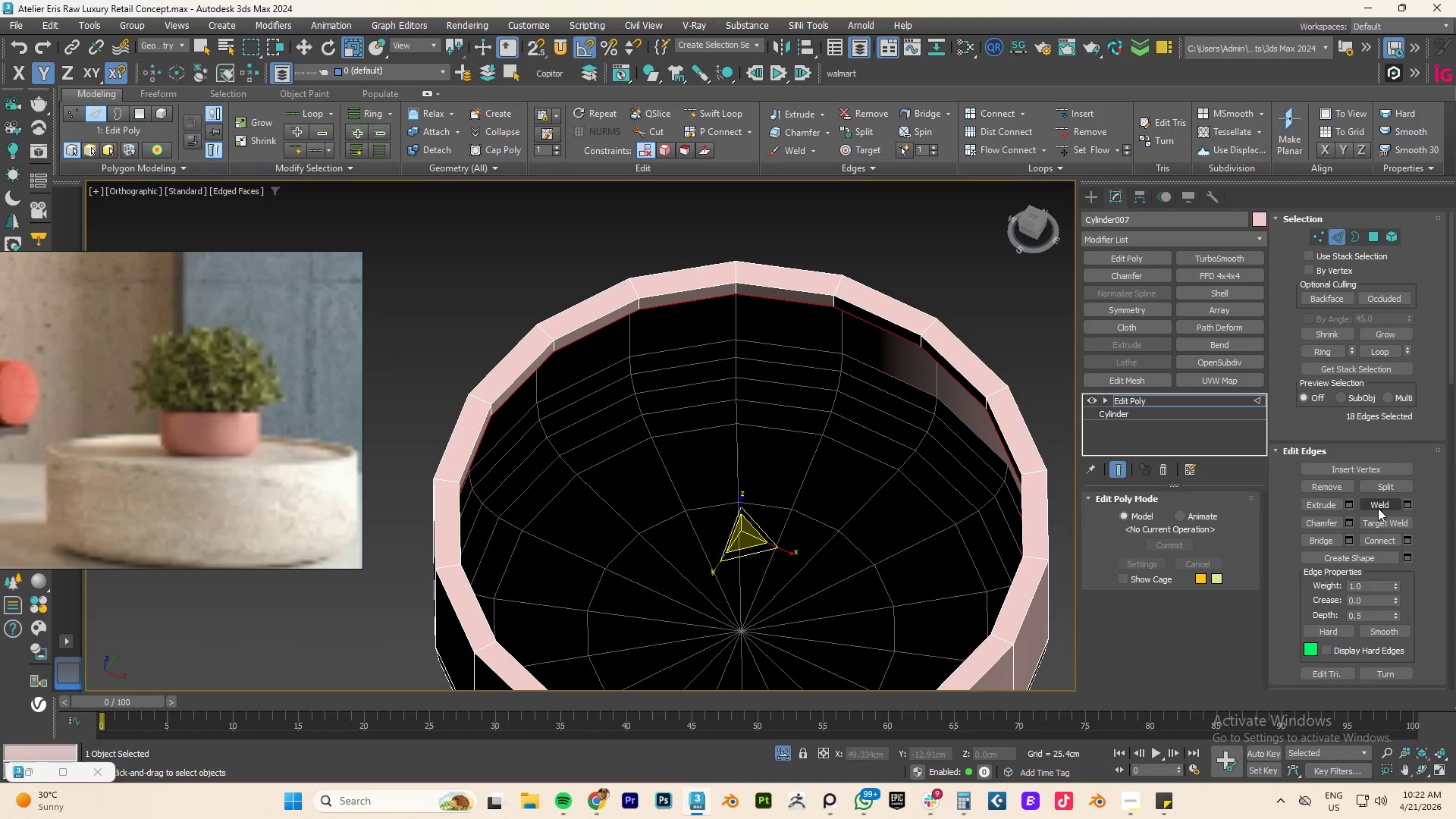 
key(3)
 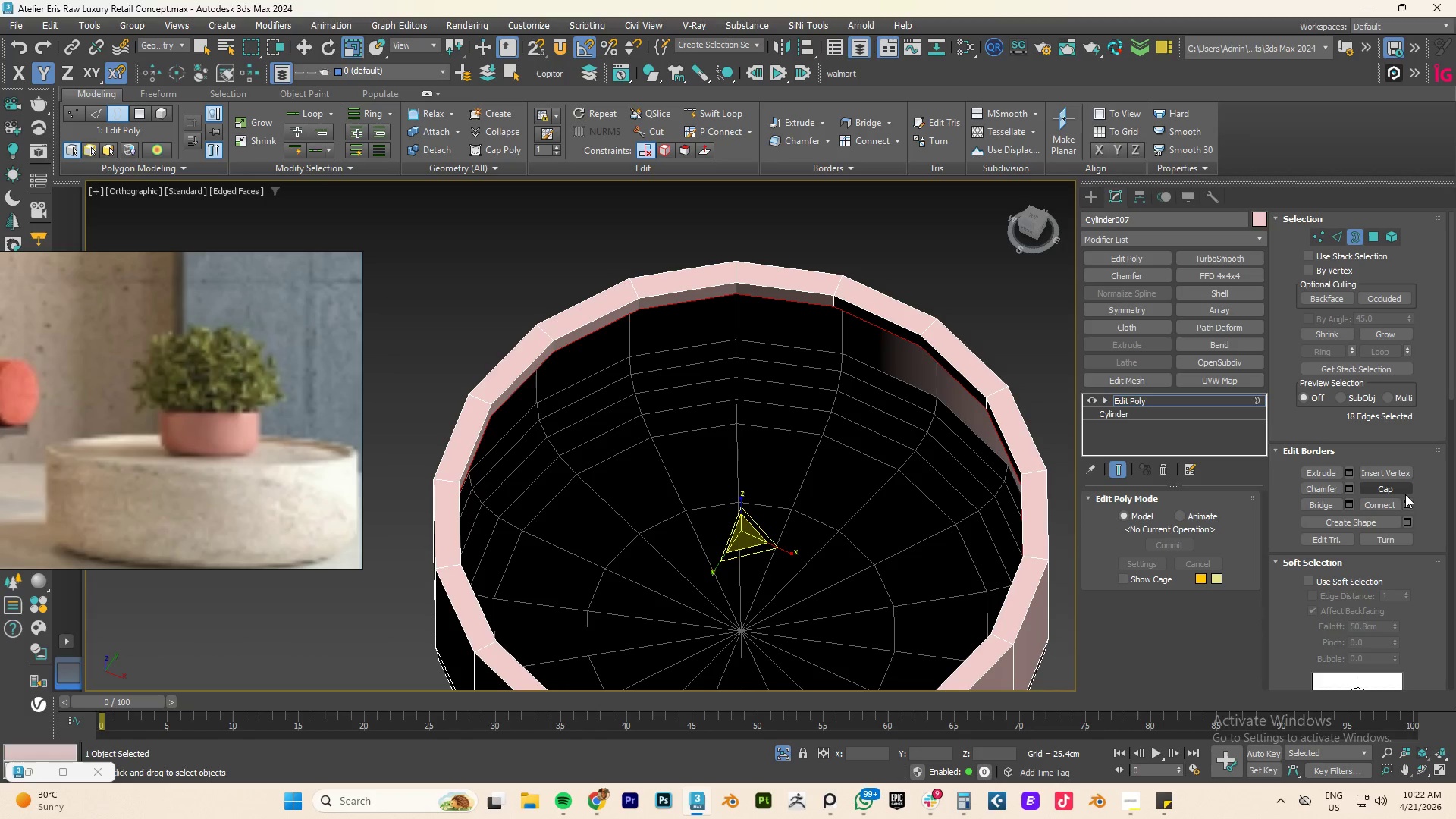 
left_click([1402, 490])
 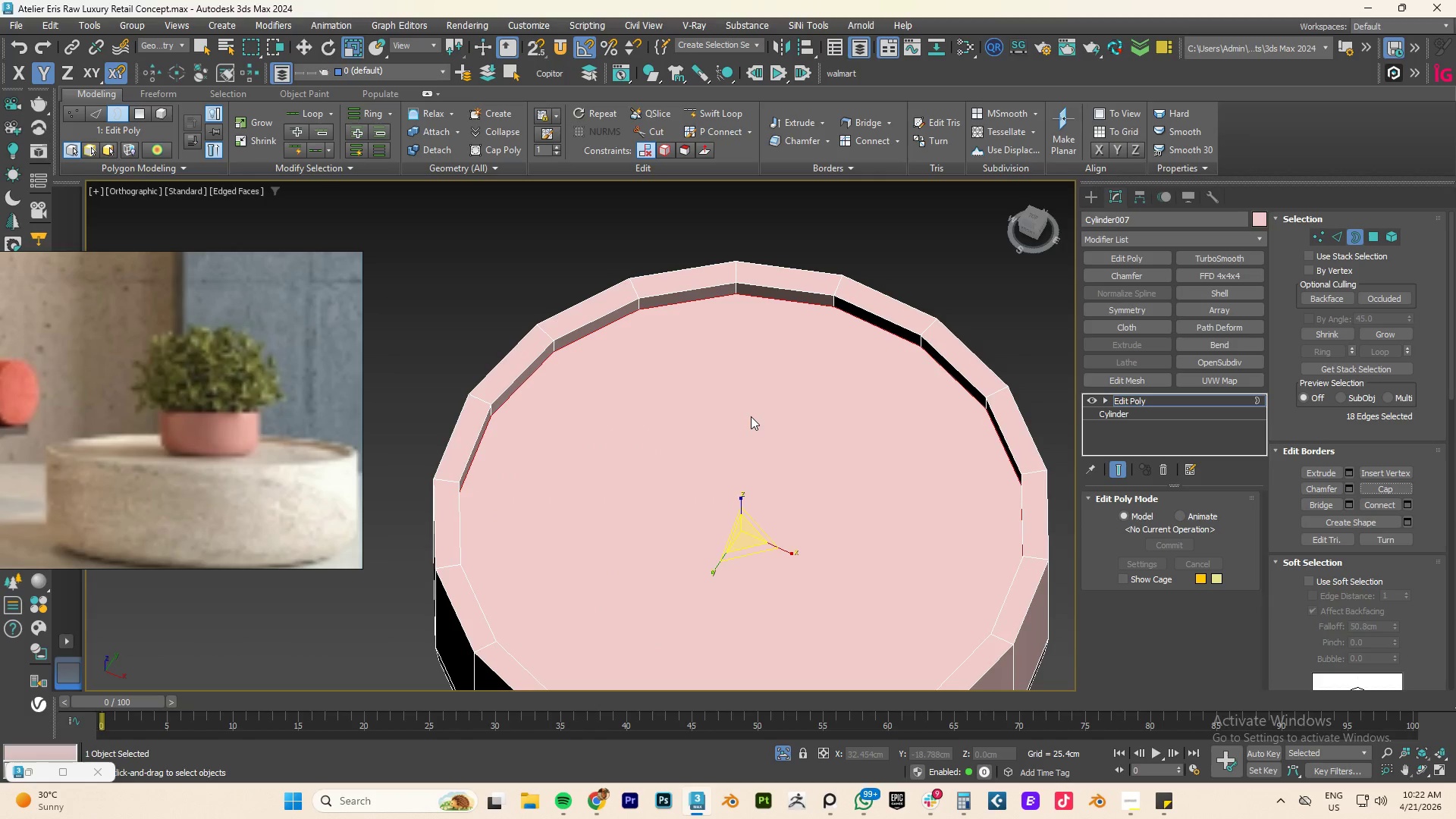 
type(r4)
 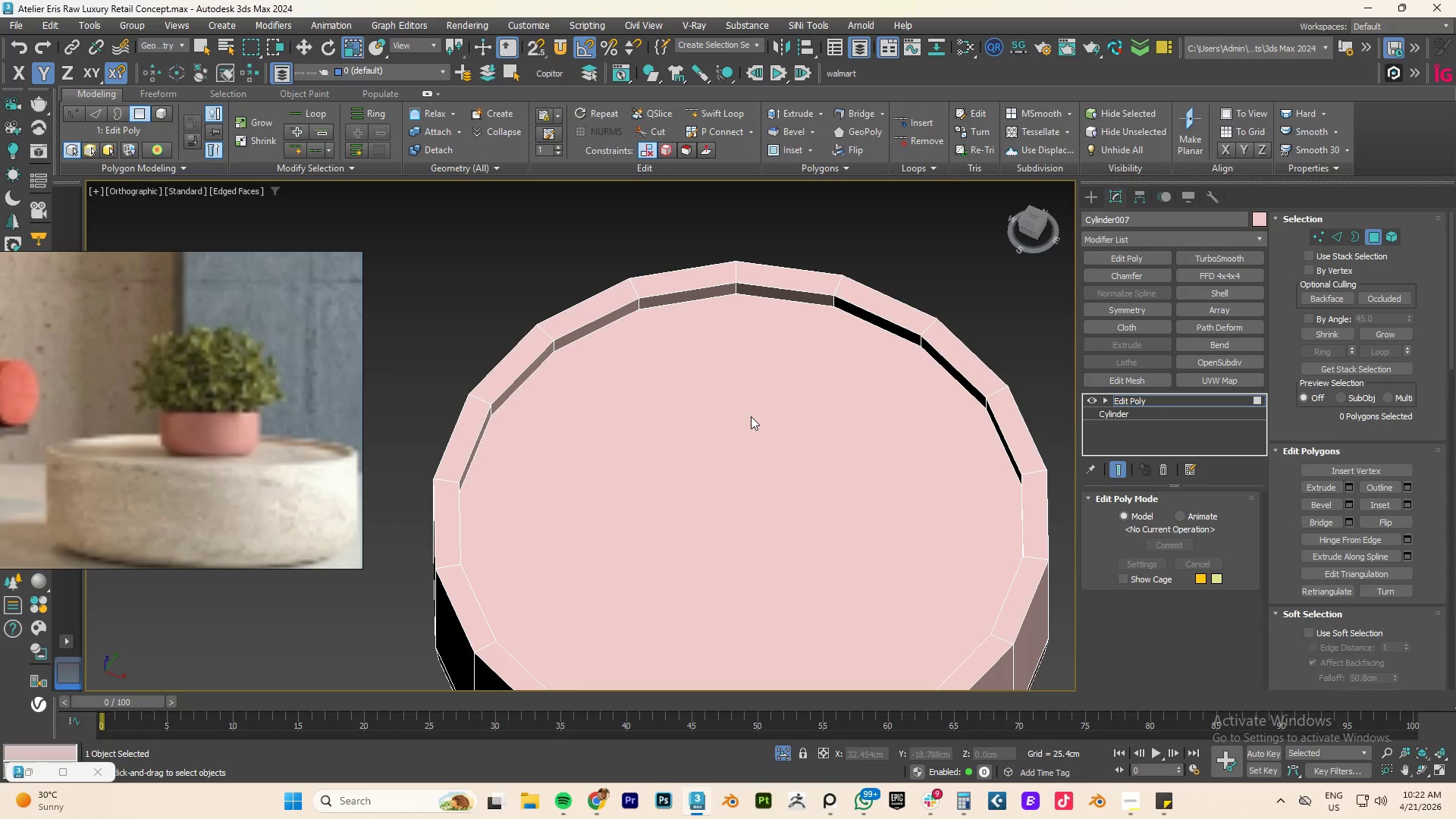 
left_click([751, 416])
 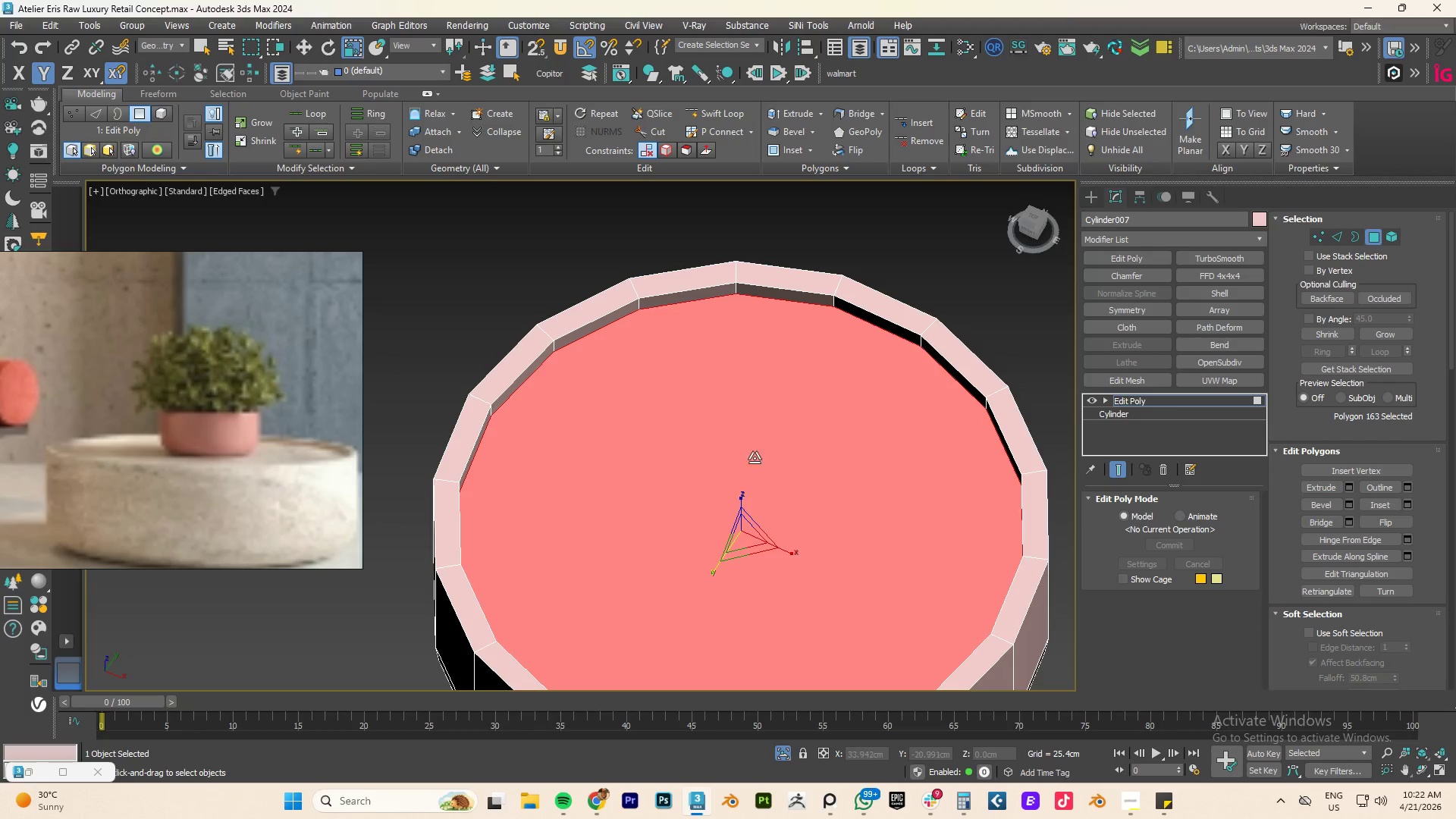 
hold_key(key=ShiftLeft, duration=2.02)
left_click_drag(start_coordinate=[740, 538], to_coordinate=[738, 563])
 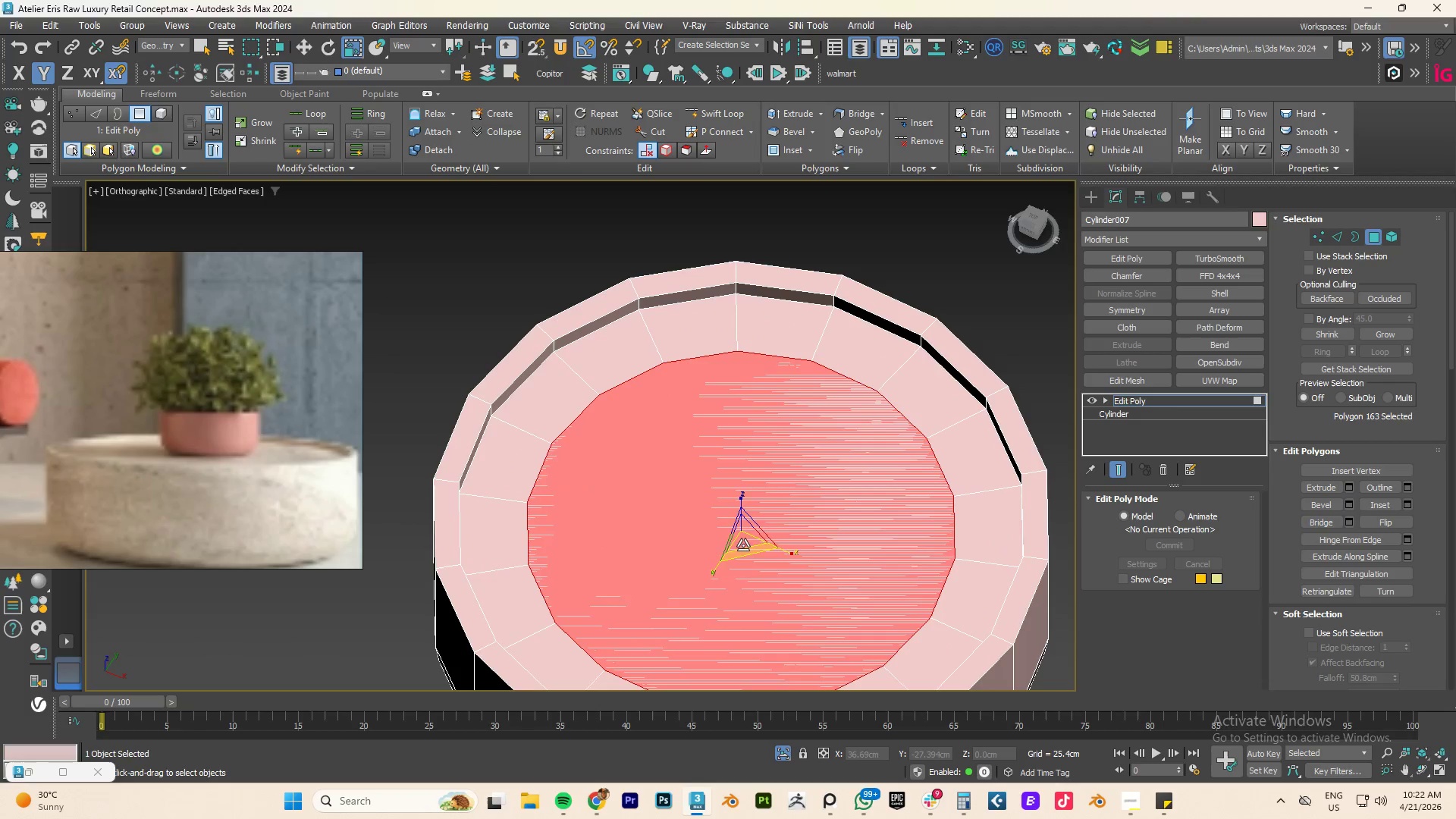 
hold_key(key=ShiftLeft, duration=1.02)
left_click_drag(start_coordinate=[744, 539], to_coordinate=[705, 626])
 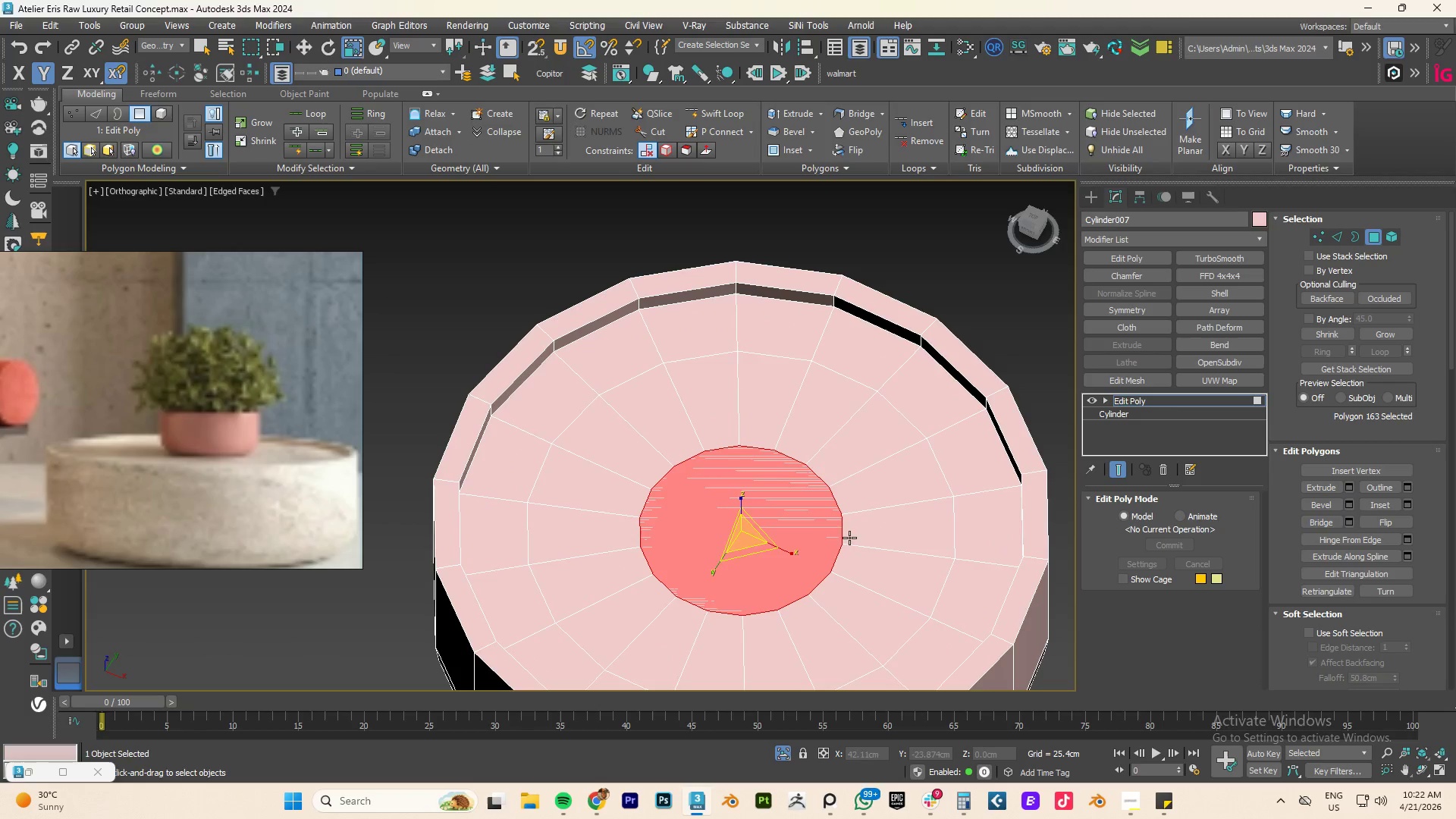 
right_click([861, 531])
 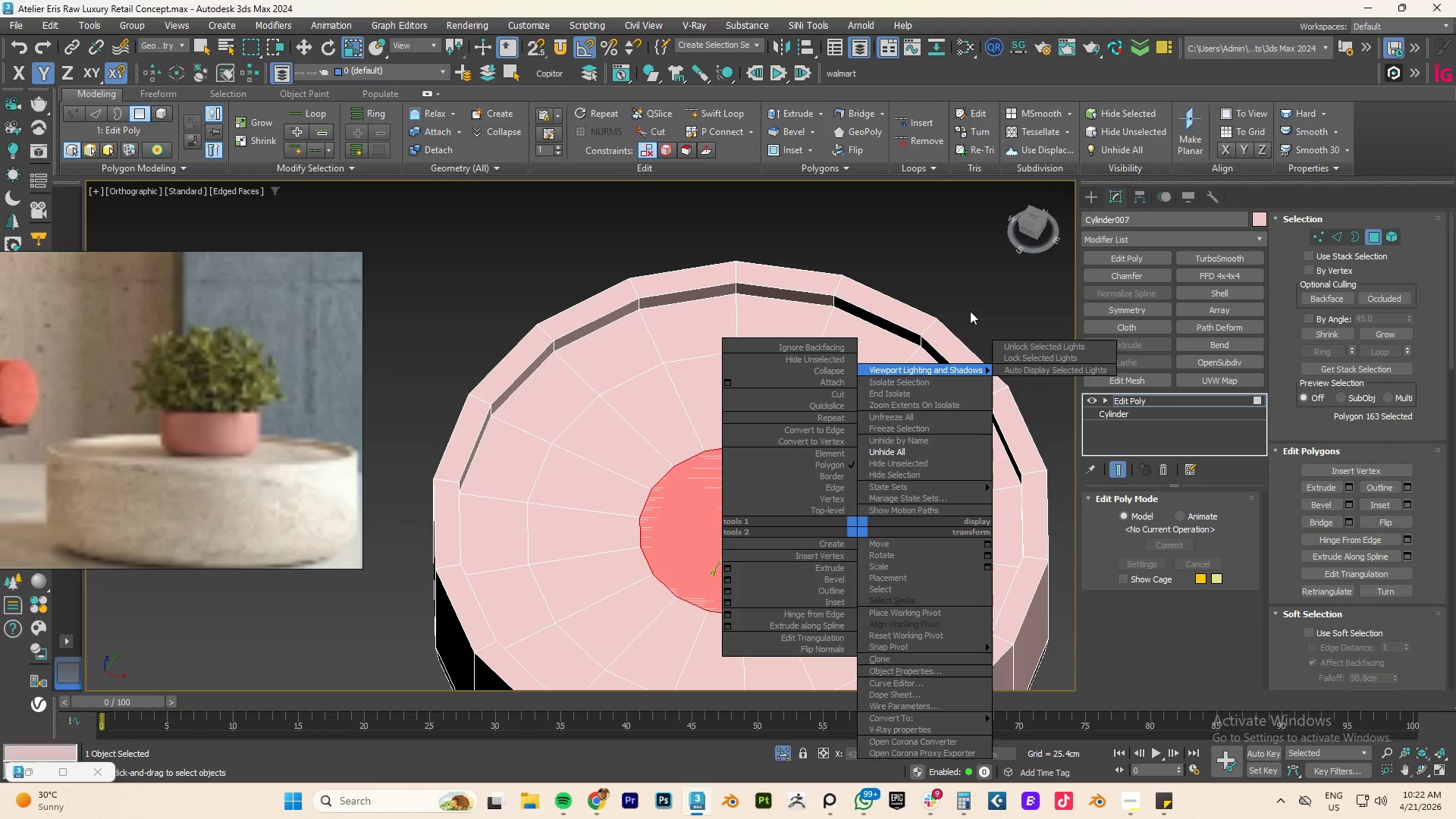 
left_click([976, 288])
 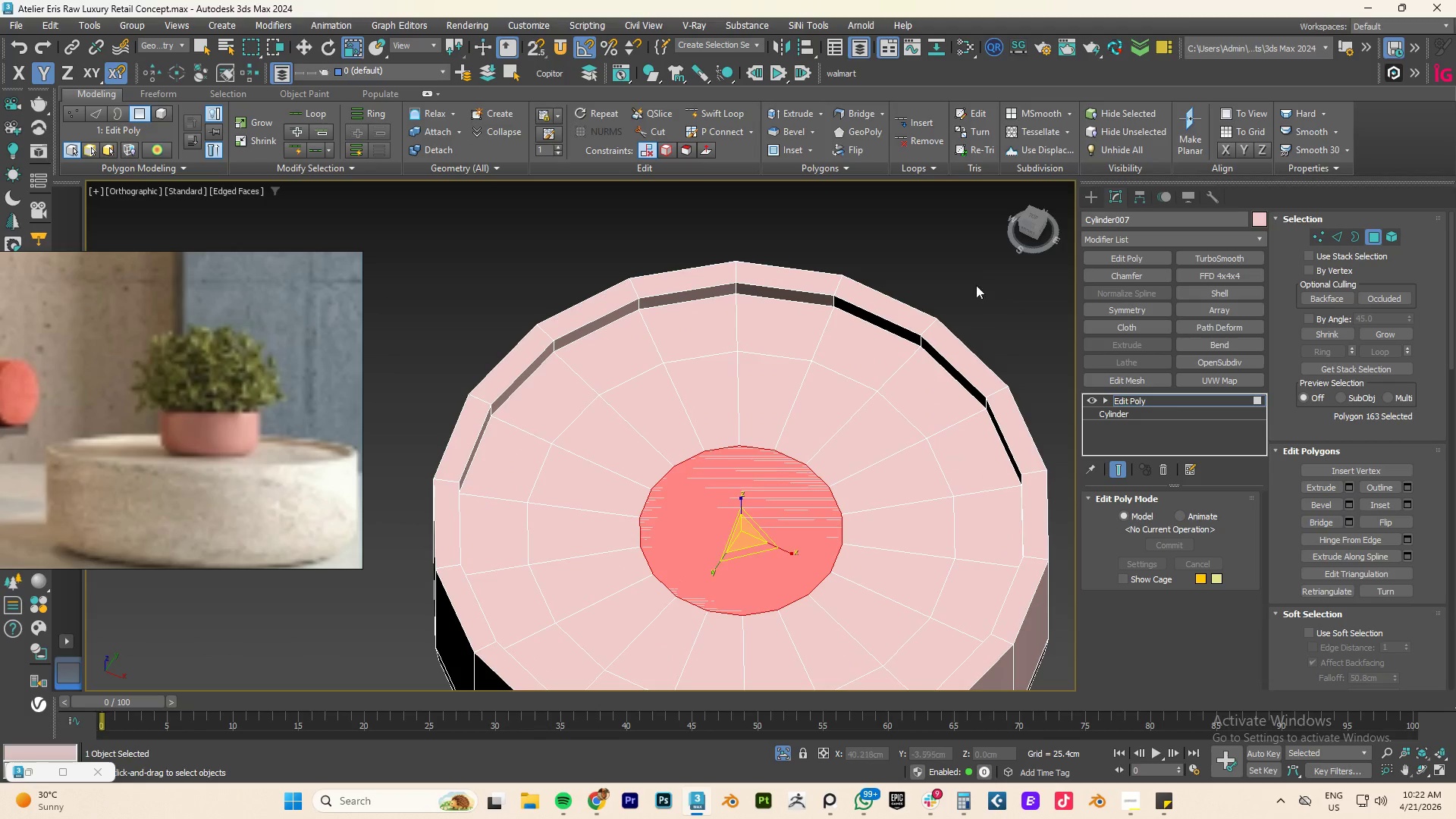 
left_click([965, 280])
 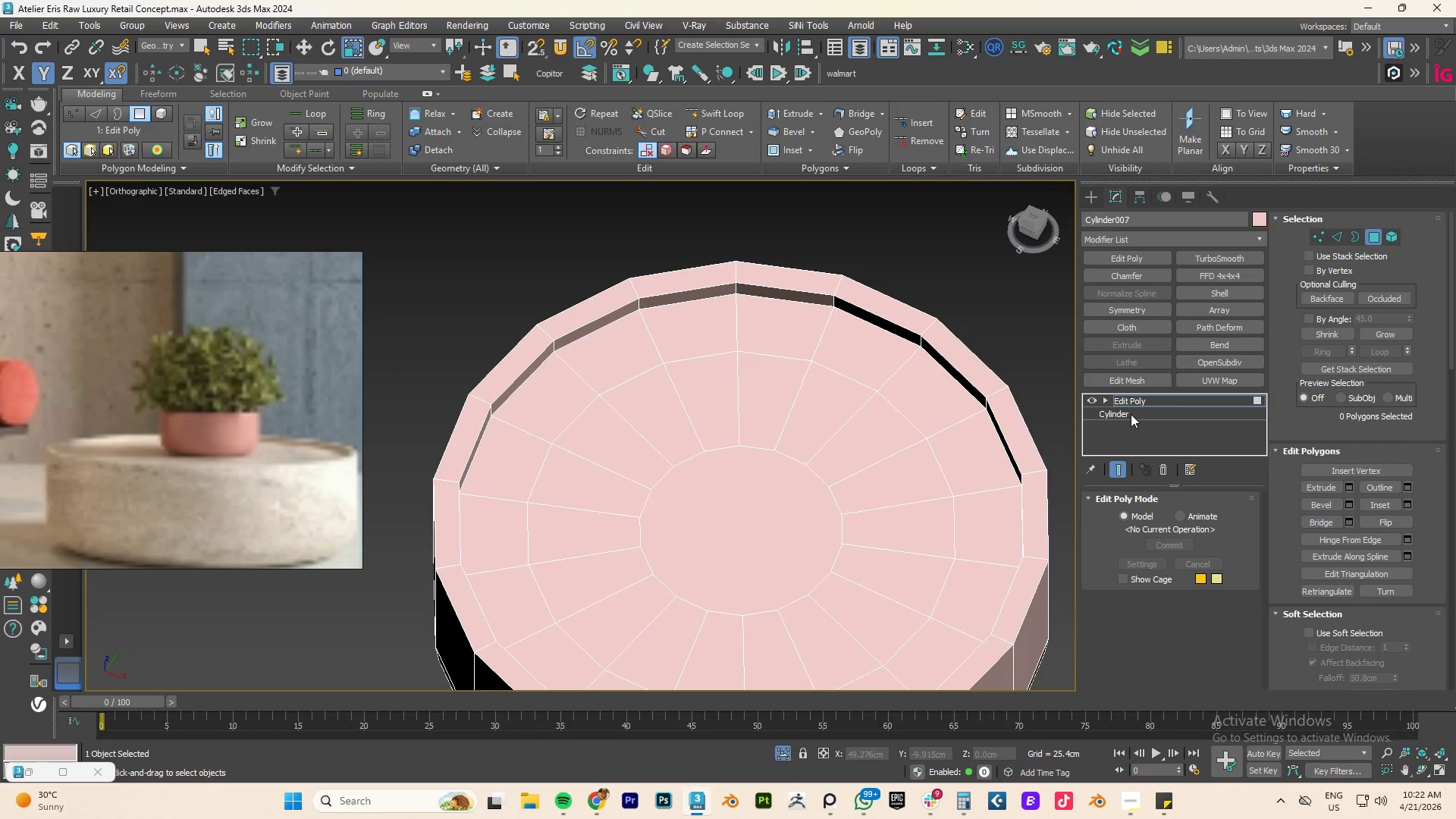 
left_click([1136, 398])
 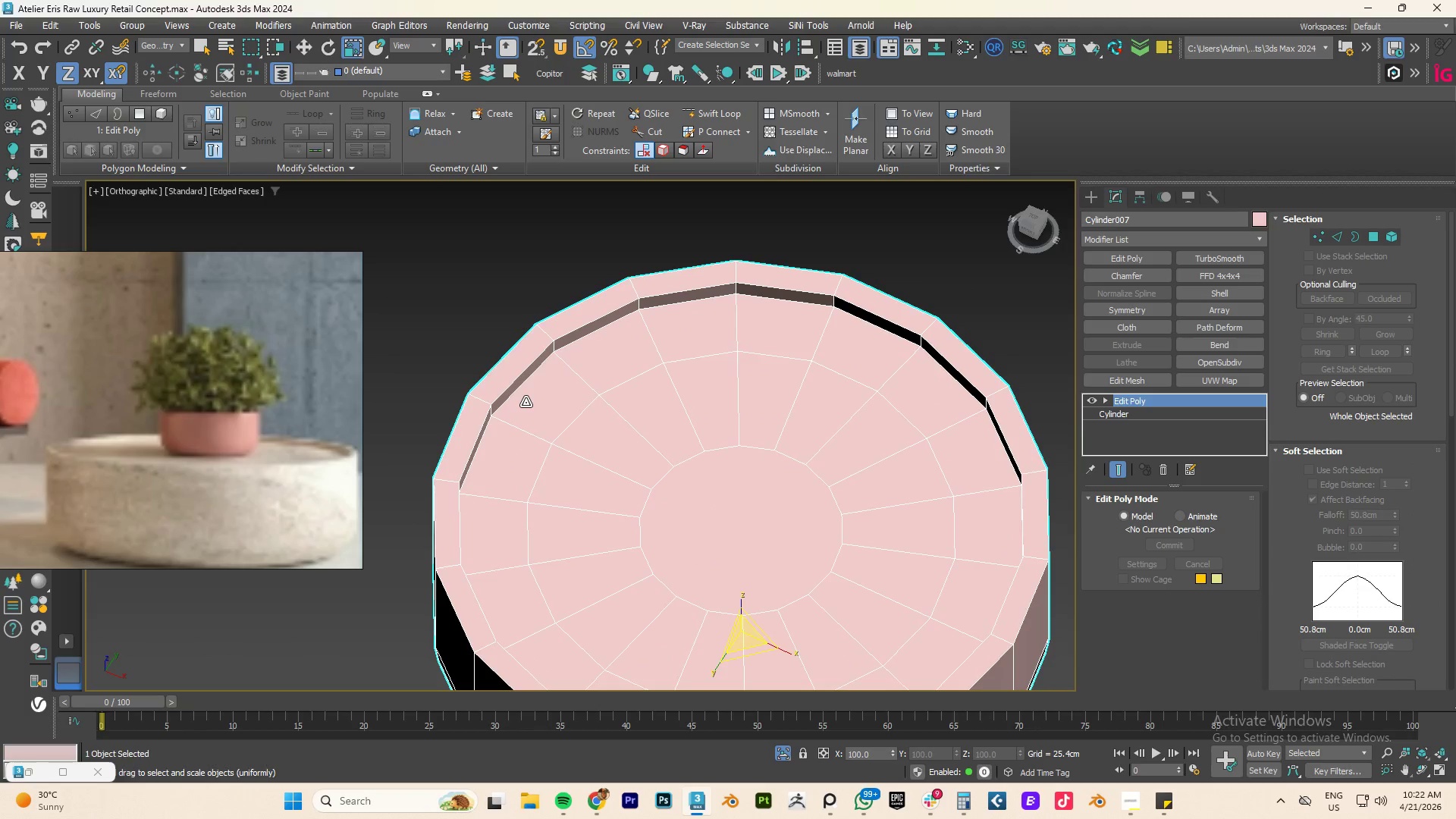 
key(2)
 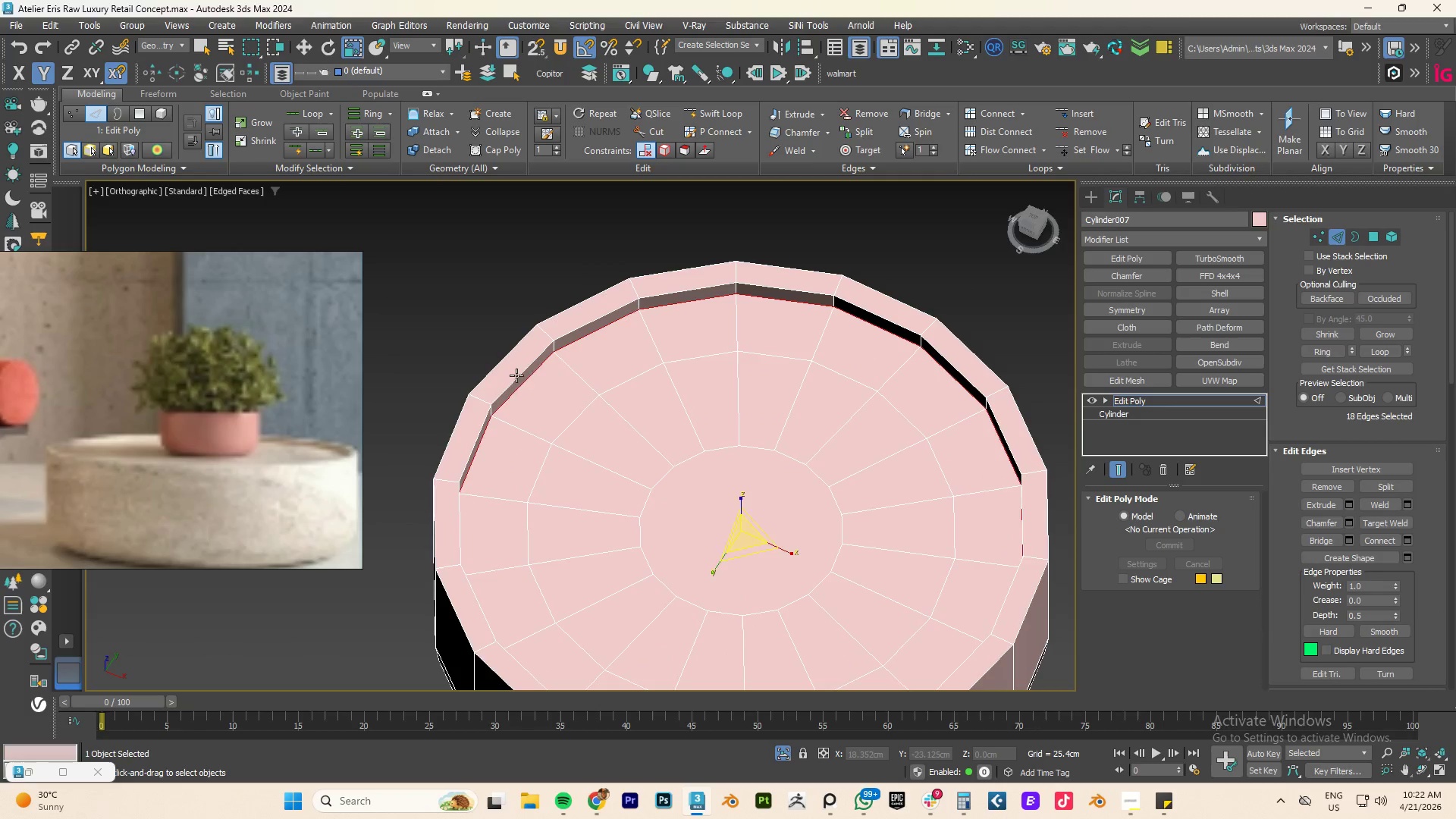 
double_click([516, 375])
 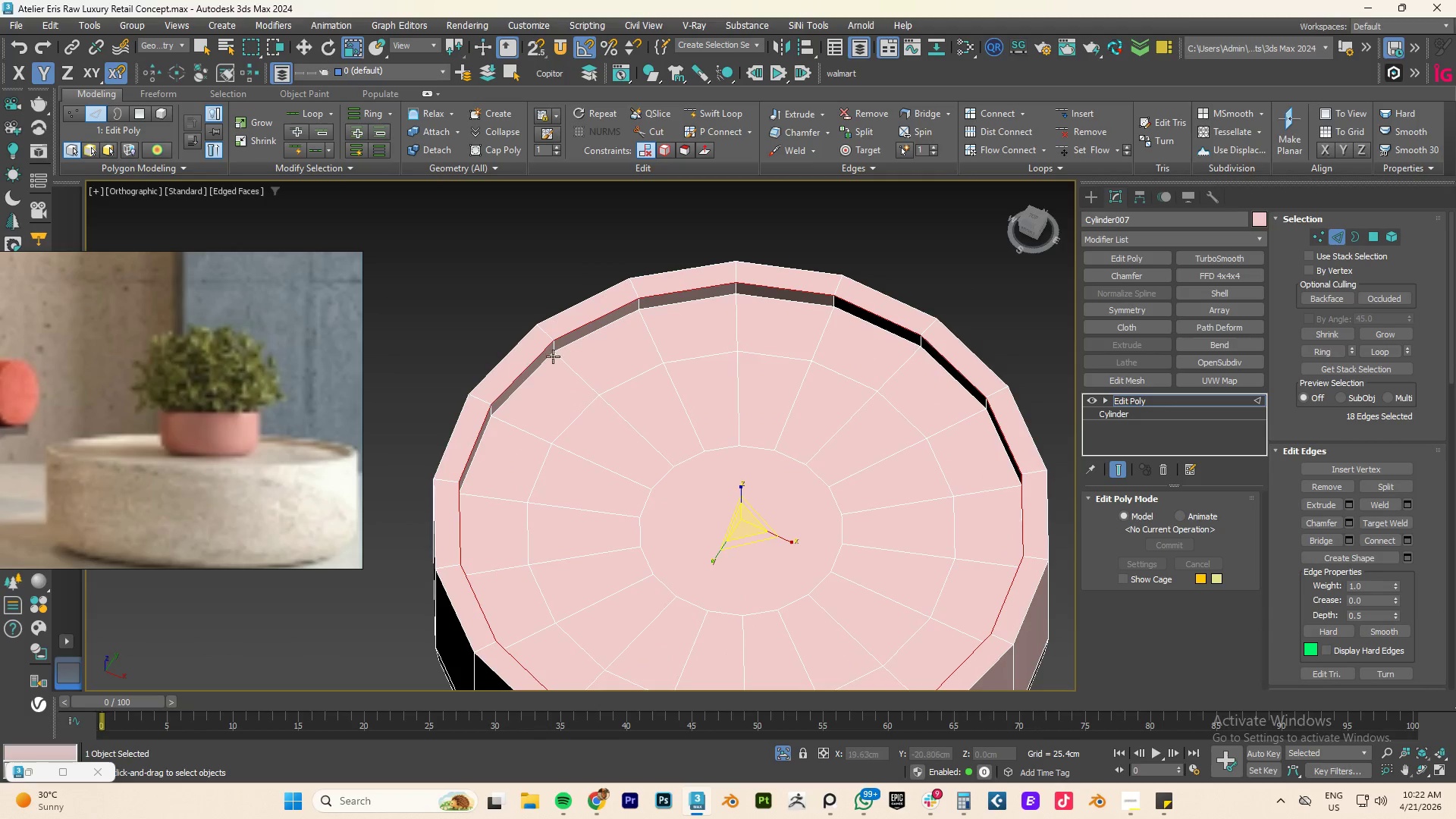 
hold_key(key=ControlLeft, duration=1.8)
double_click([544, 362])
 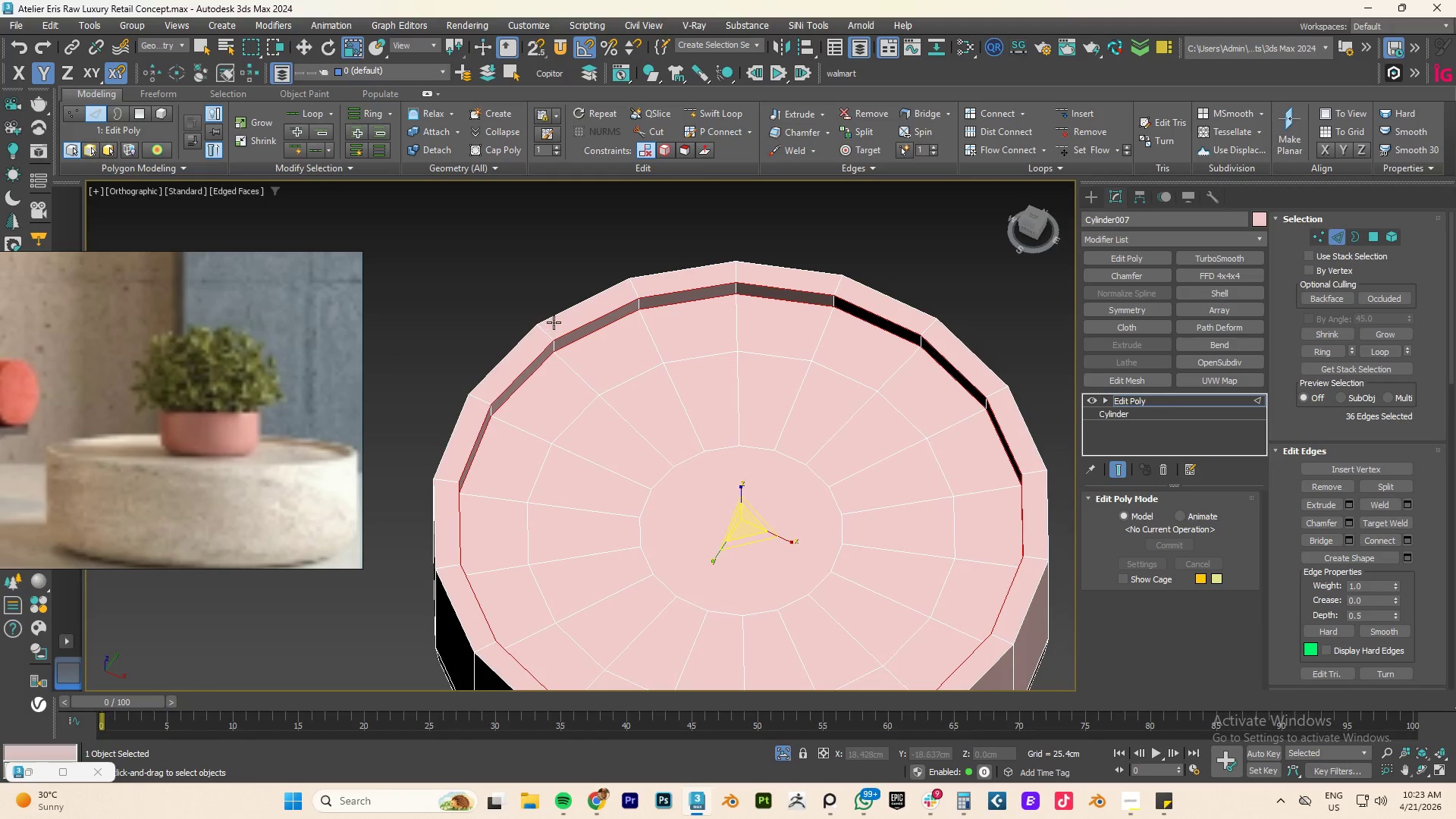 
double_click([554, 322])
 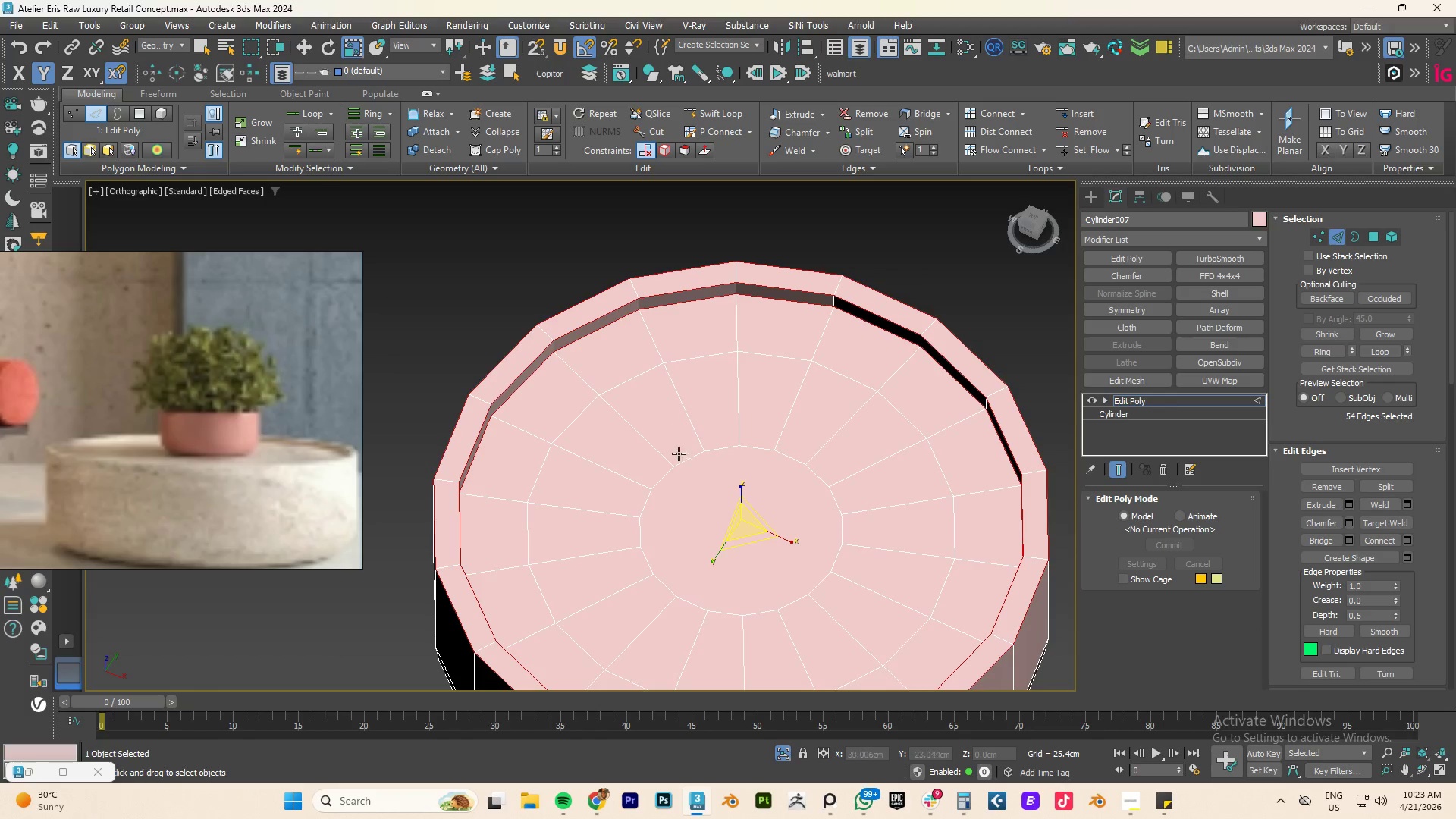 
hold_key(key=AltLeft, duration=0.56)
 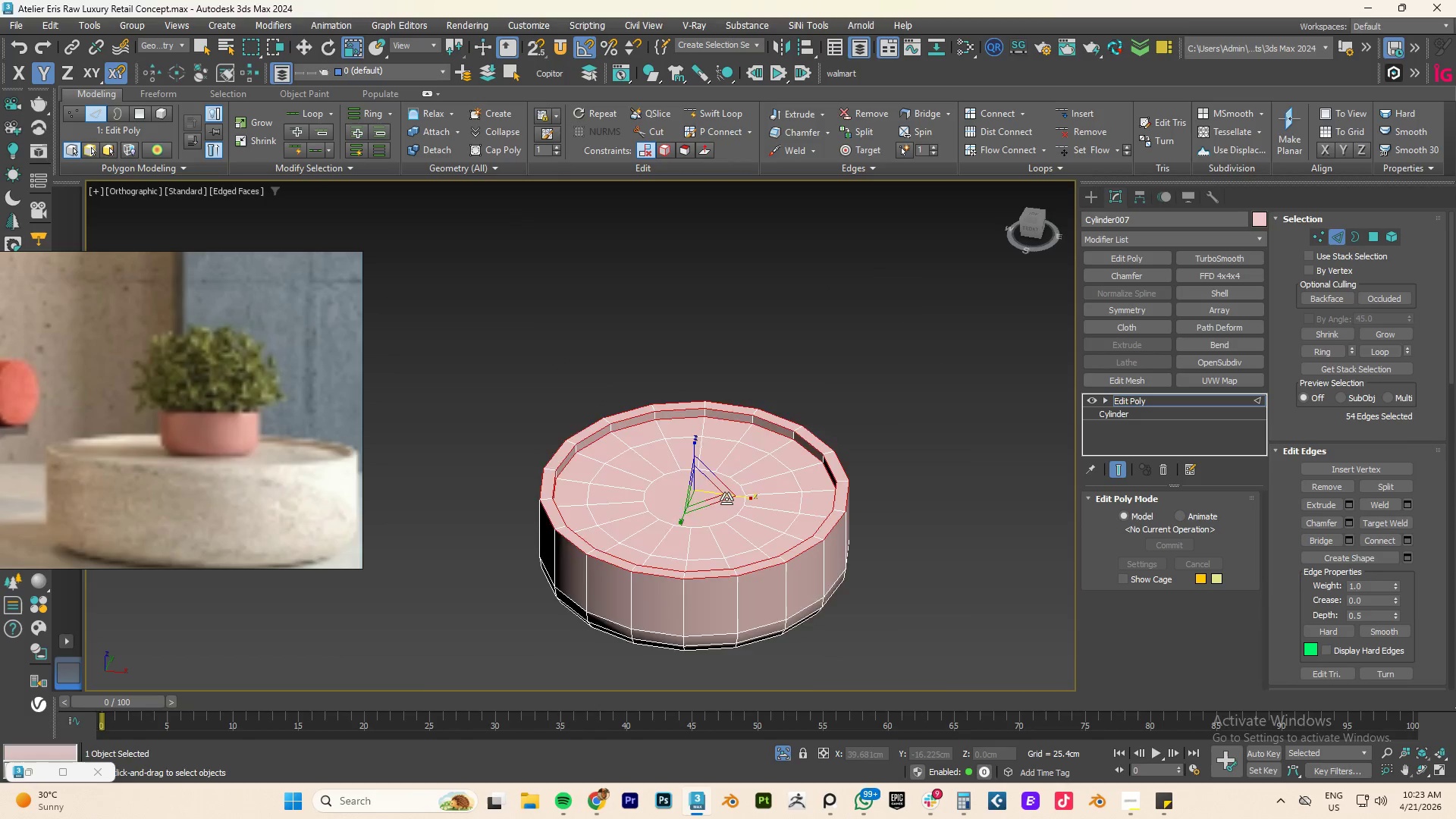 
scroll: coordinate [648, 463], scroll_direction: down, amount: 2.0
 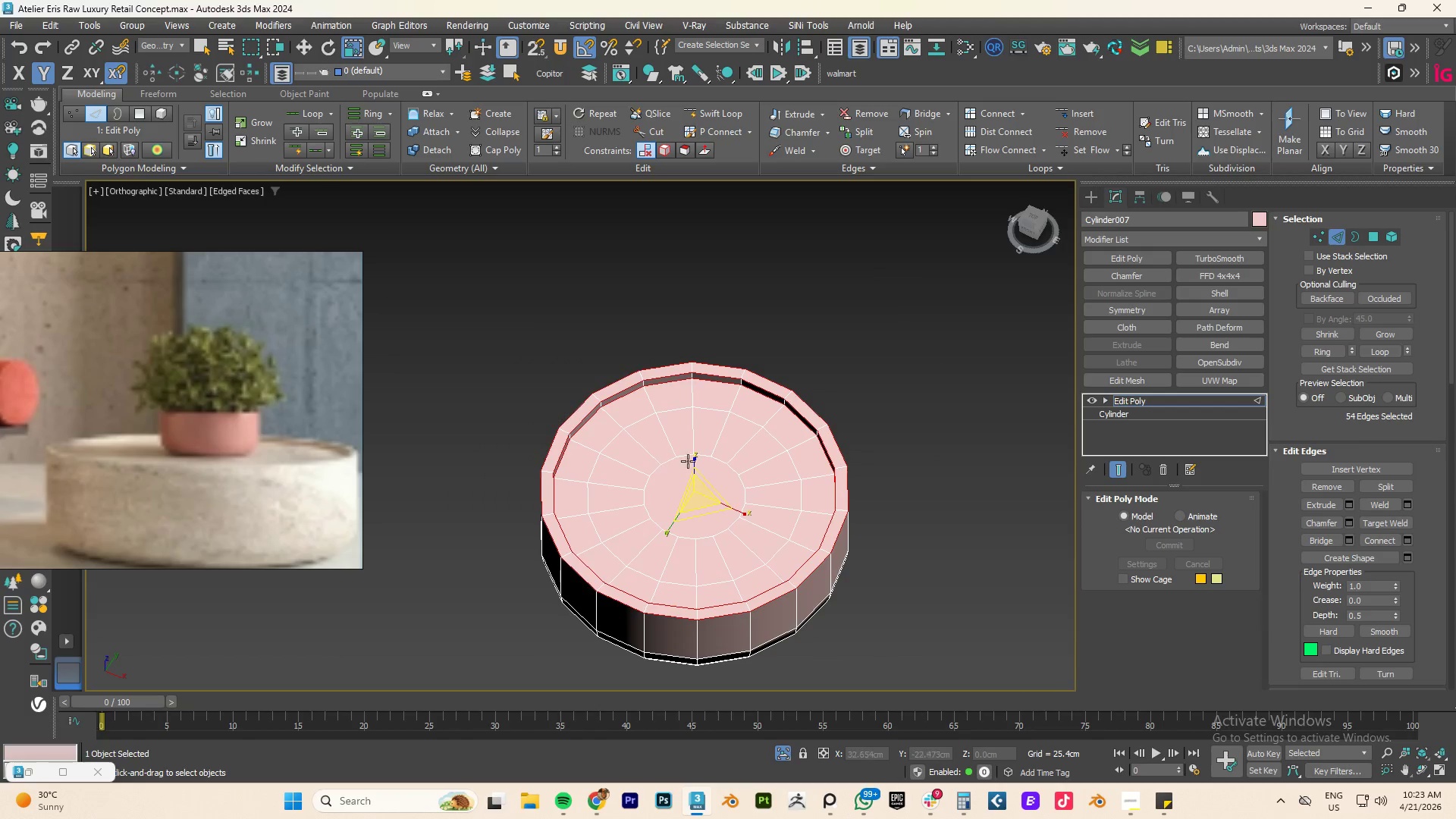 
scroll: coordinate [726, 499], scroll_direction: up, amount: 2.0
 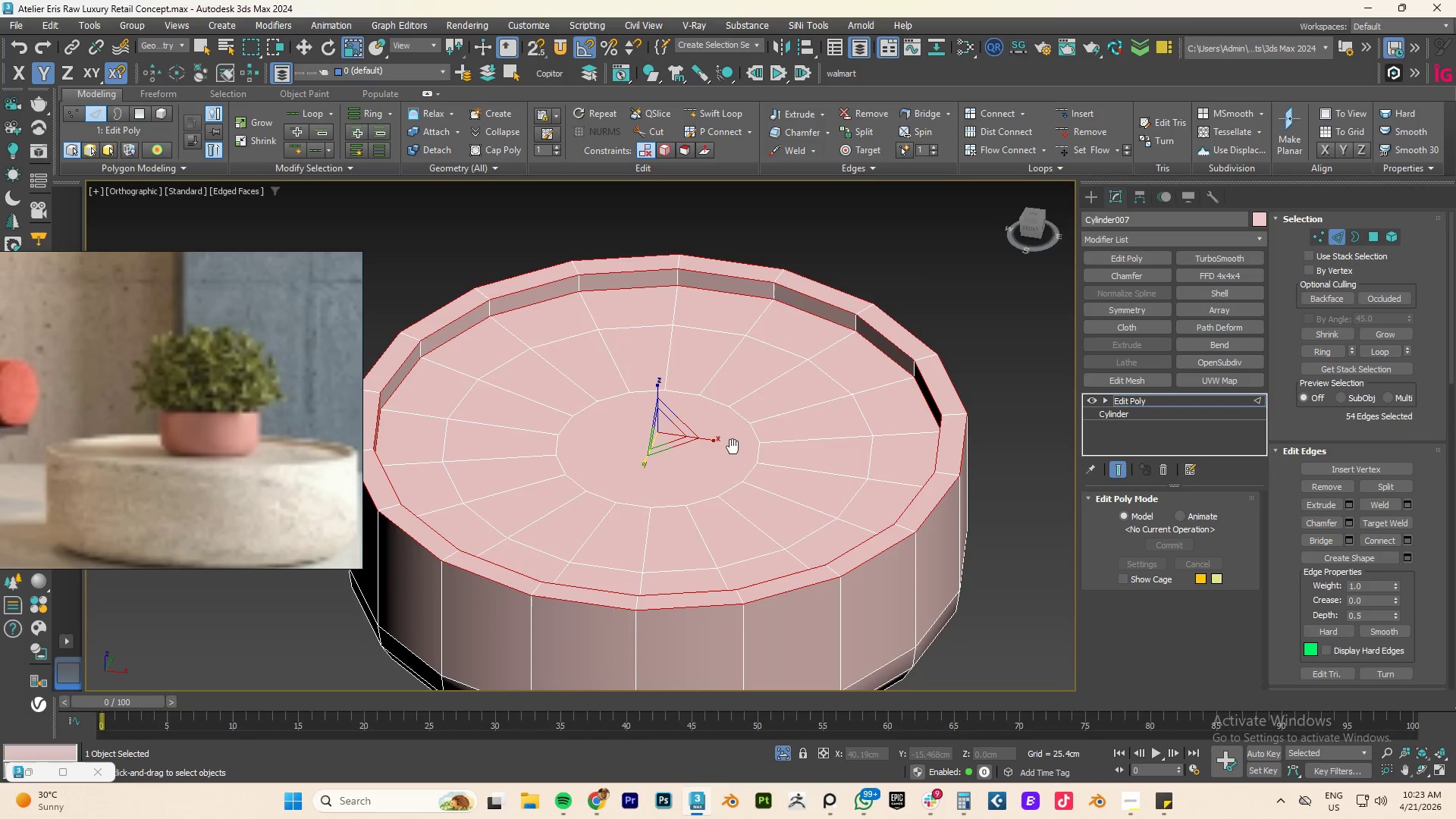 
hold_key(key=AltLeft, duration=0.61)
 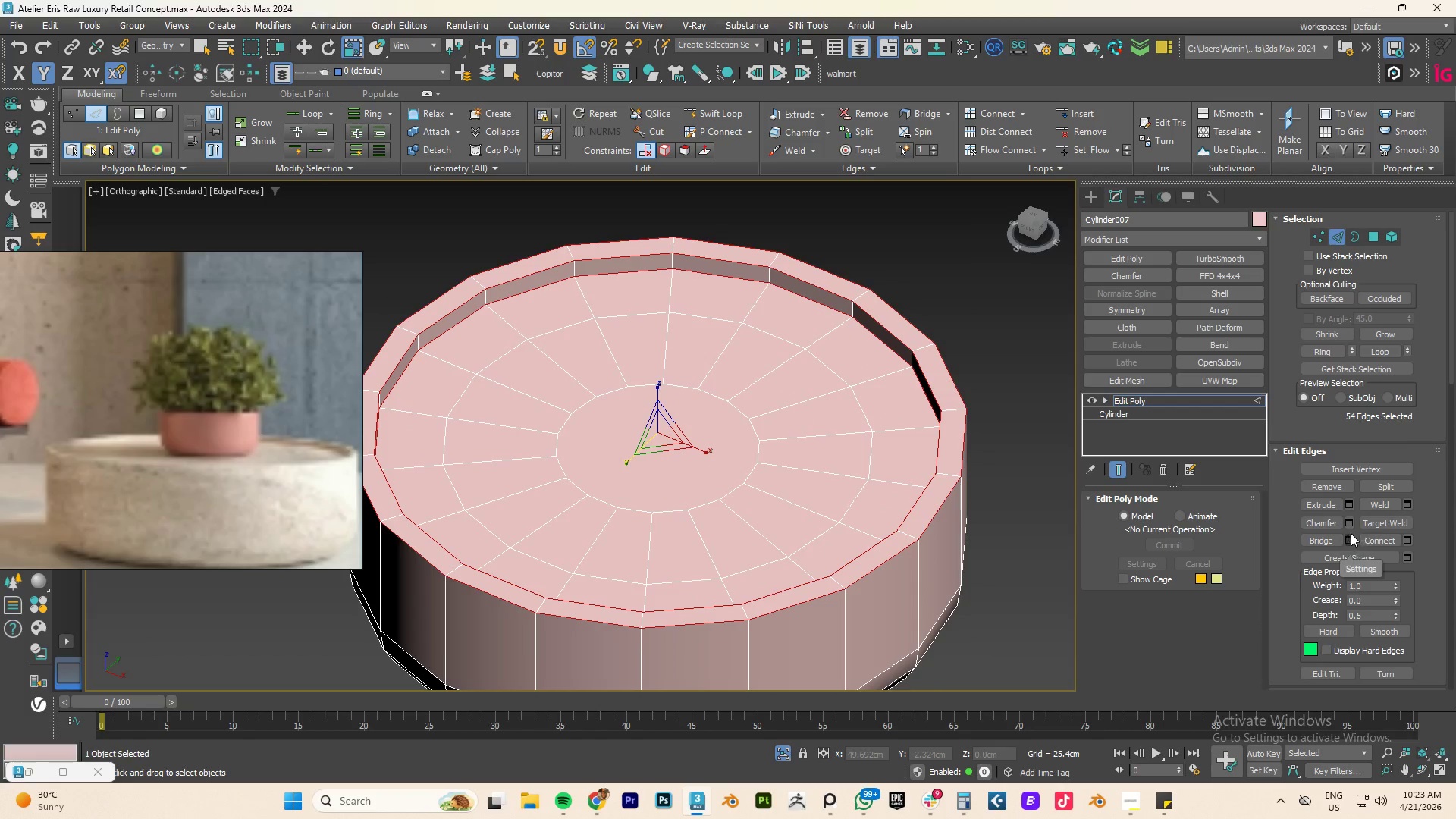 
left_click([1352, 526])
 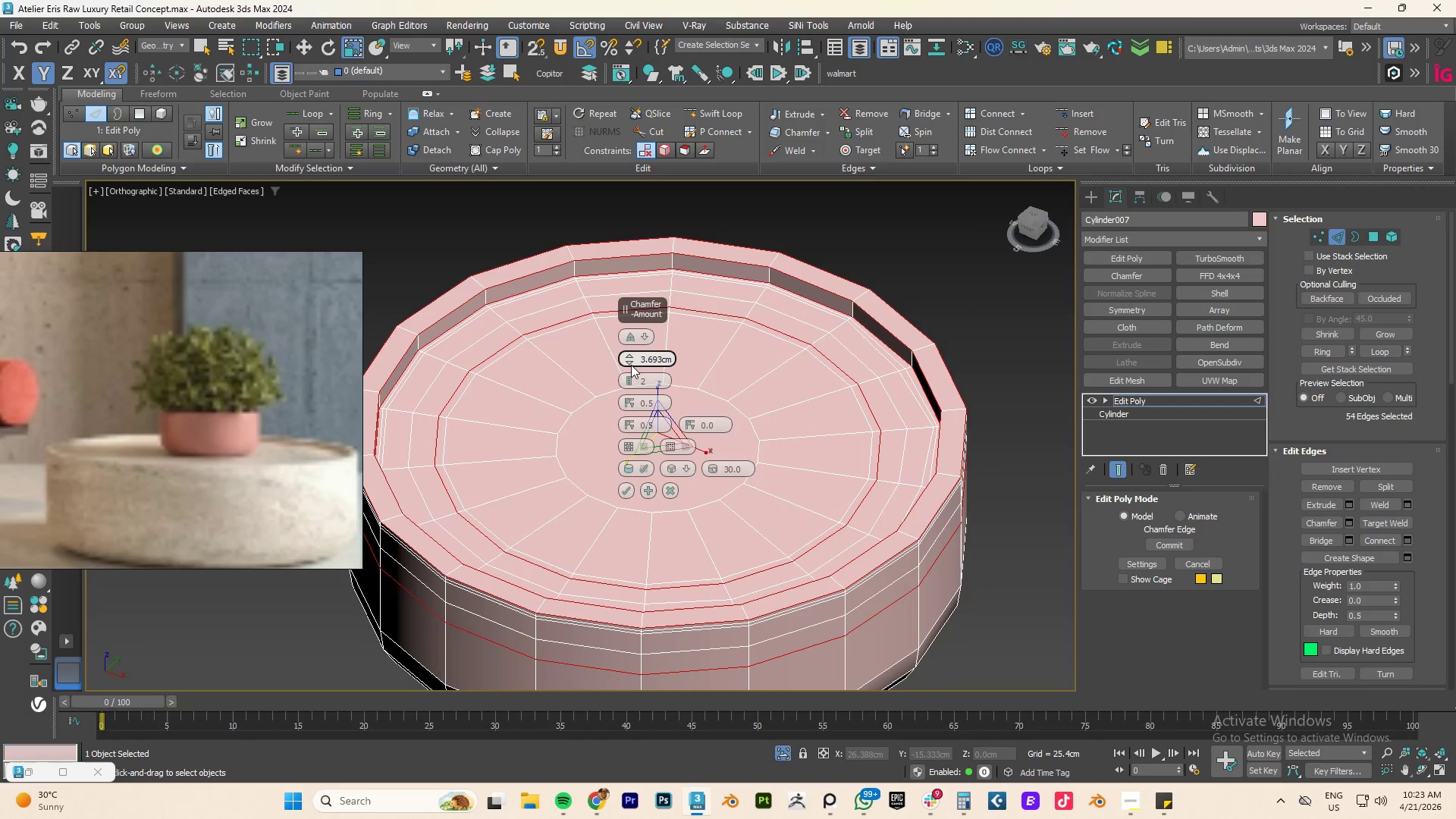 
left_click_drag(start_coordinate=[632, 361], to_coordinate=[636, 416])
 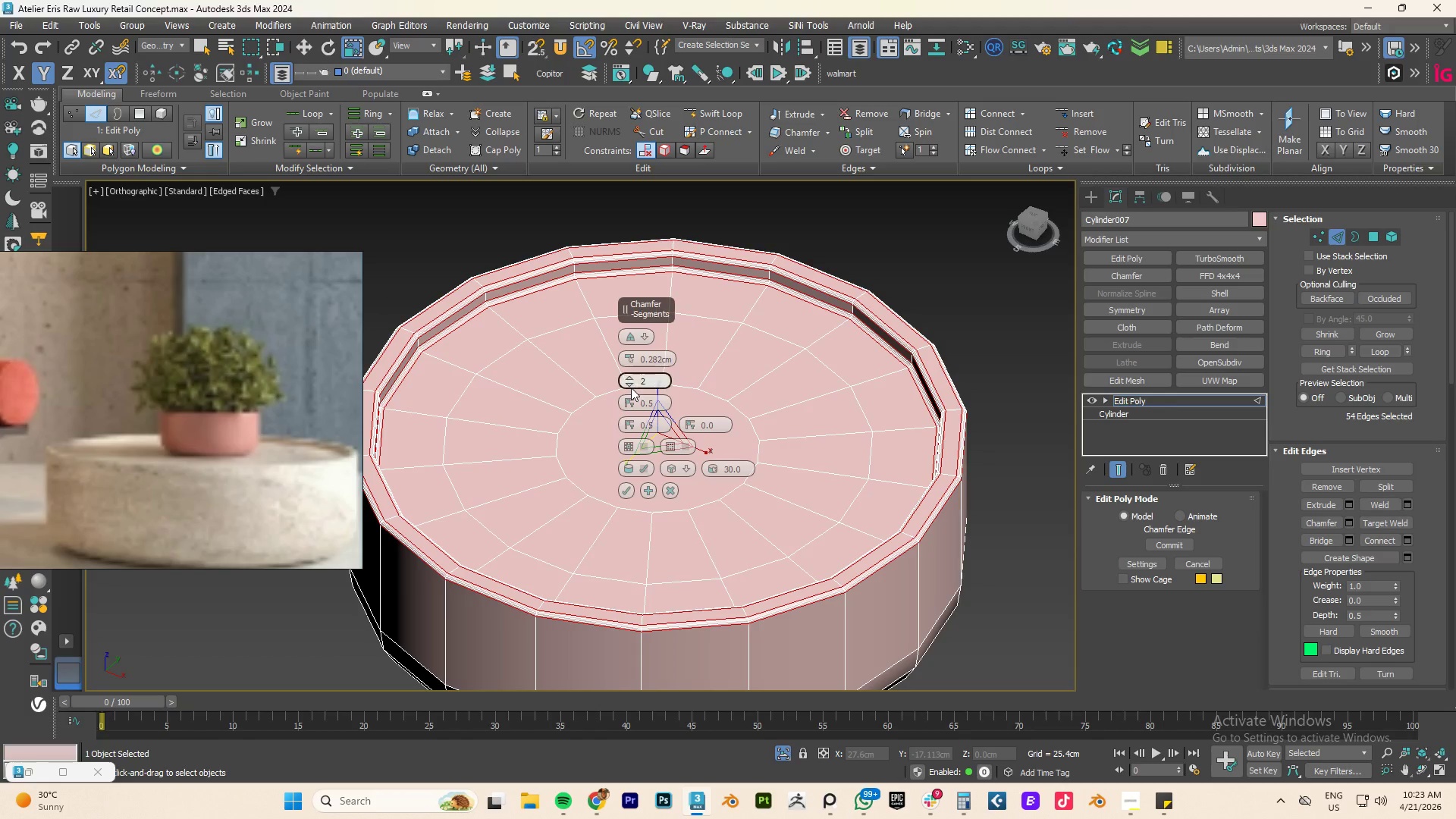 
left_click([631, 387])
 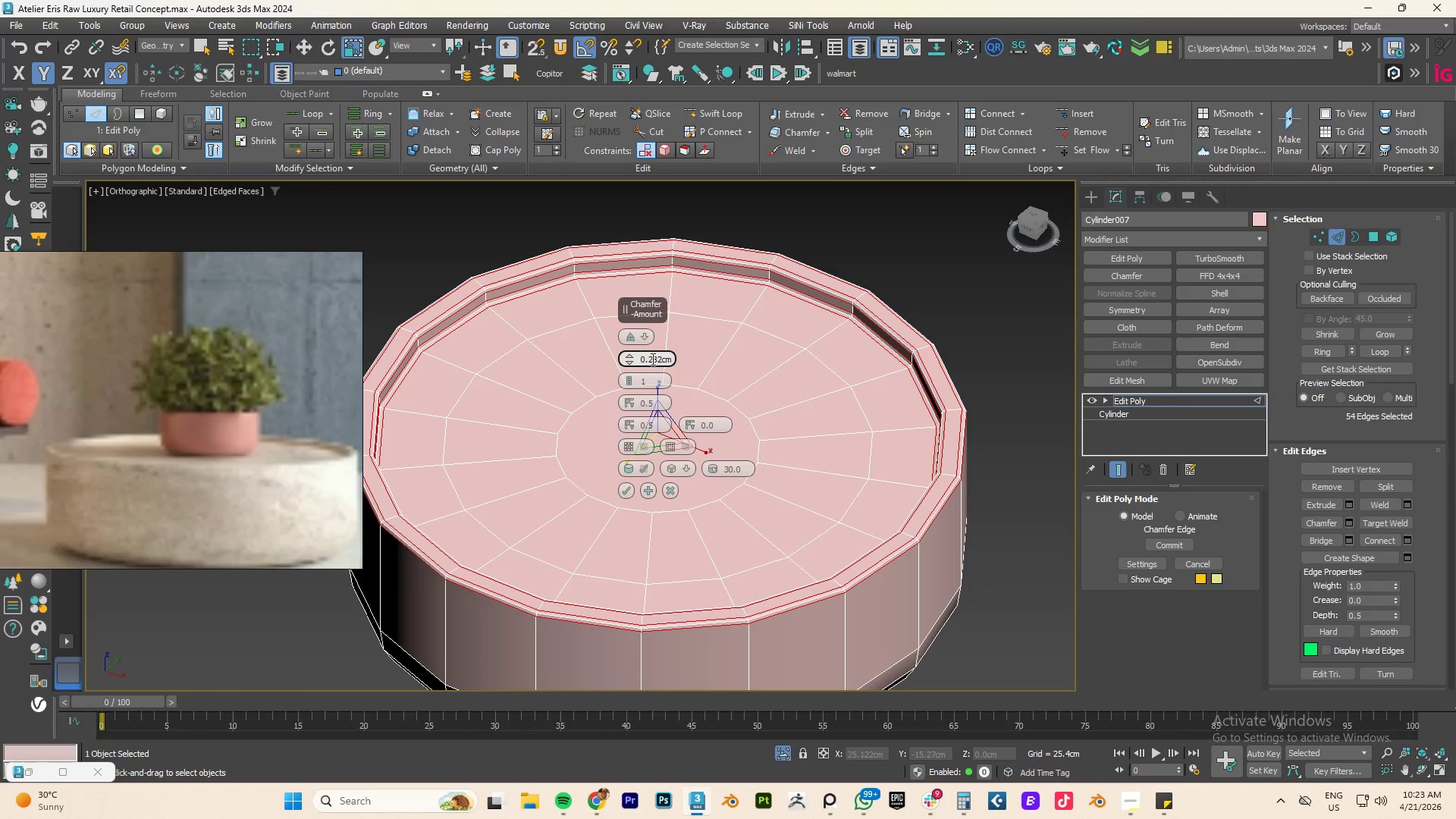 
scroll: coordinate [626, 356], scroll_direction: up, amount: 2.0
 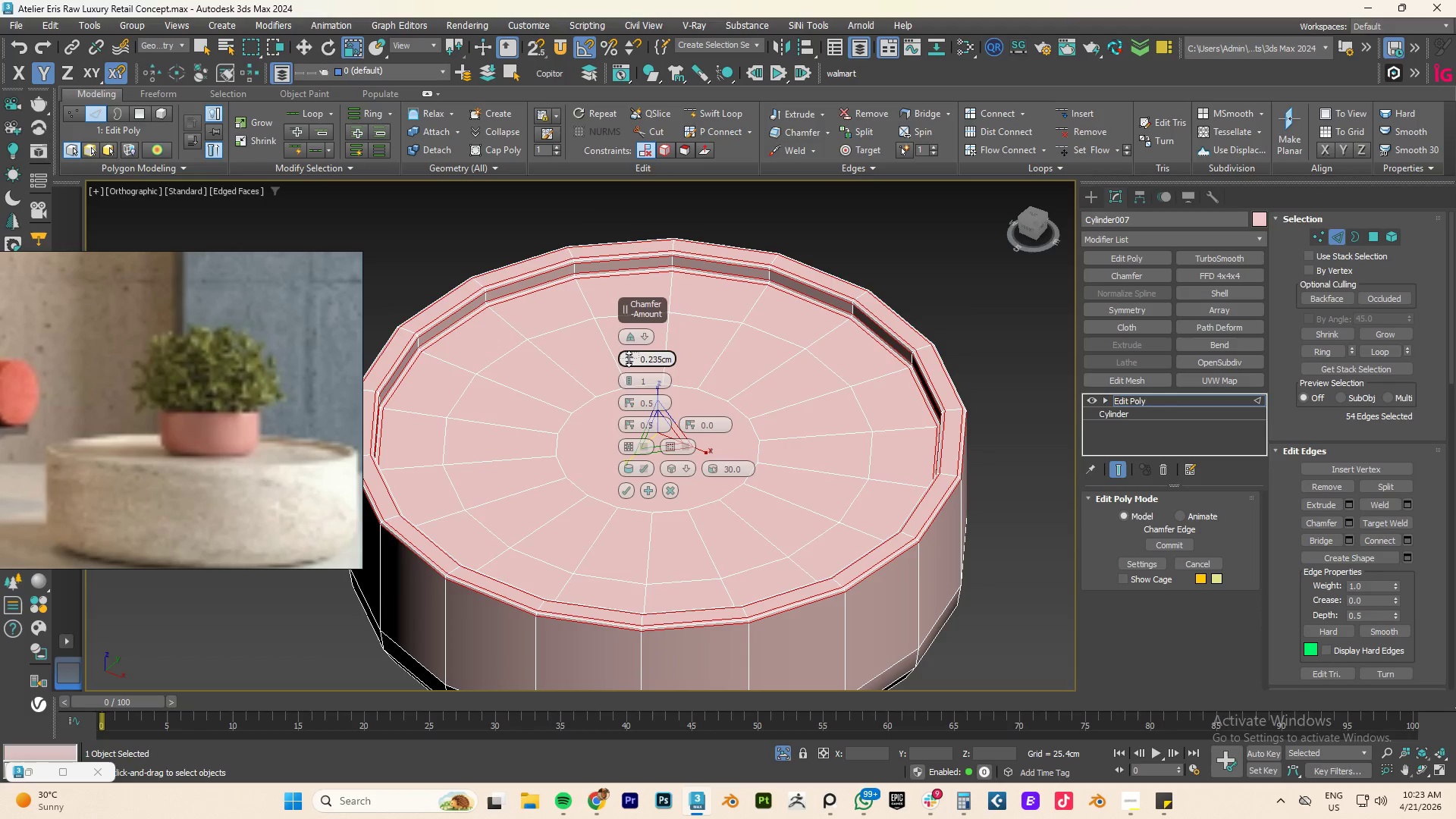 
wait(6.52)
 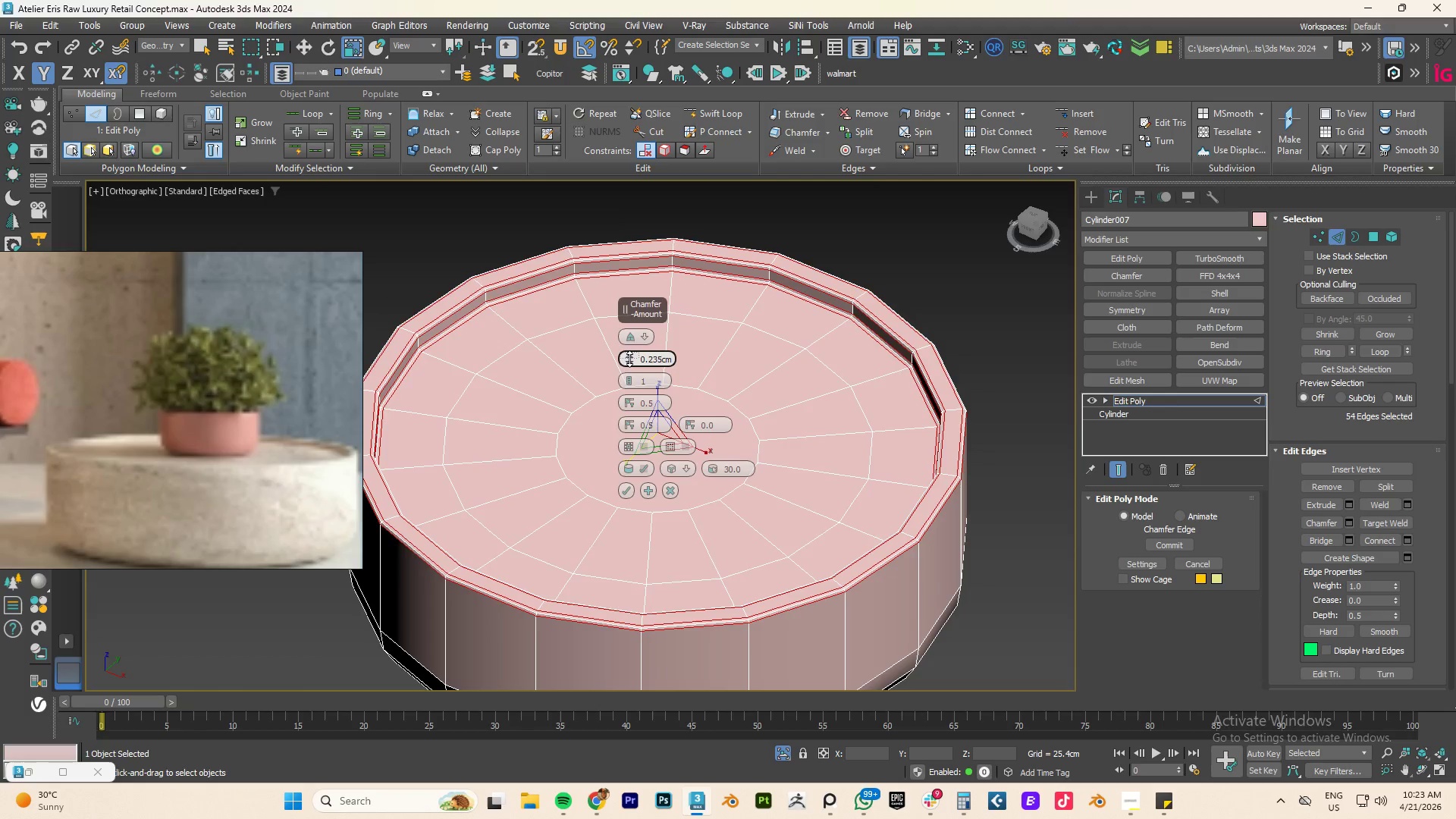 
left_click_drag(start_coordinate=[653, 356], to_coordinate=[757, 366])
 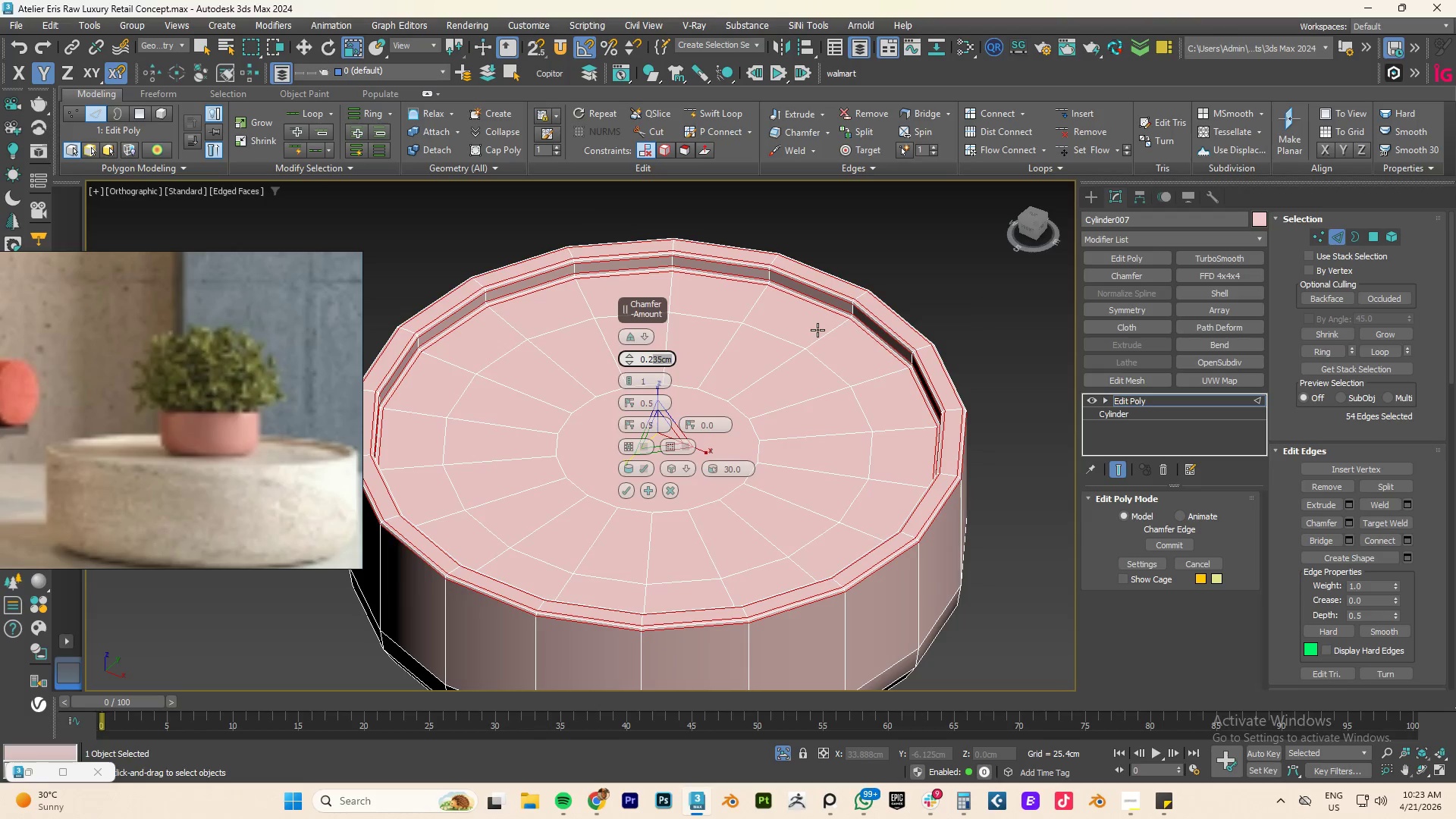 
key(Numpad5)
 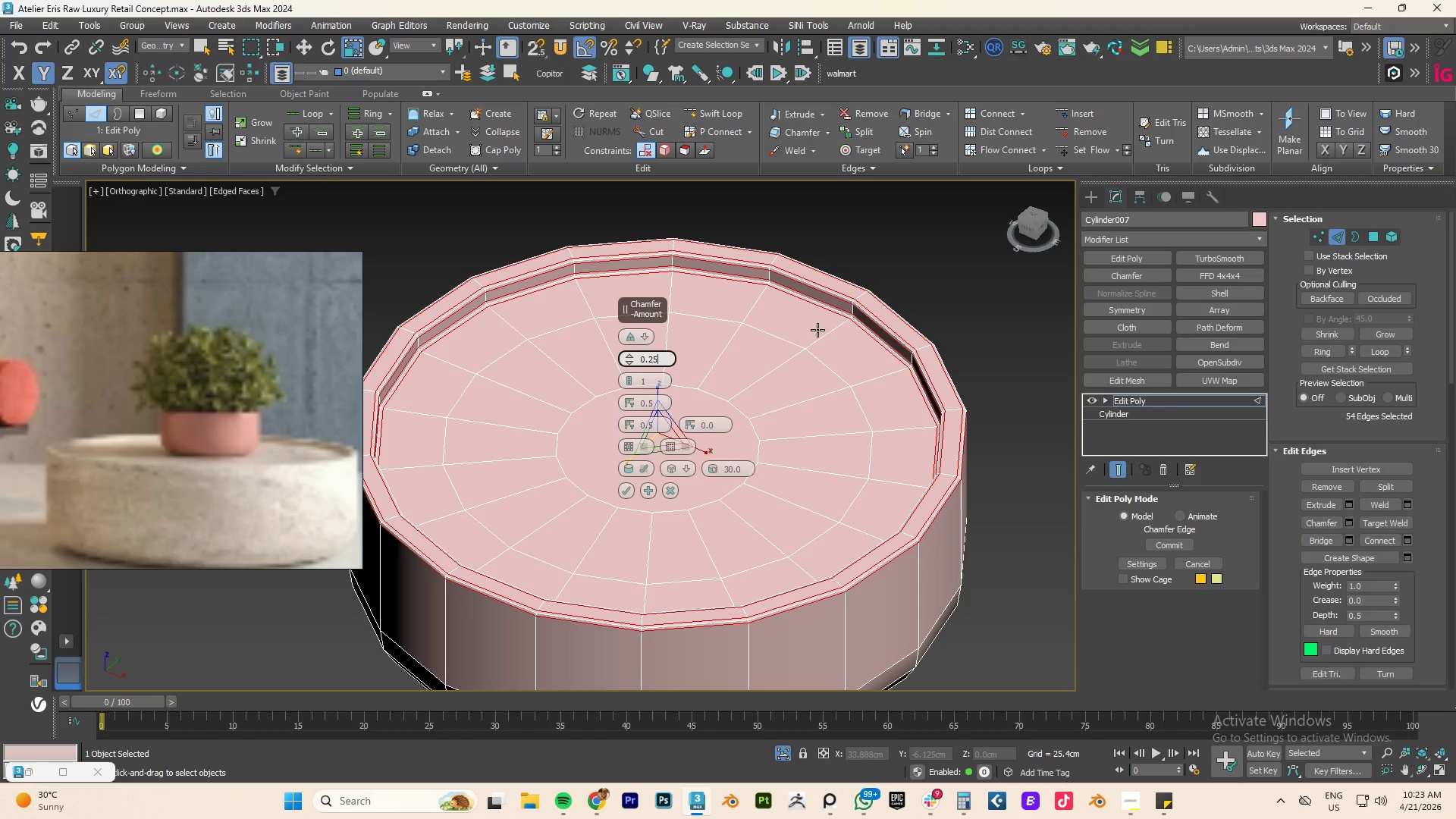 
key(NumpadEnter)
 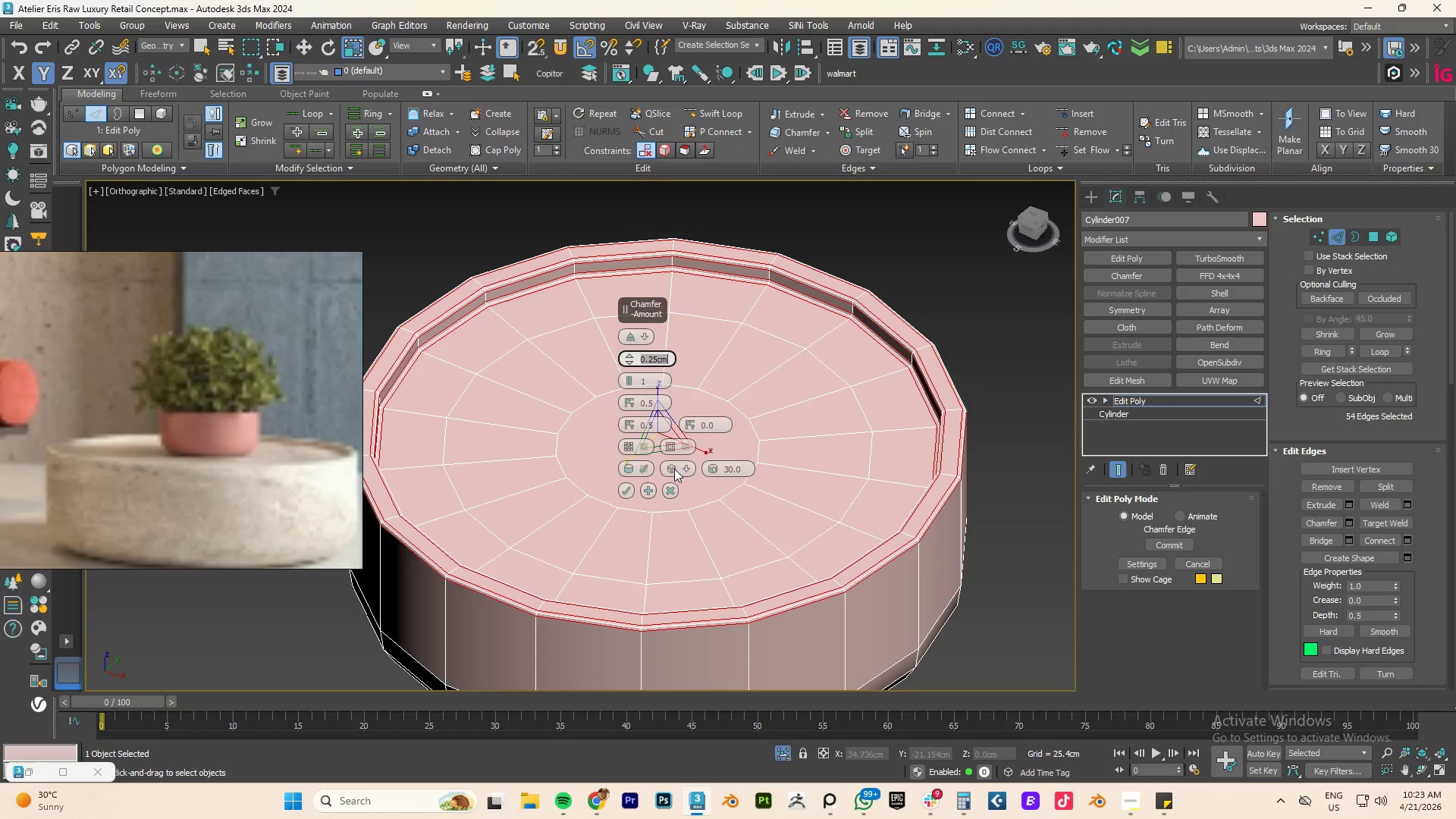 
left_click([686, 467])
 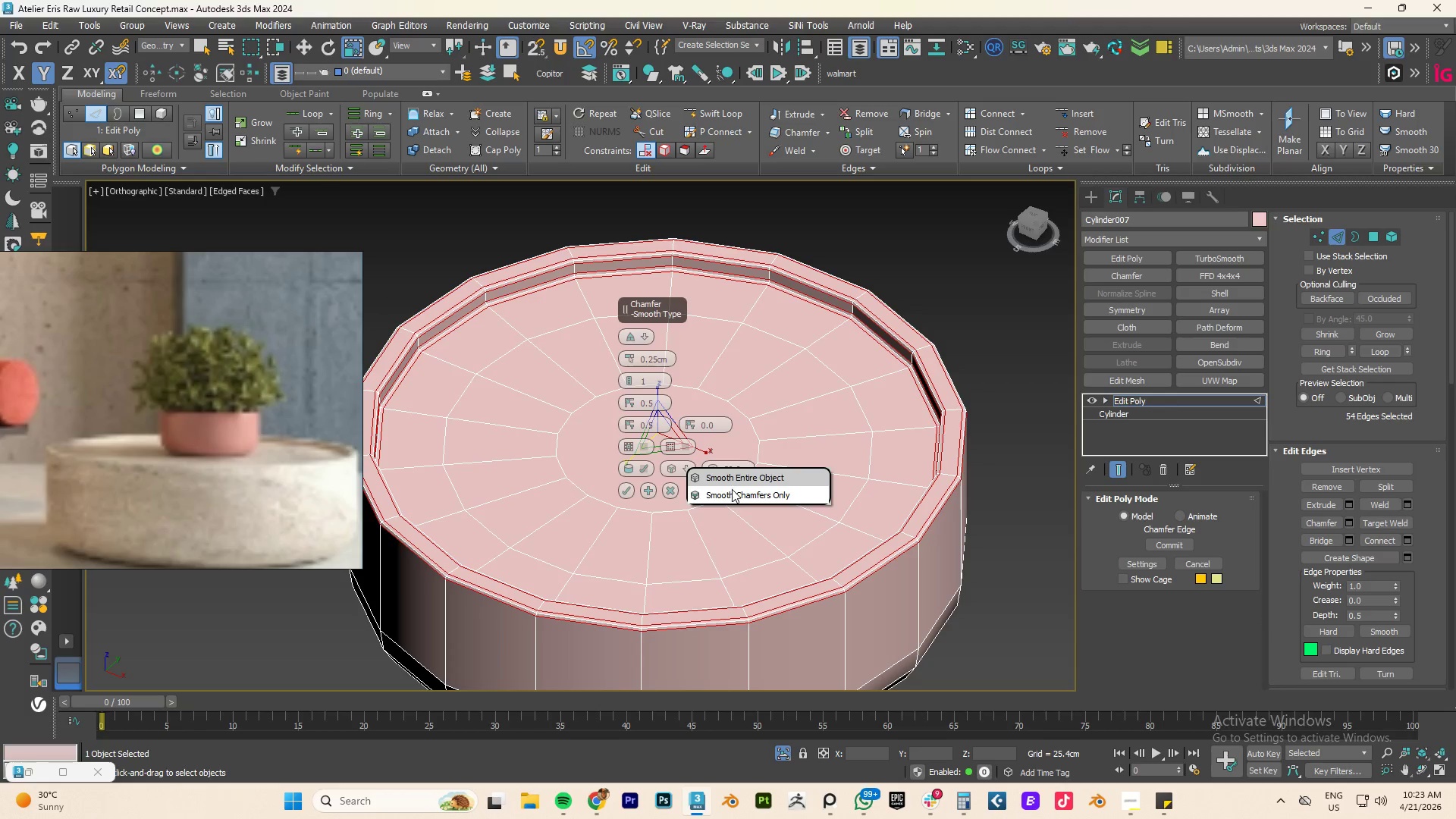 
left_click([732, 491])
 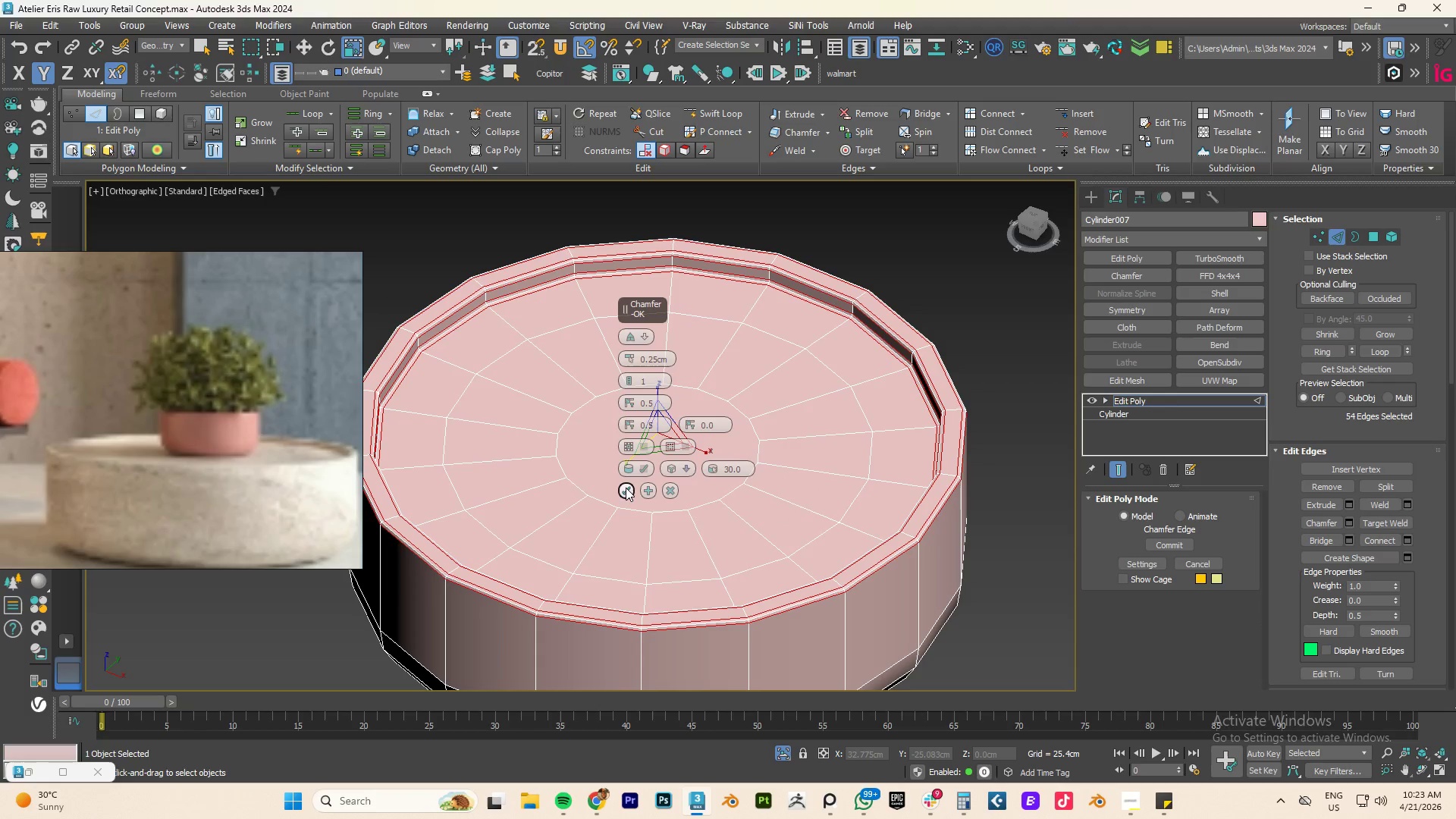 
left_click([626, 488])
 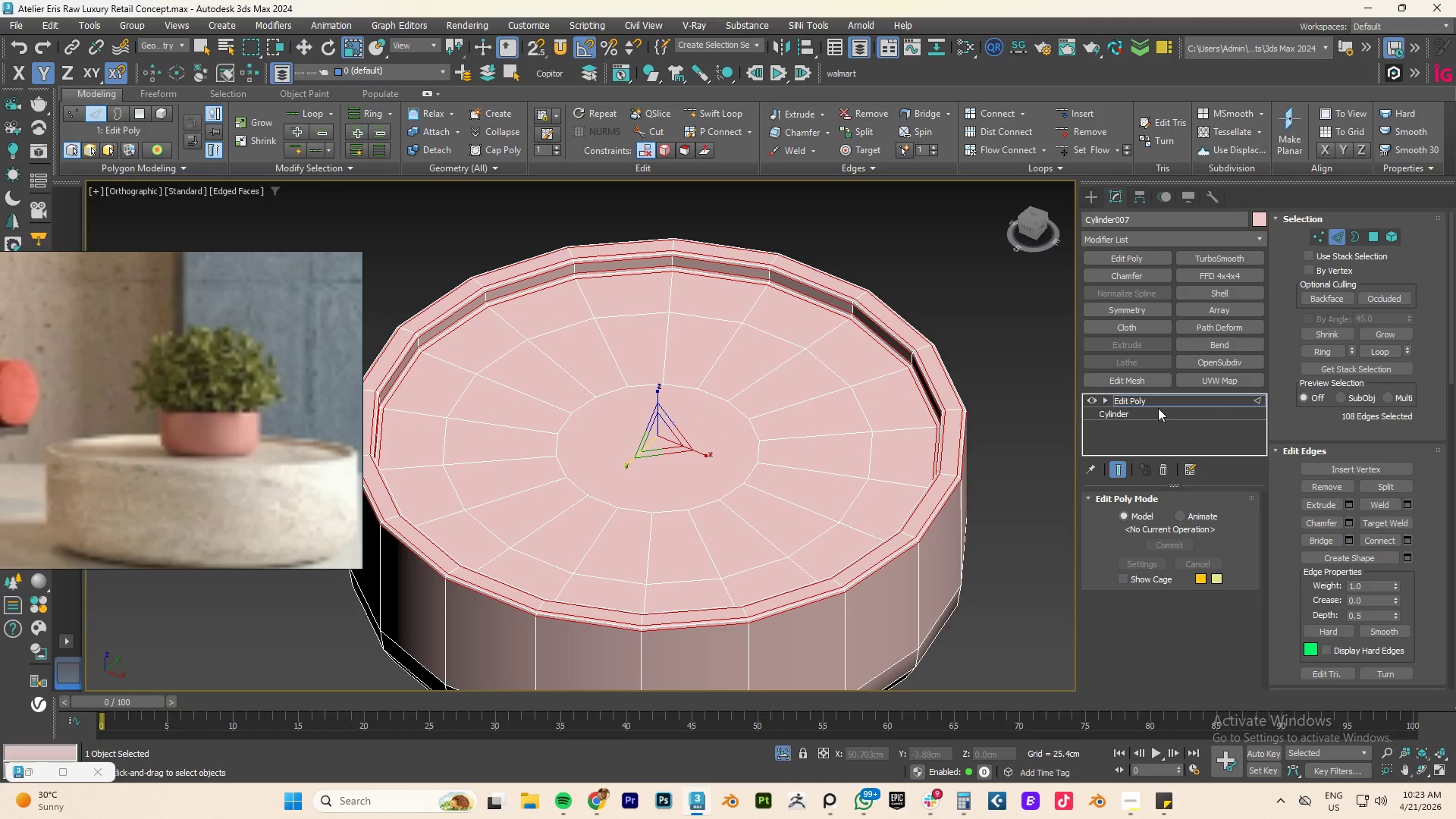 
left_click([1144, 399])
 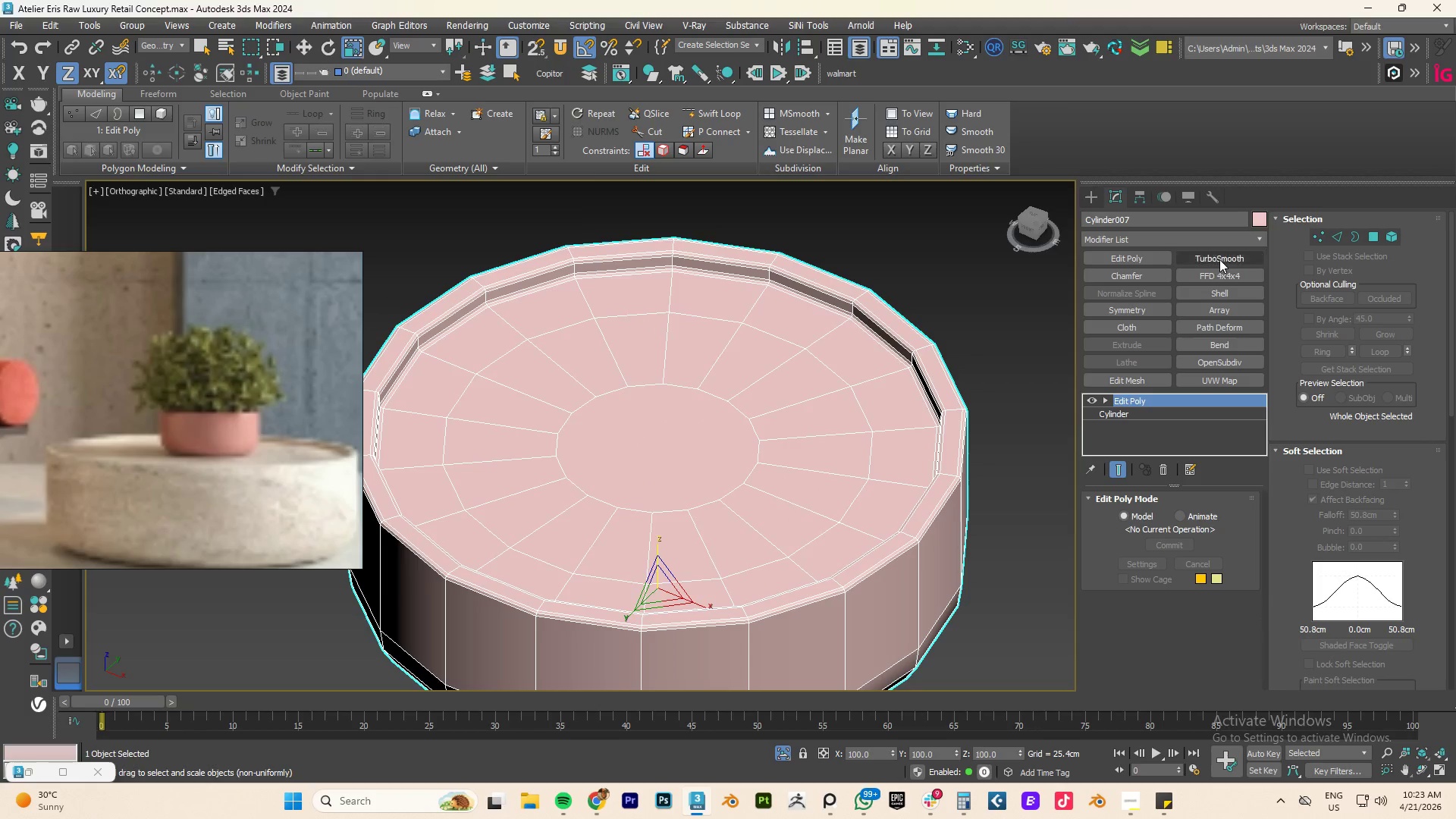 
left_click([1219, 257])
 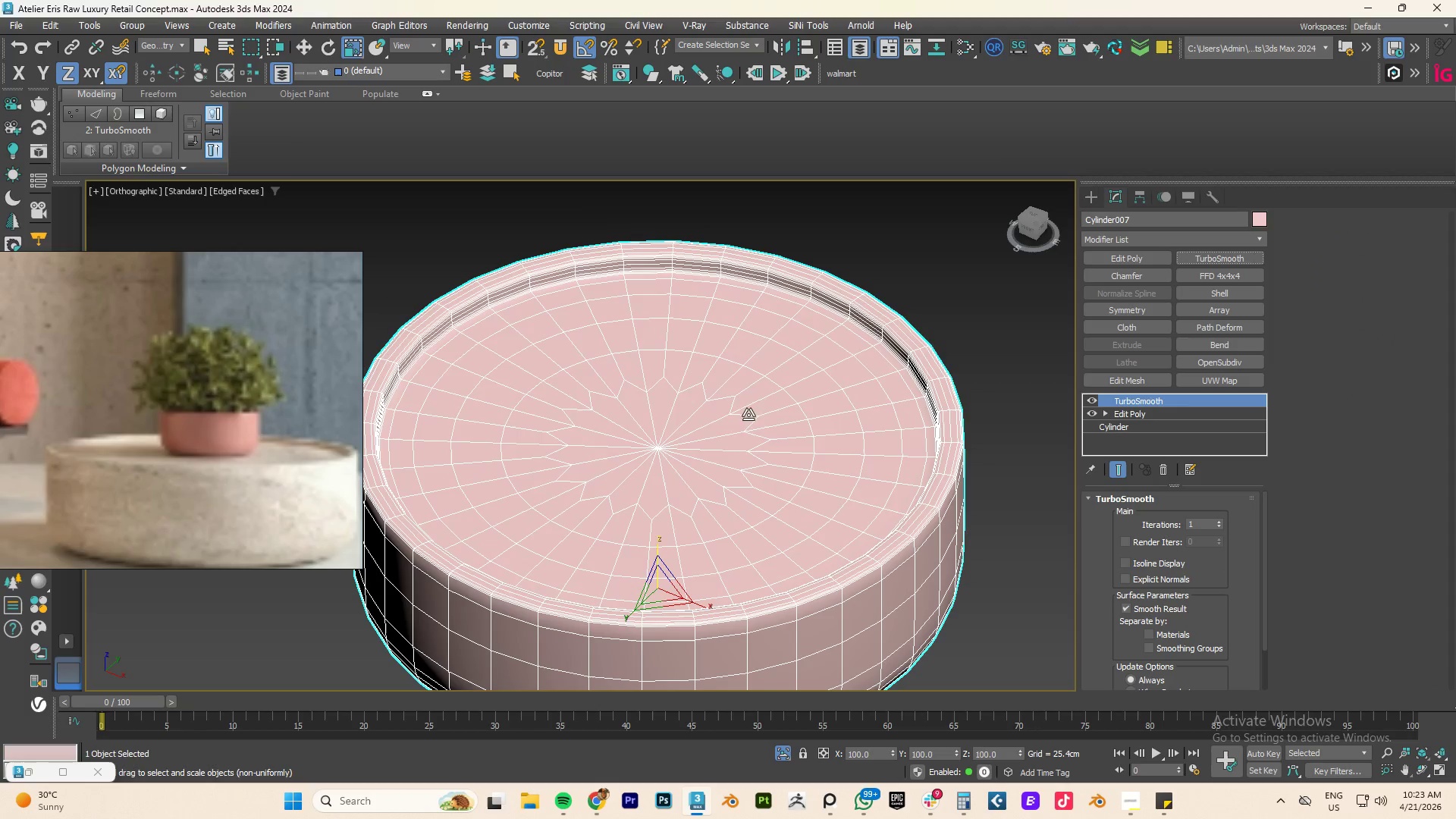 
hold_key(key=AltLeft, duration=0.72)
 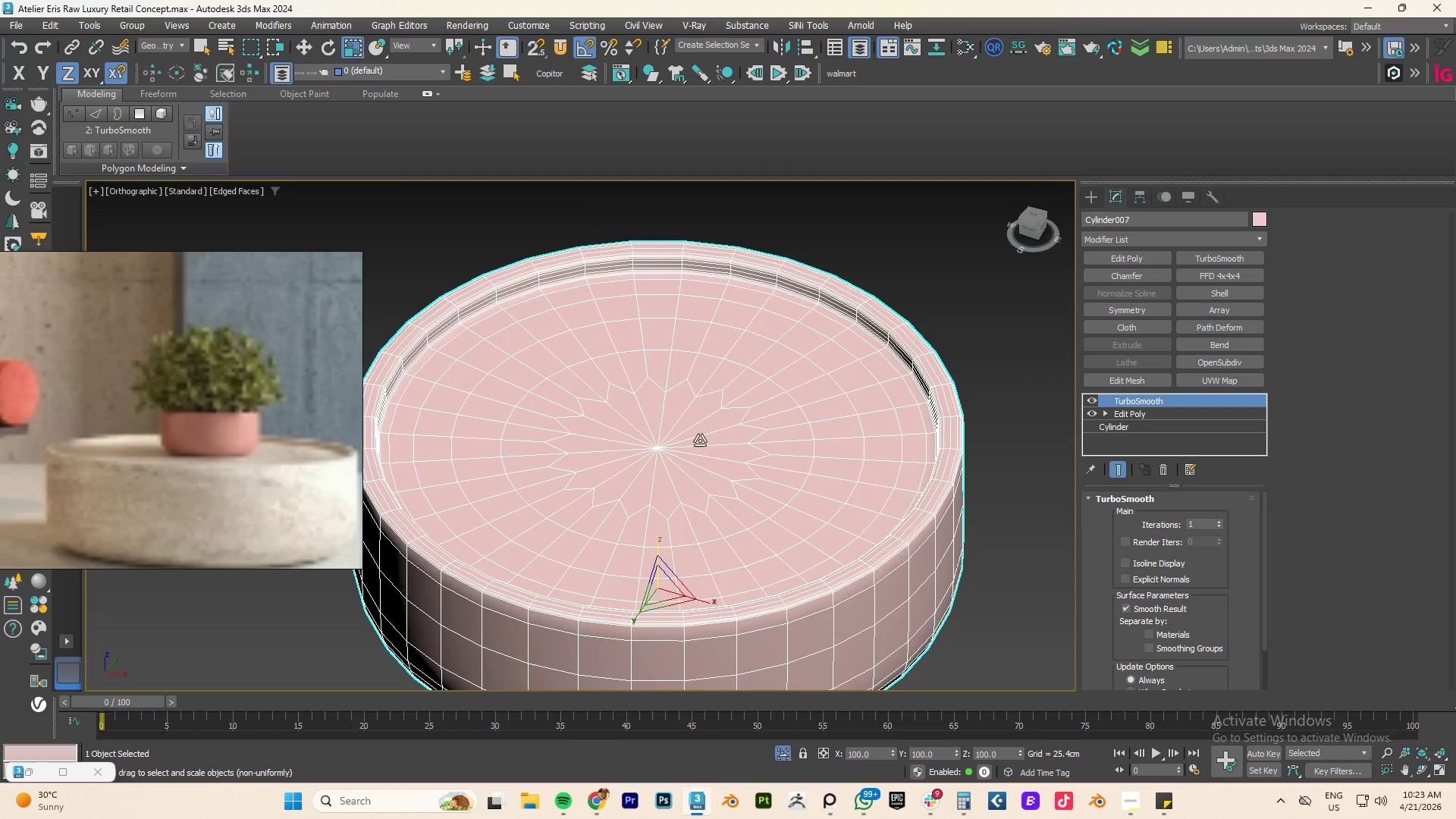 
hold_key(key=AltLeft, duration=1.17)
 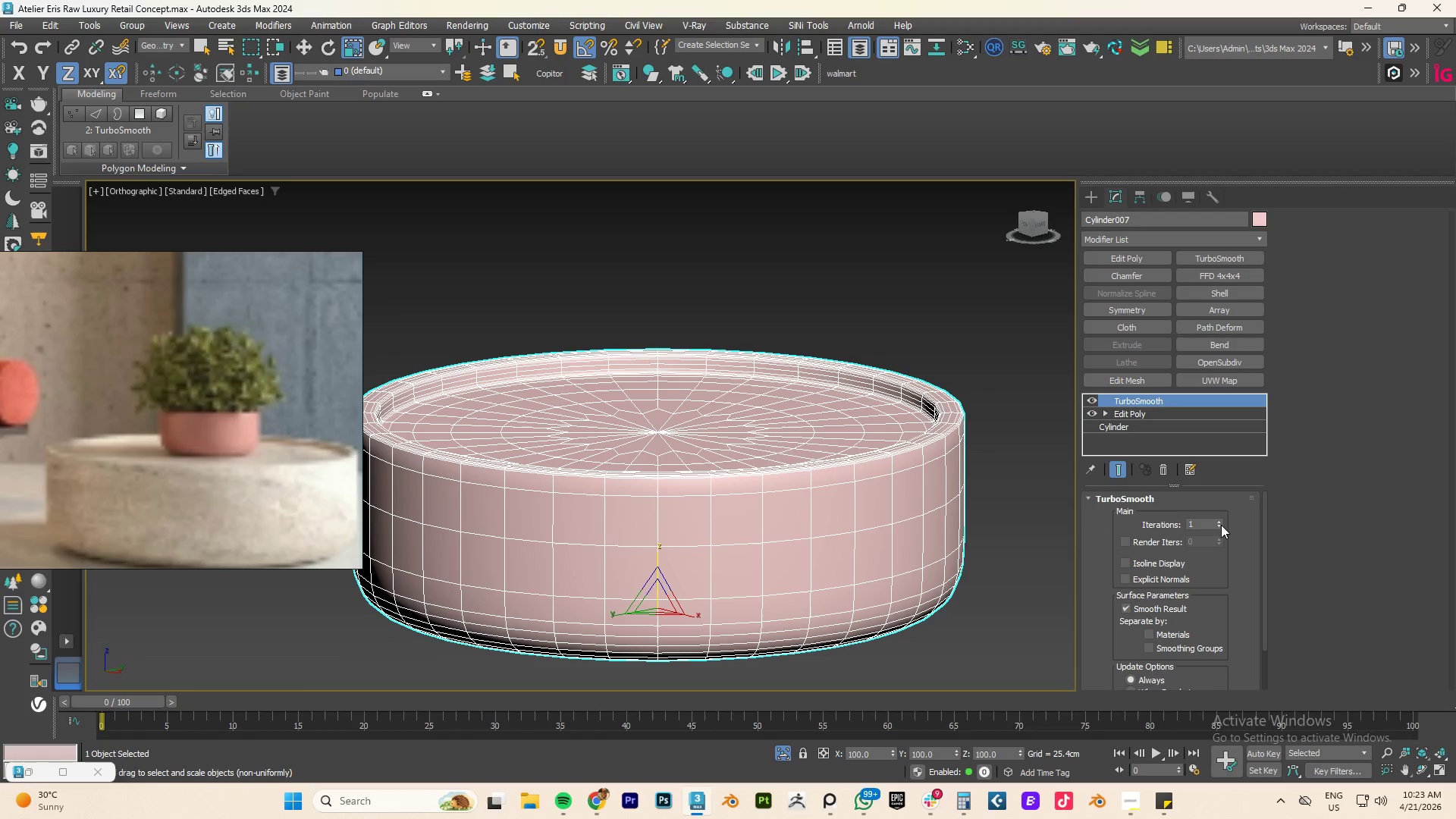 
left_click([1220, 522])
 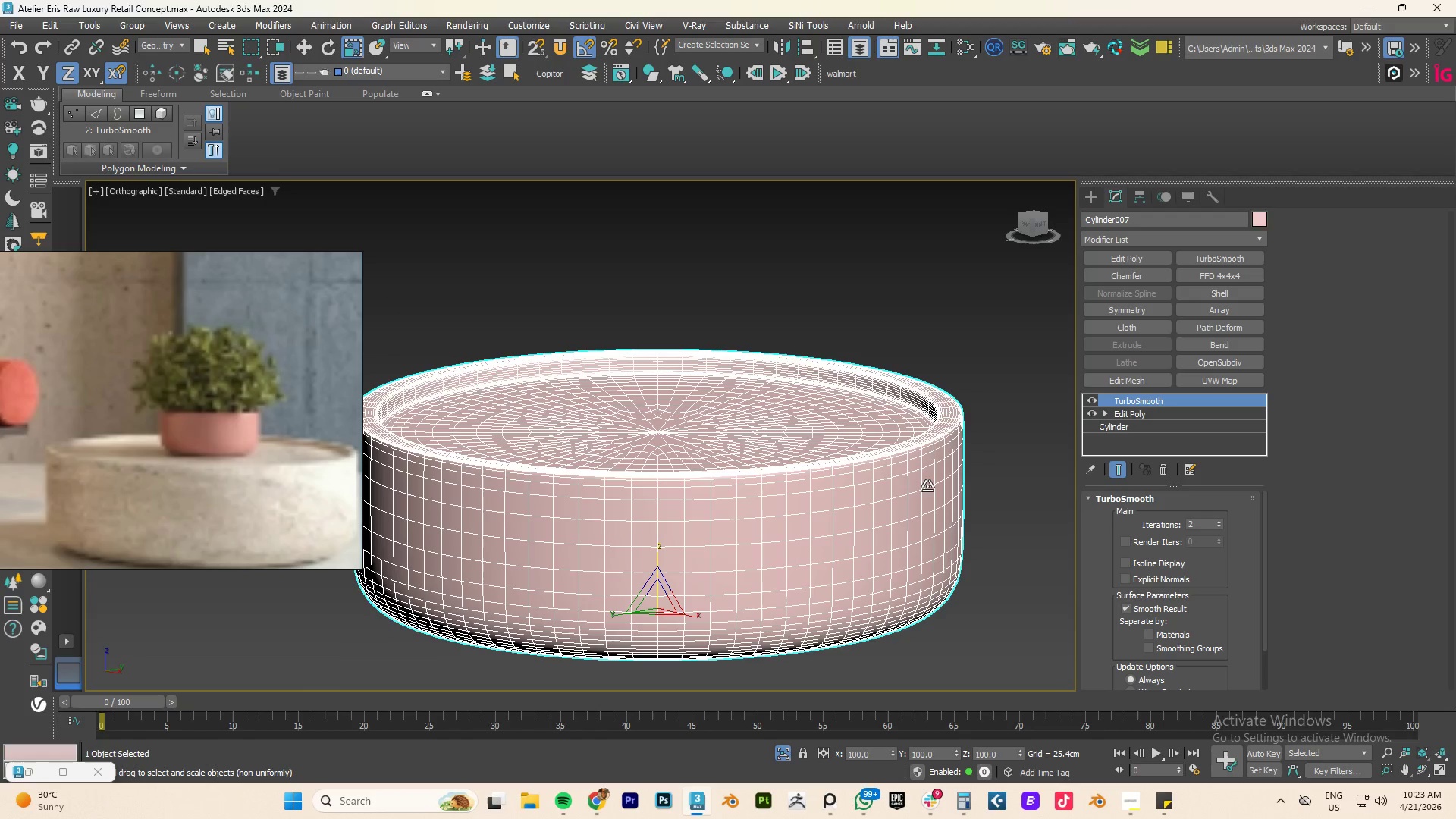 
key(F4)
 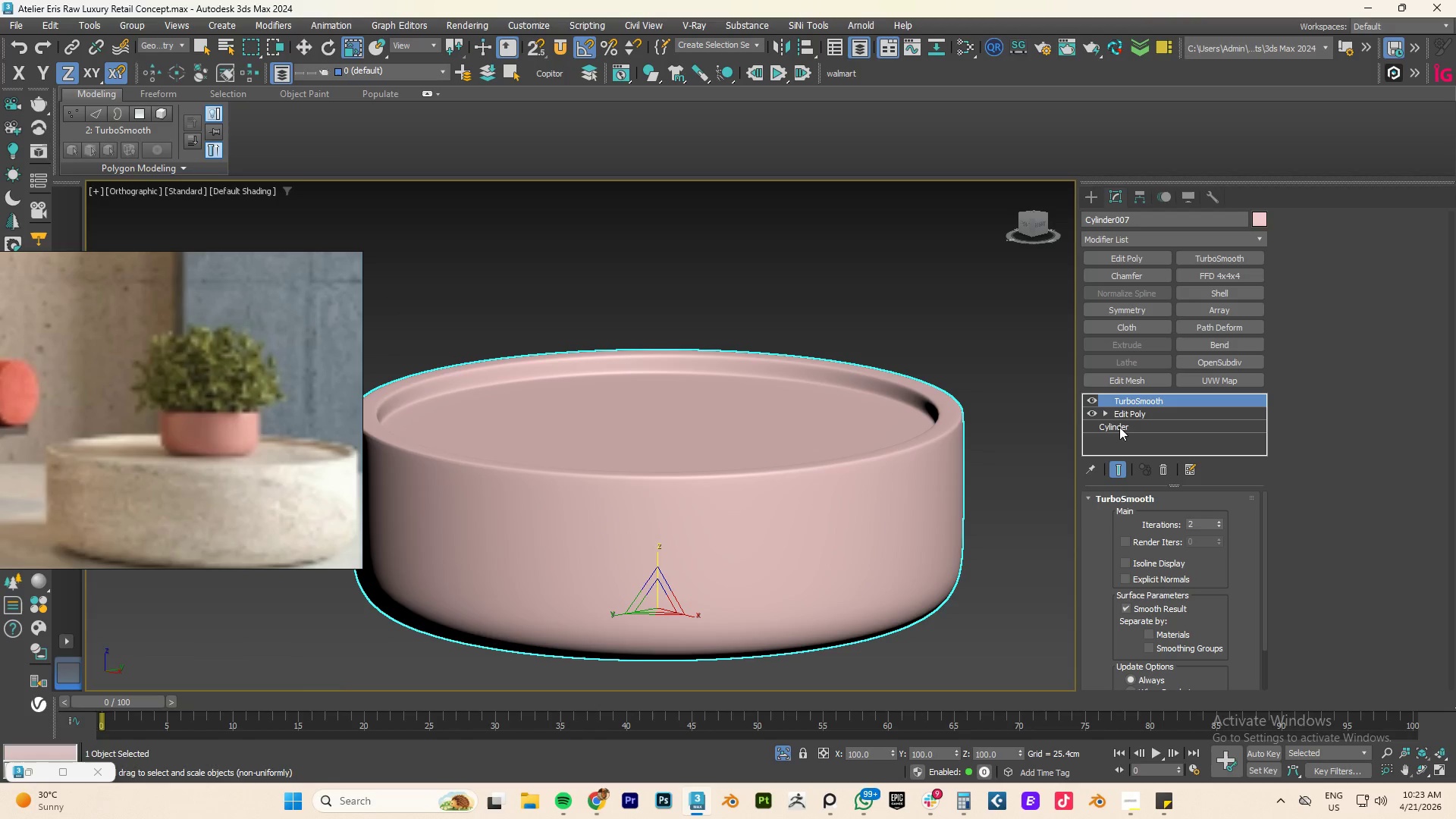 
left_click([1090, 400])
 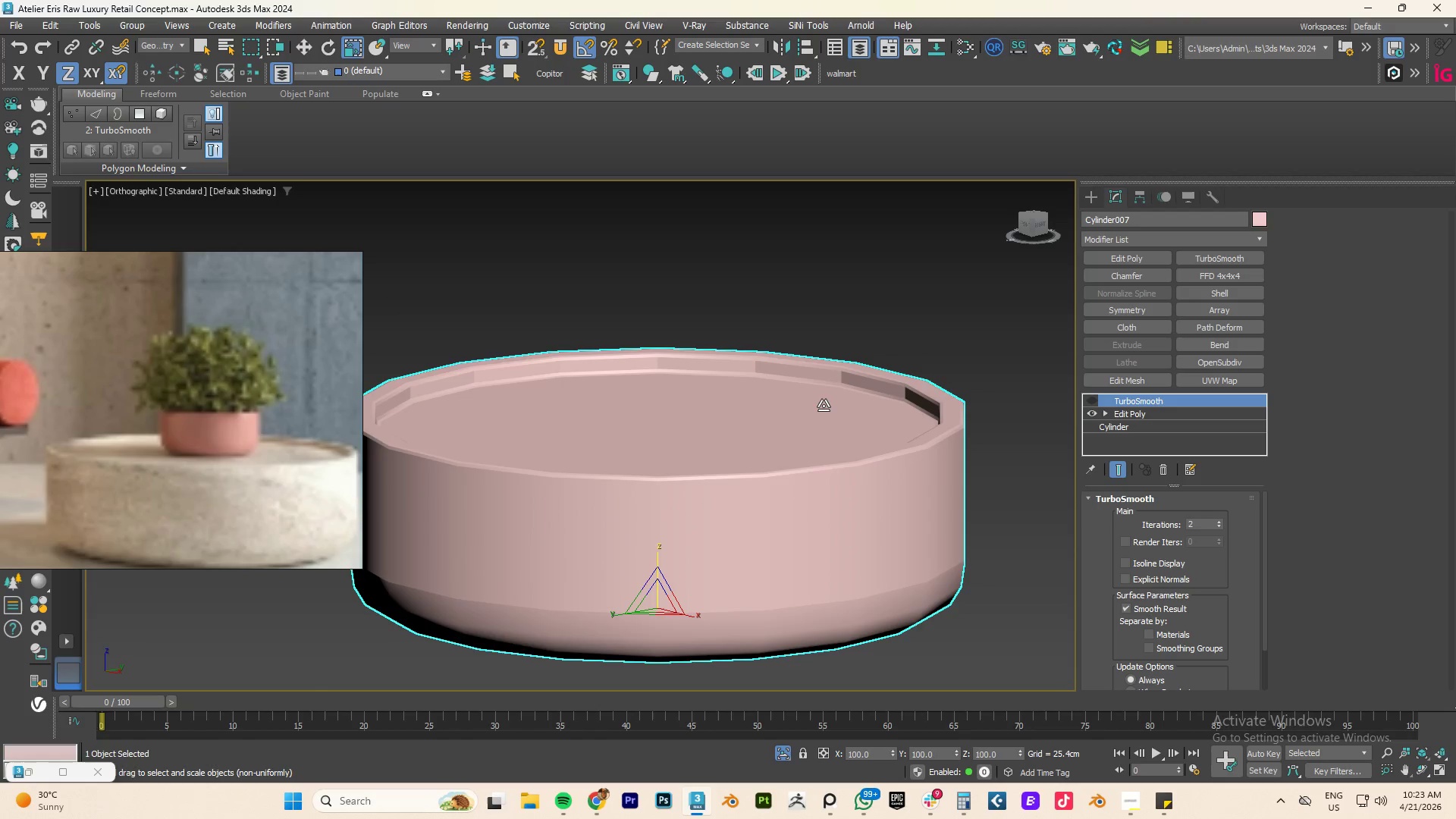 
key(F4)
 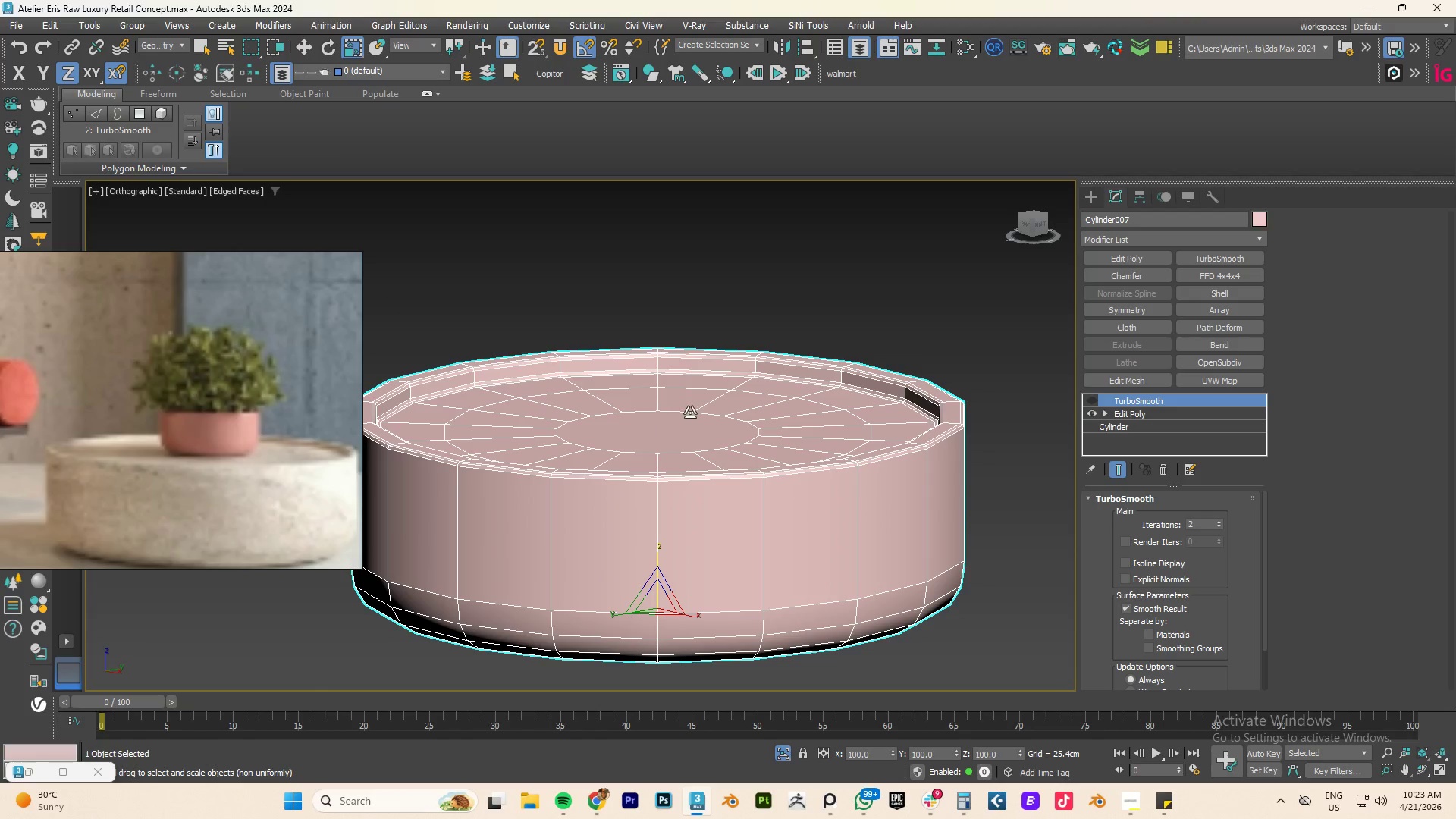 
hold_key(key=AltLeft, duration=1.16)
 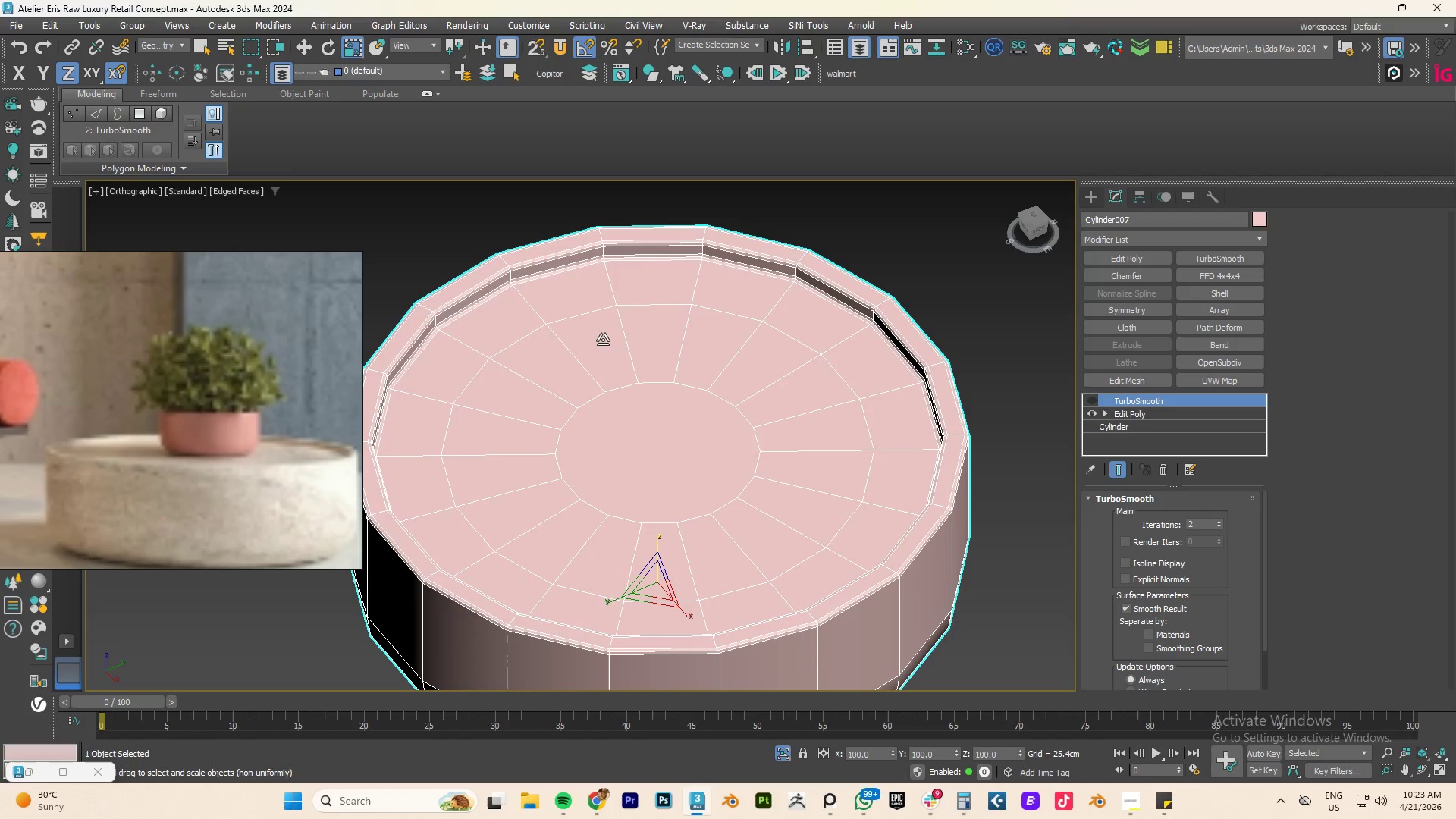 
type(12)
 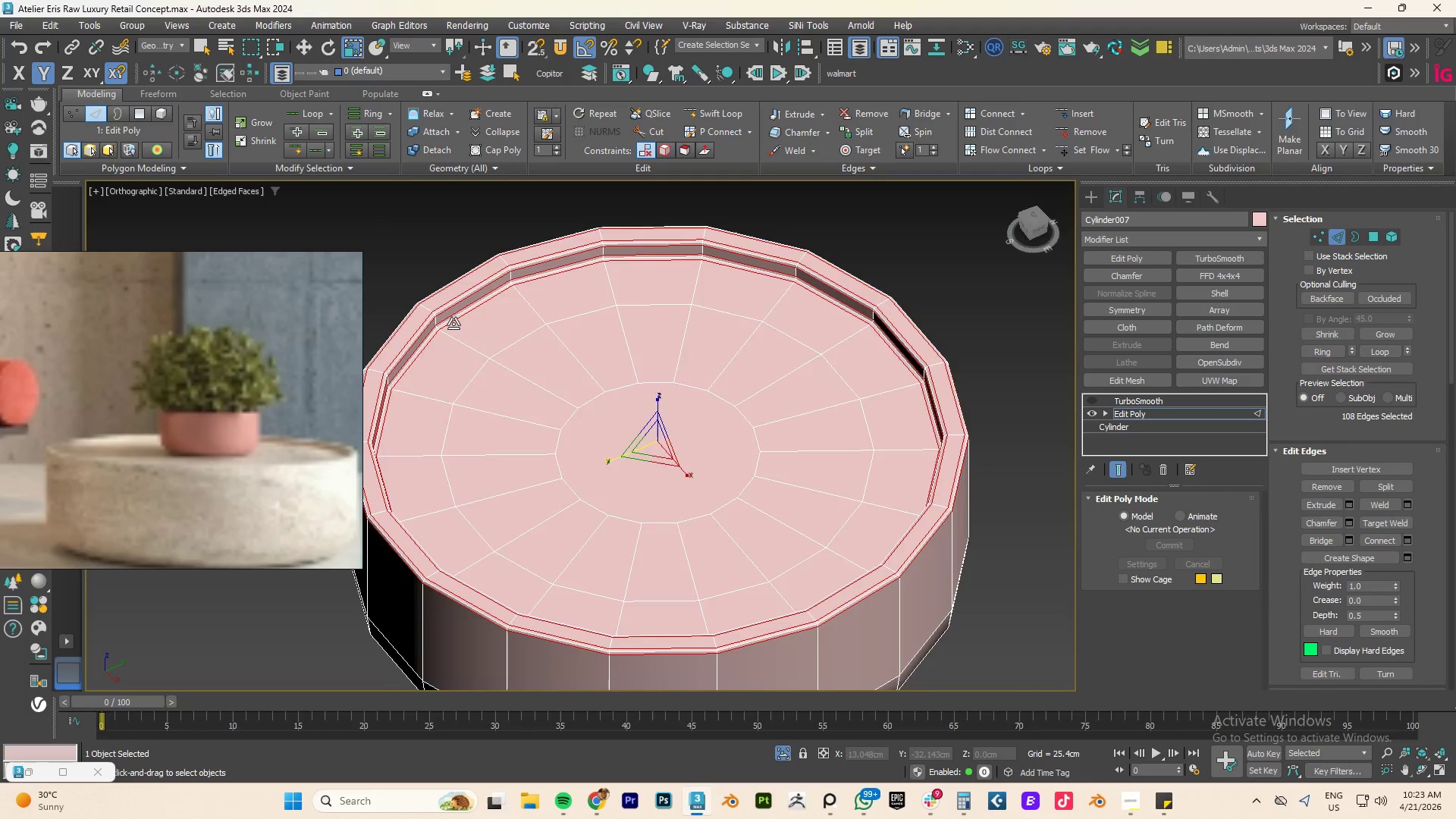 
scroll: coordinate [453, 324], scroll_direction: up, amount: 4.0
 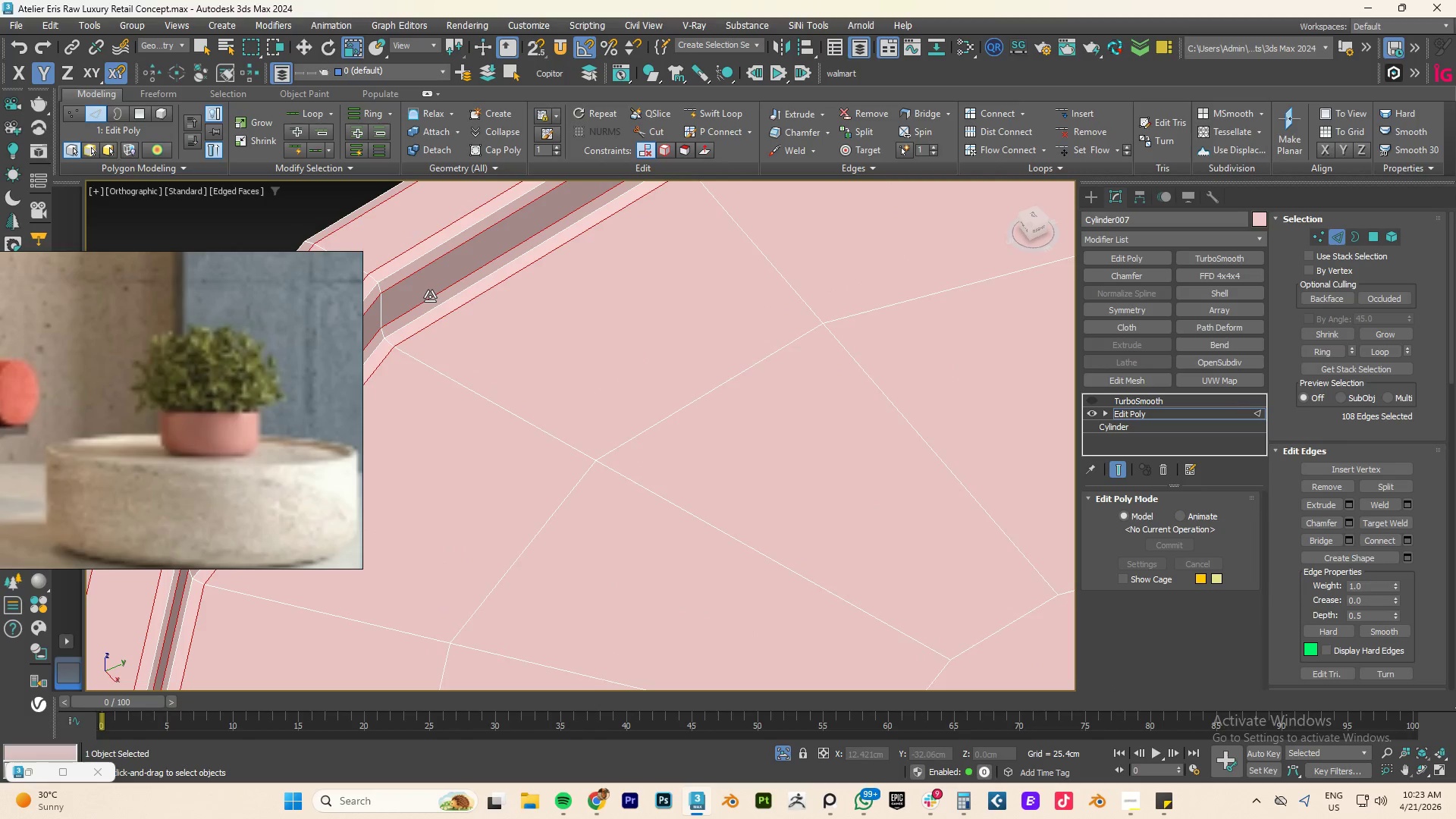 
left_click([430, 297])
 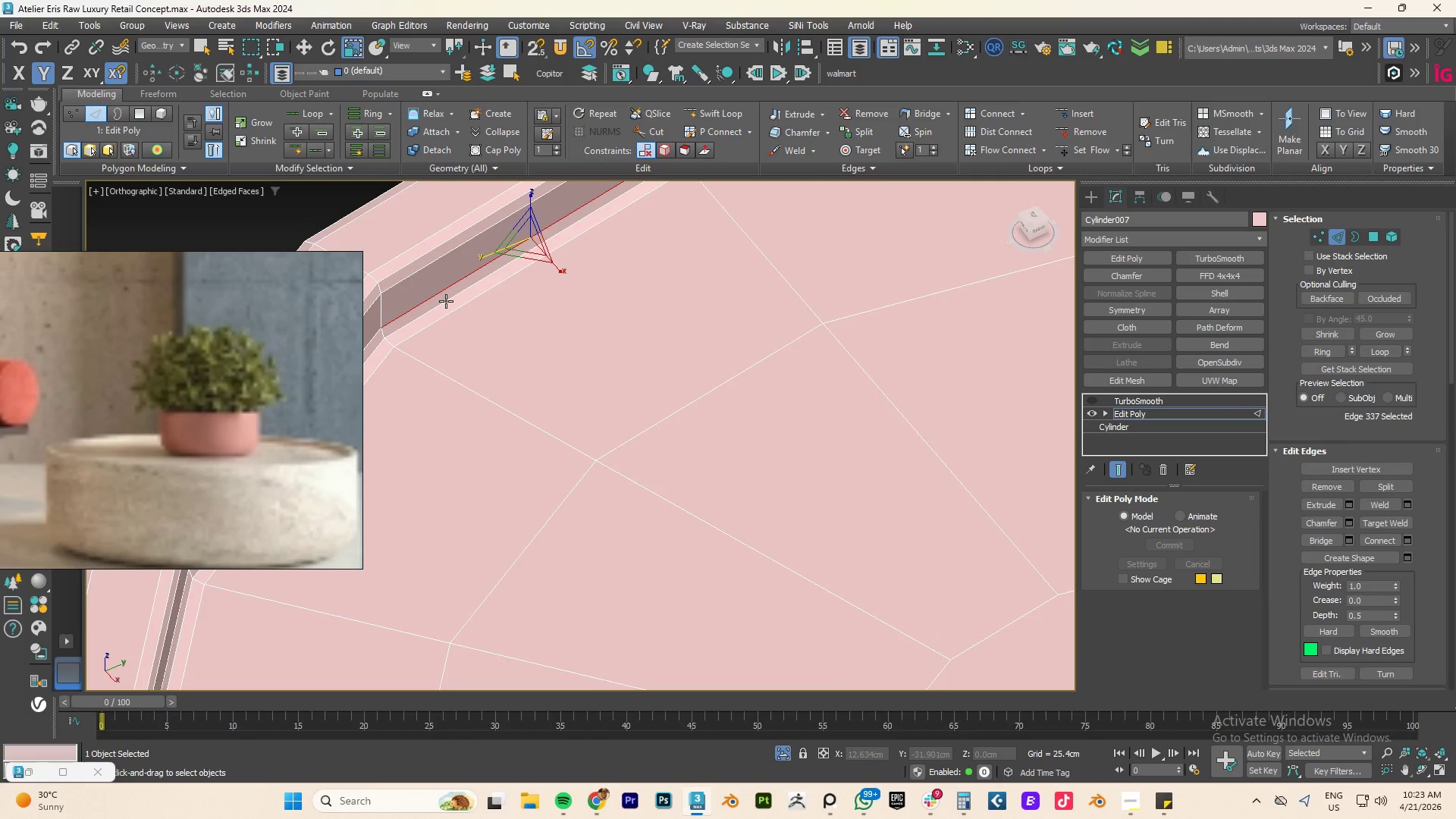 
double_click([446, 301])
 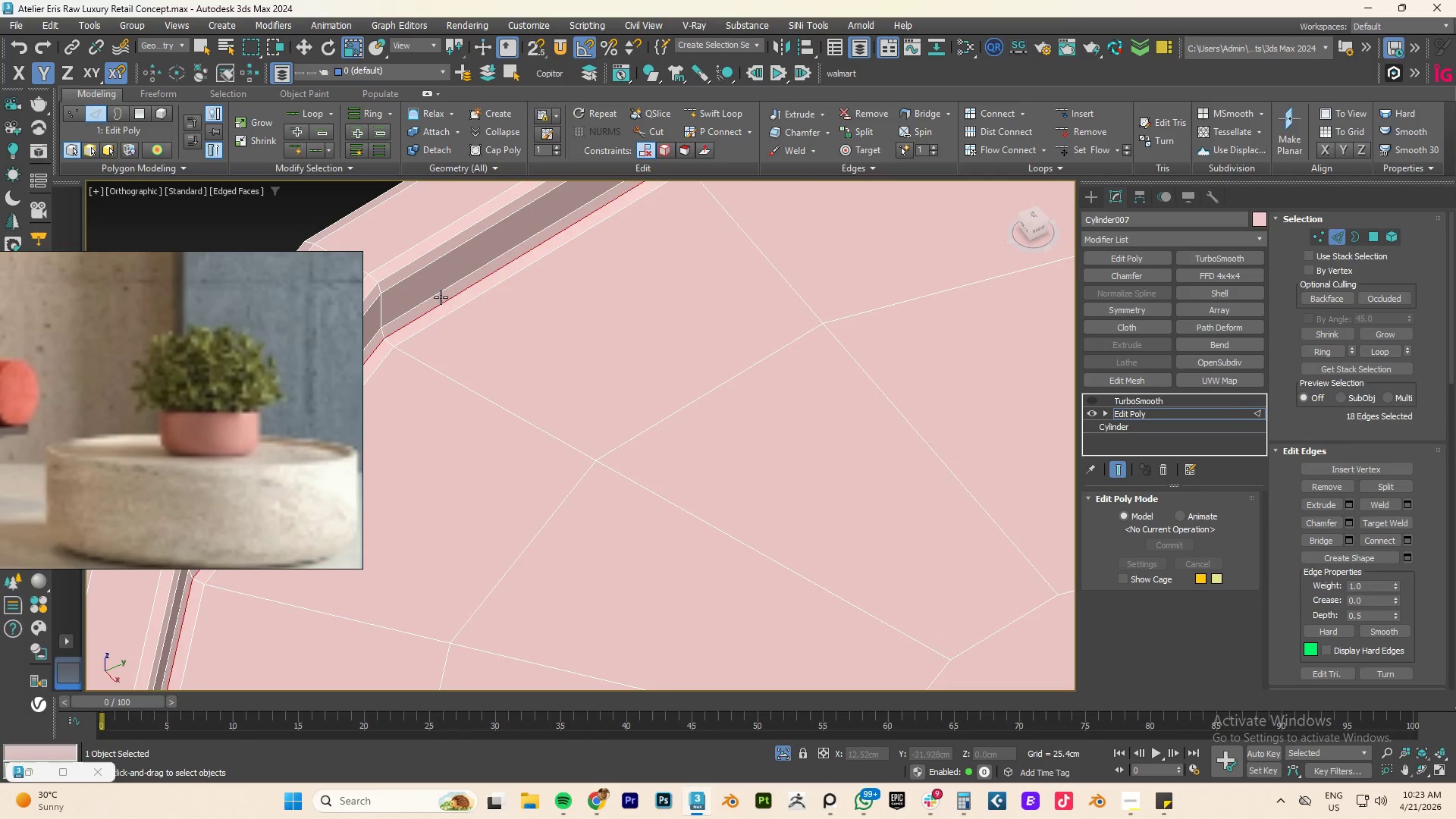 
double_click([441, 297])
 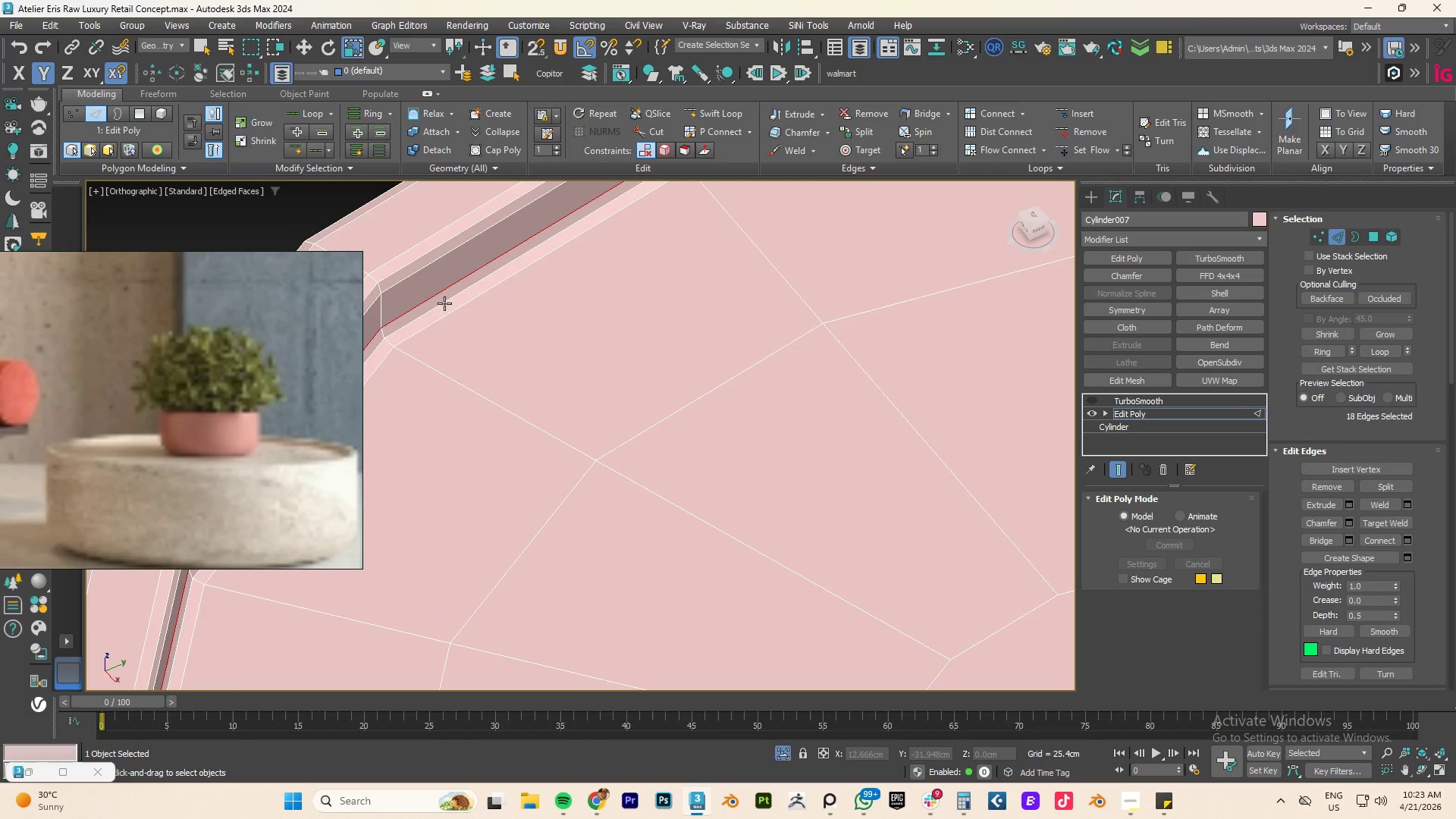 
hold_key(key=ControlLeft, duration=1.3)
double_click([444, 303])
 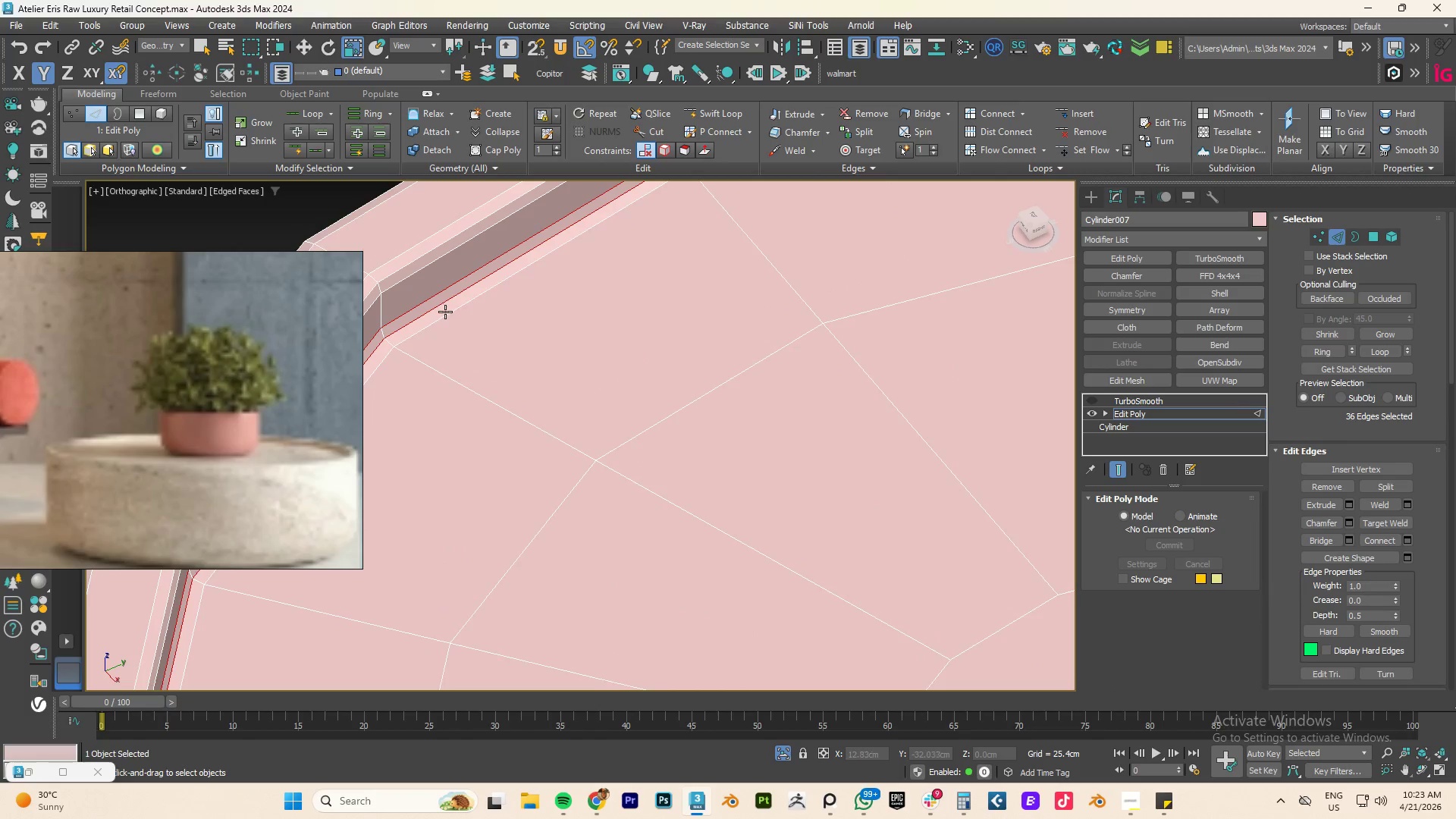 
triple_click([445, 313])
 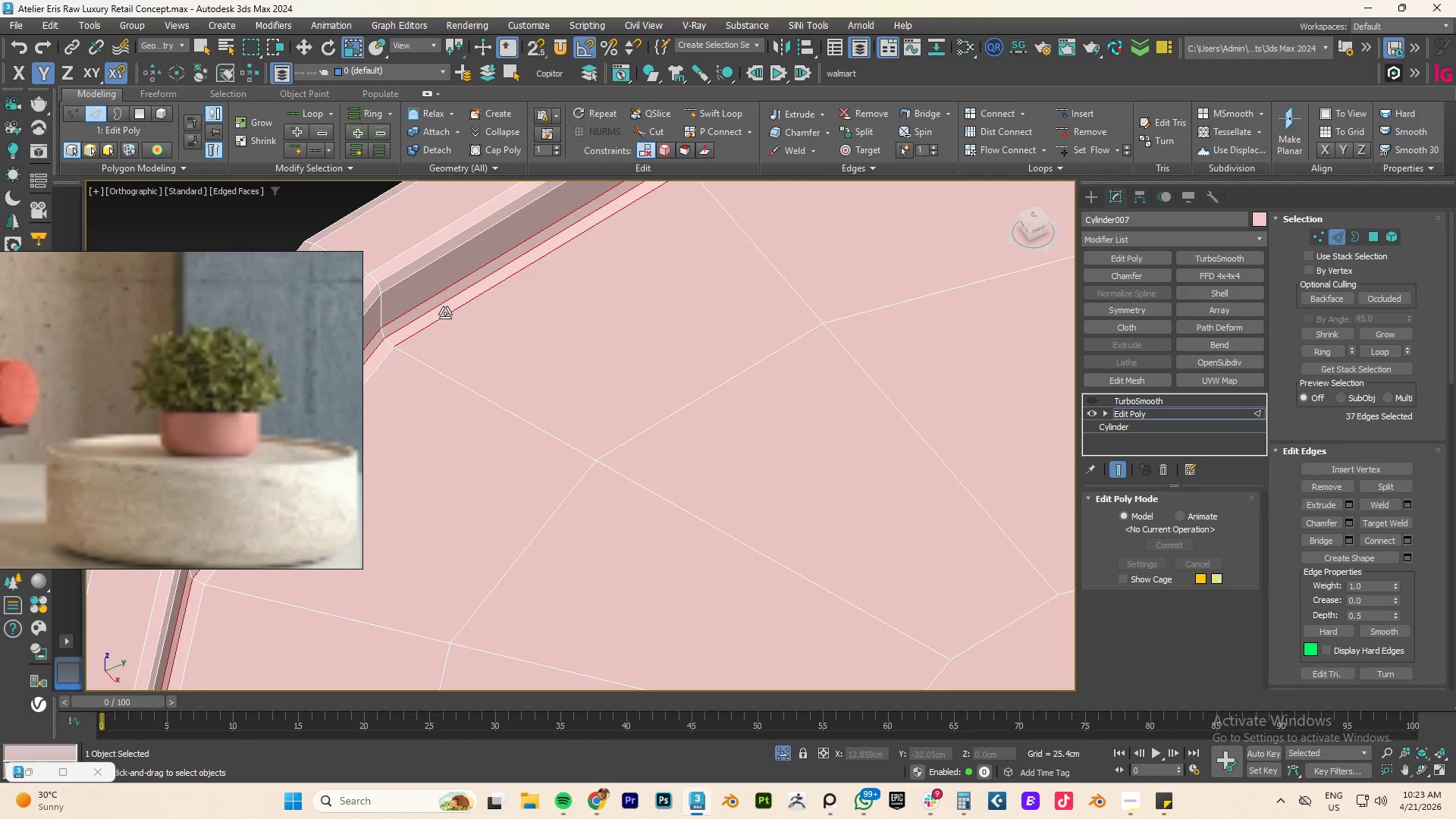 
triple_click([445, 313])
 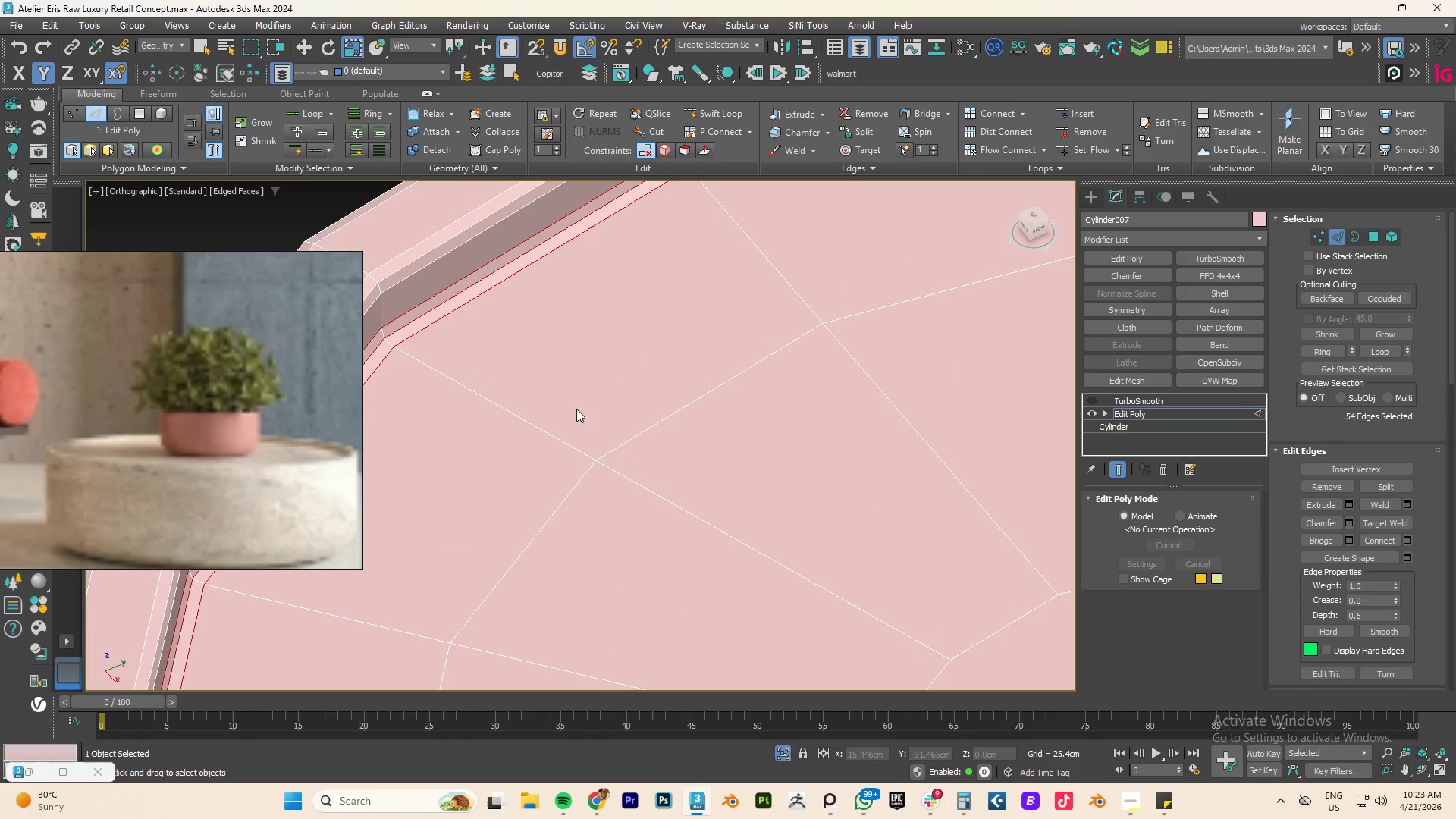 
hold_key(key=ControlLeft, duration=0.92)
double_click([648, 438])
 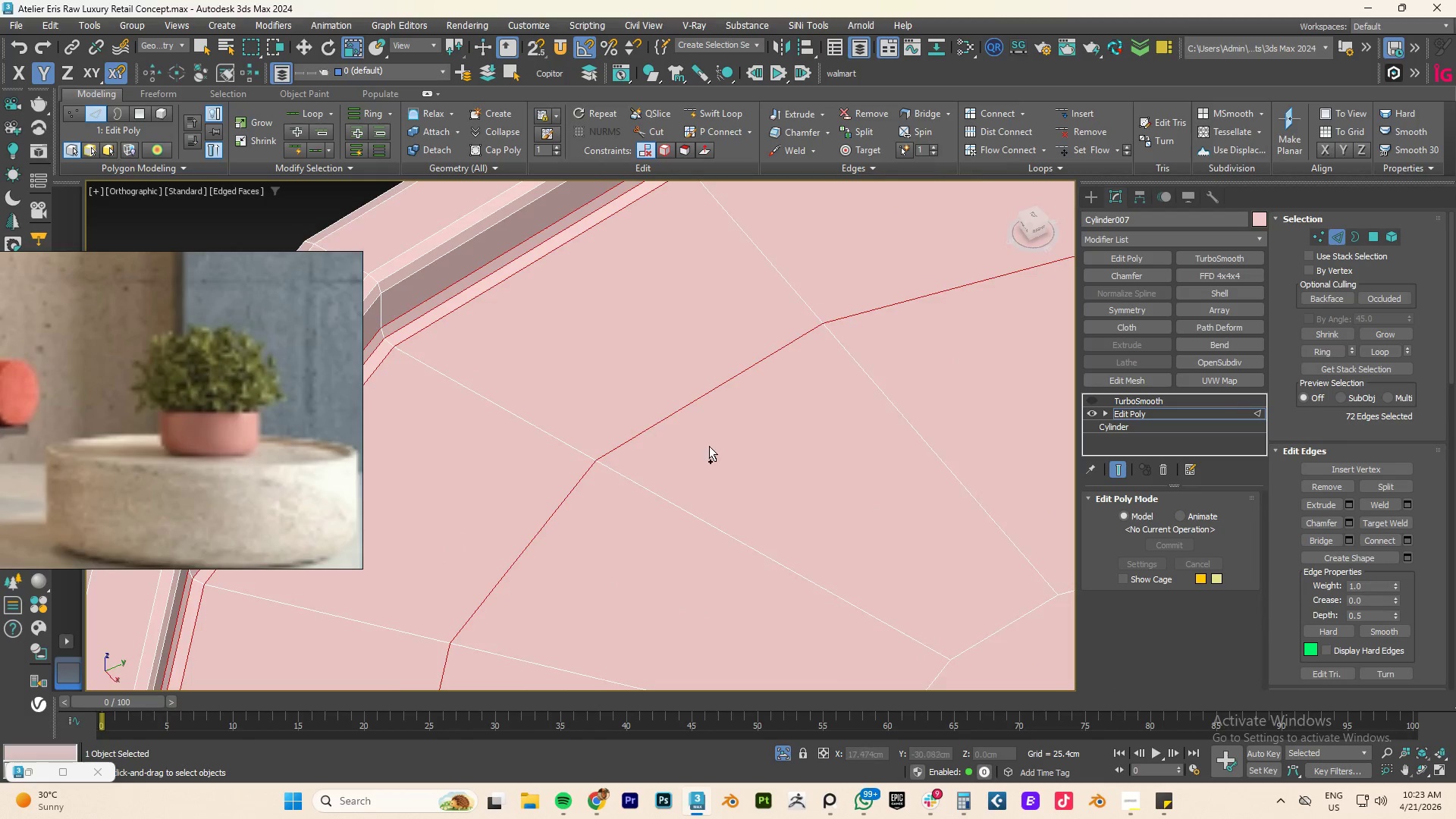 
hold_key(key=ControlLeft, duration=1.0)
 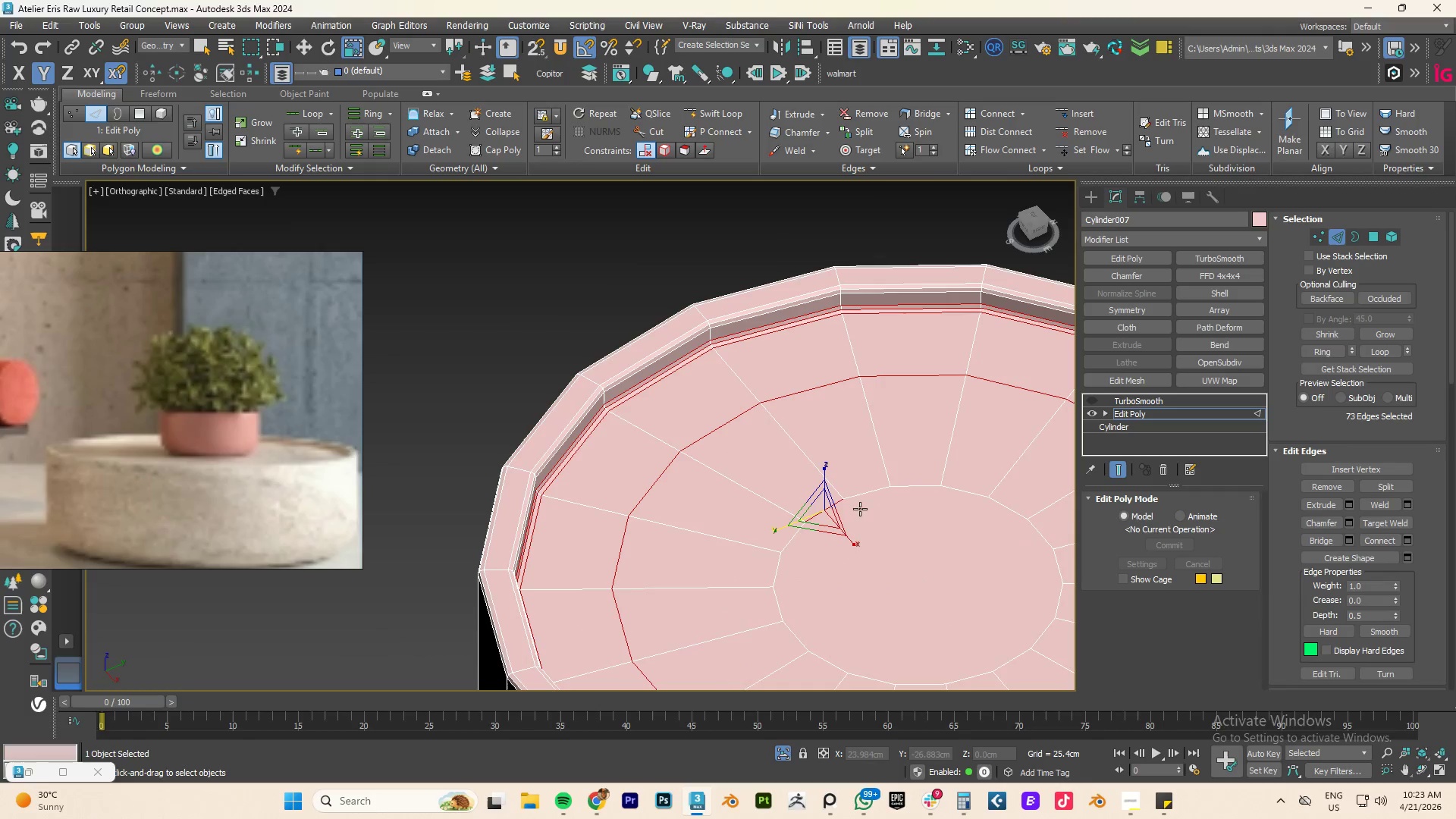 
scroll: coordinate [726, 446], scroll_direction: down, amount: 3.0
 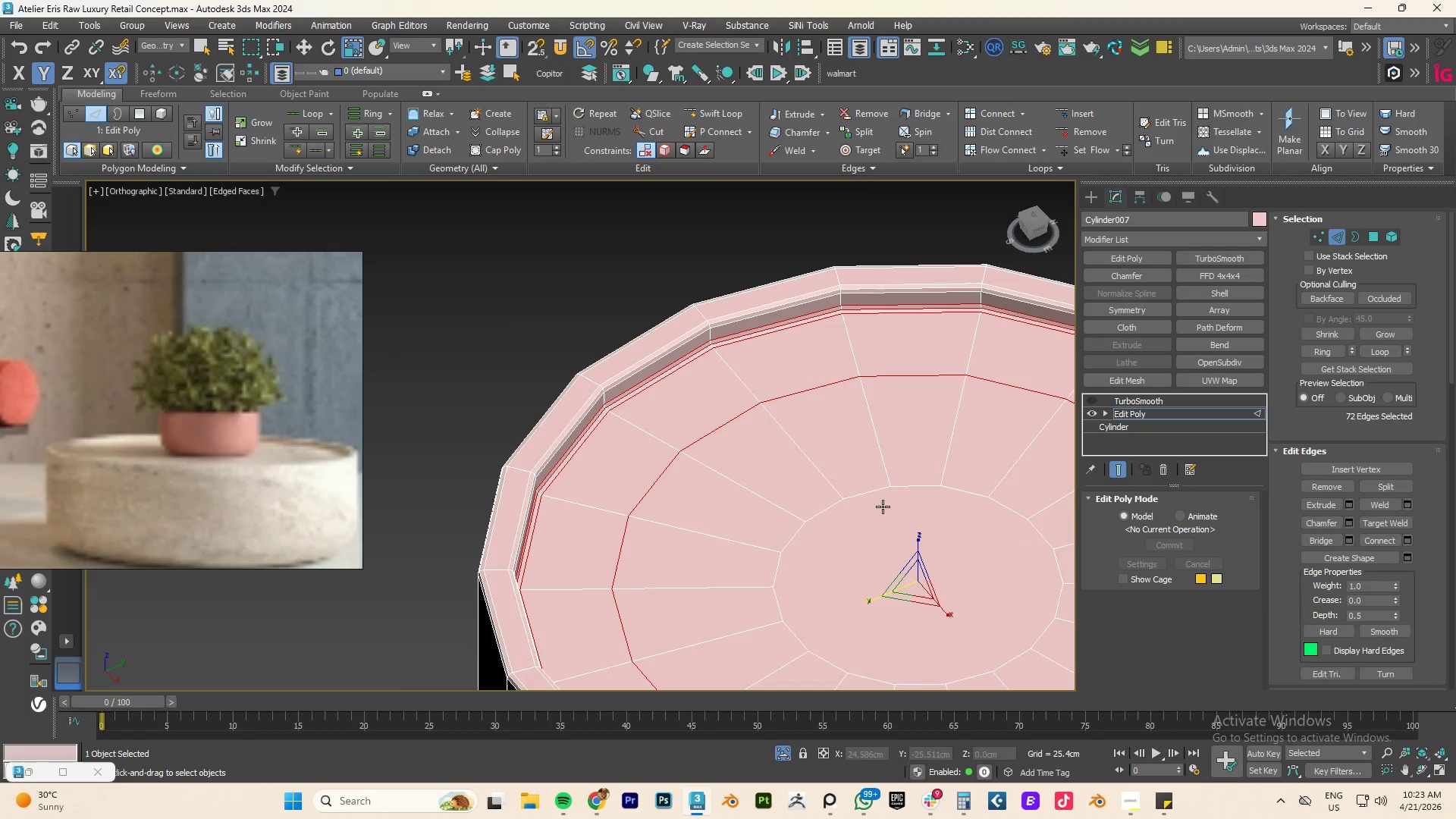 
double_click([828, 513])
 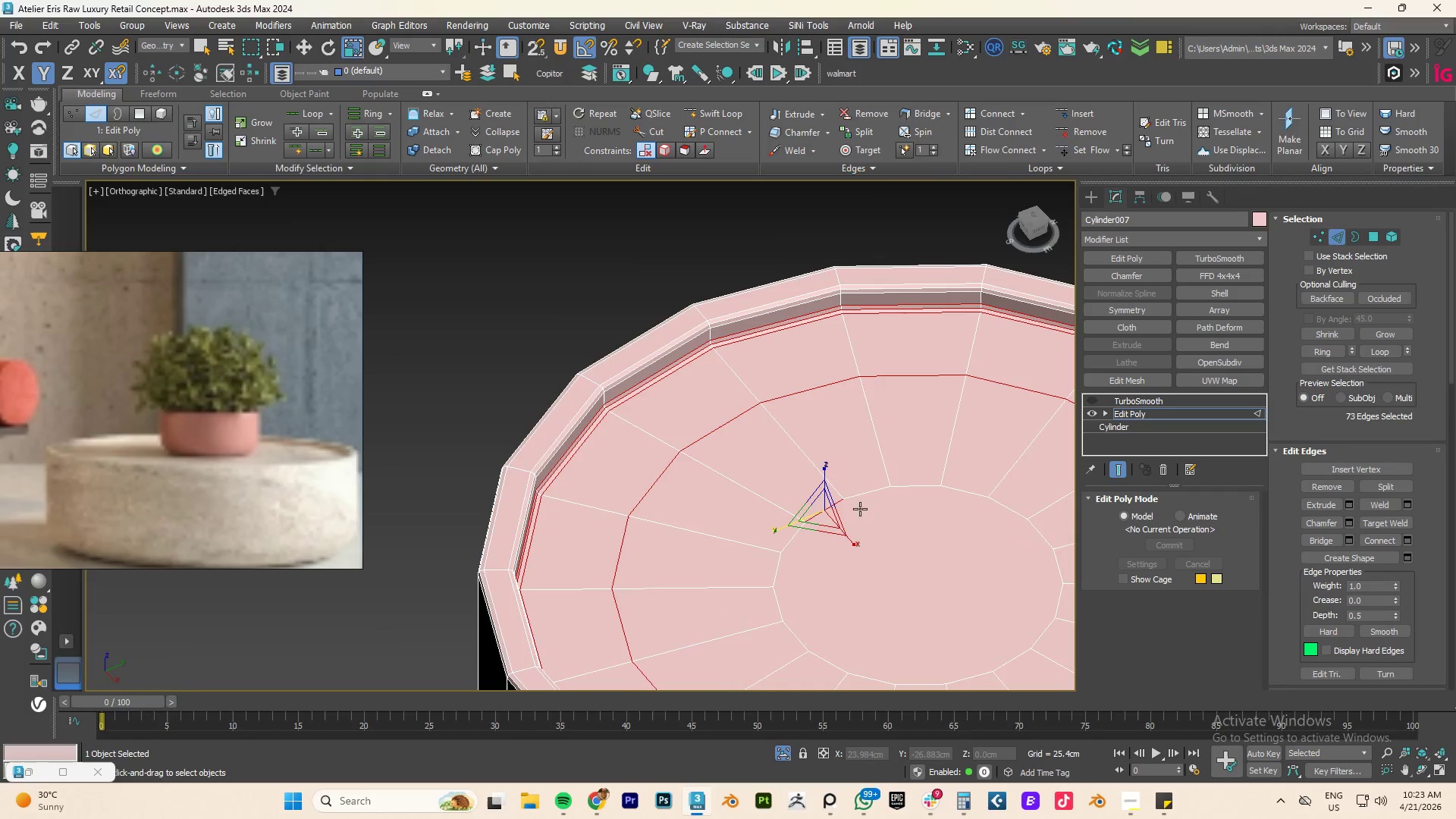 
hold_key(key=ControlLeft, duration=0.5)
left_click([792, 539])
 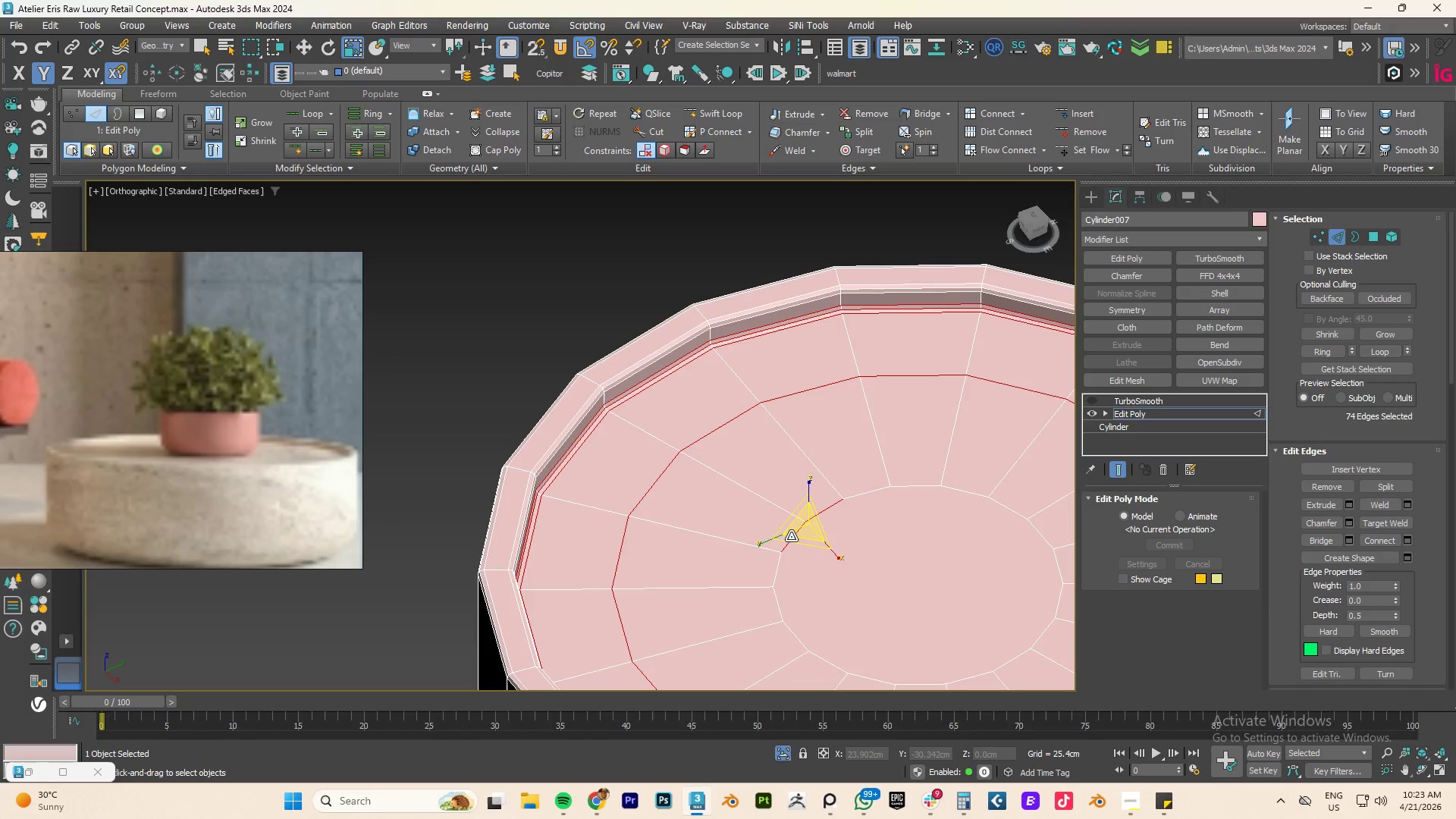 
type(tzz)
 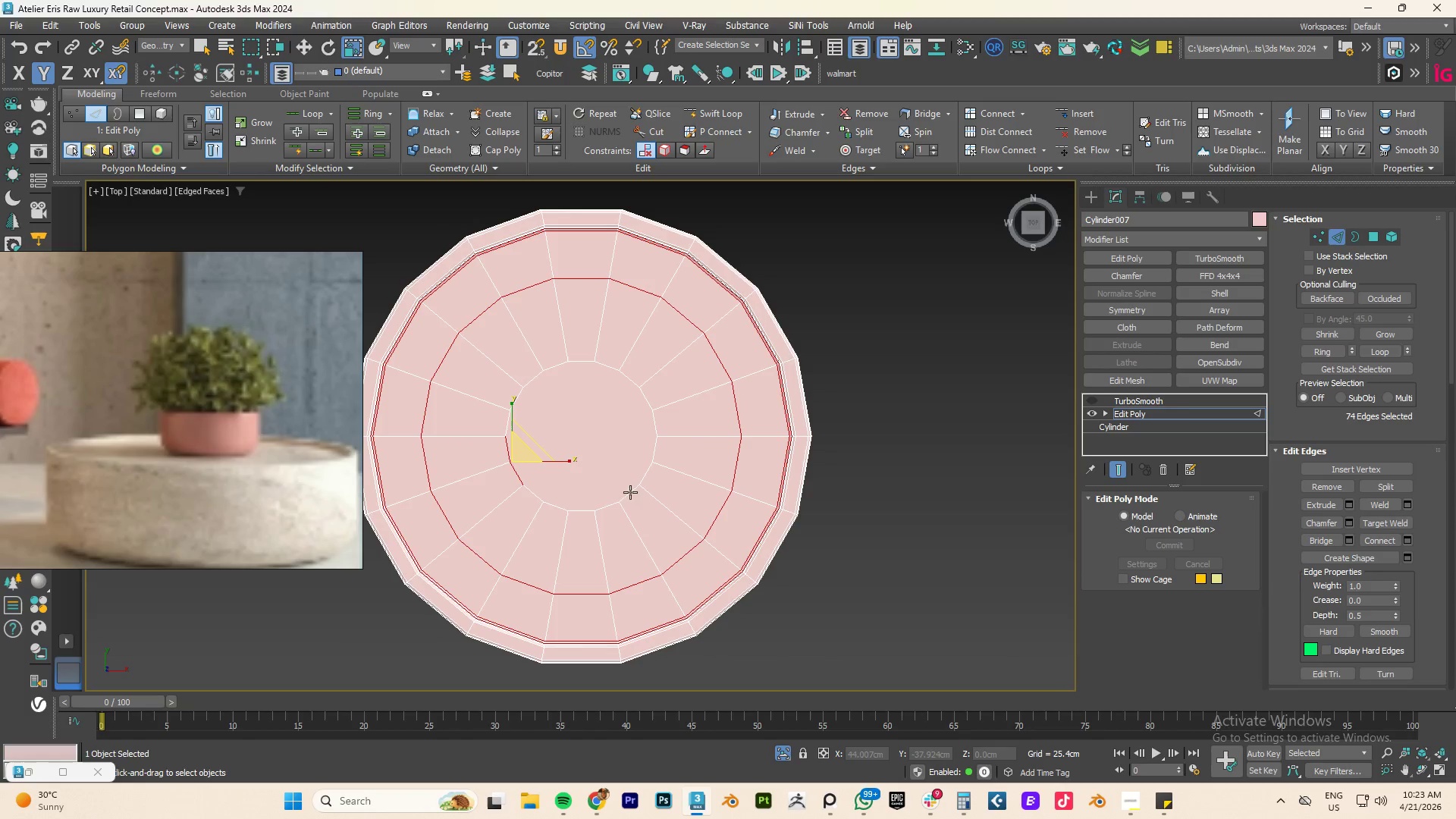 
hold_key(key=ControlLeft, duration=0.75)
left_click([609, 506])
 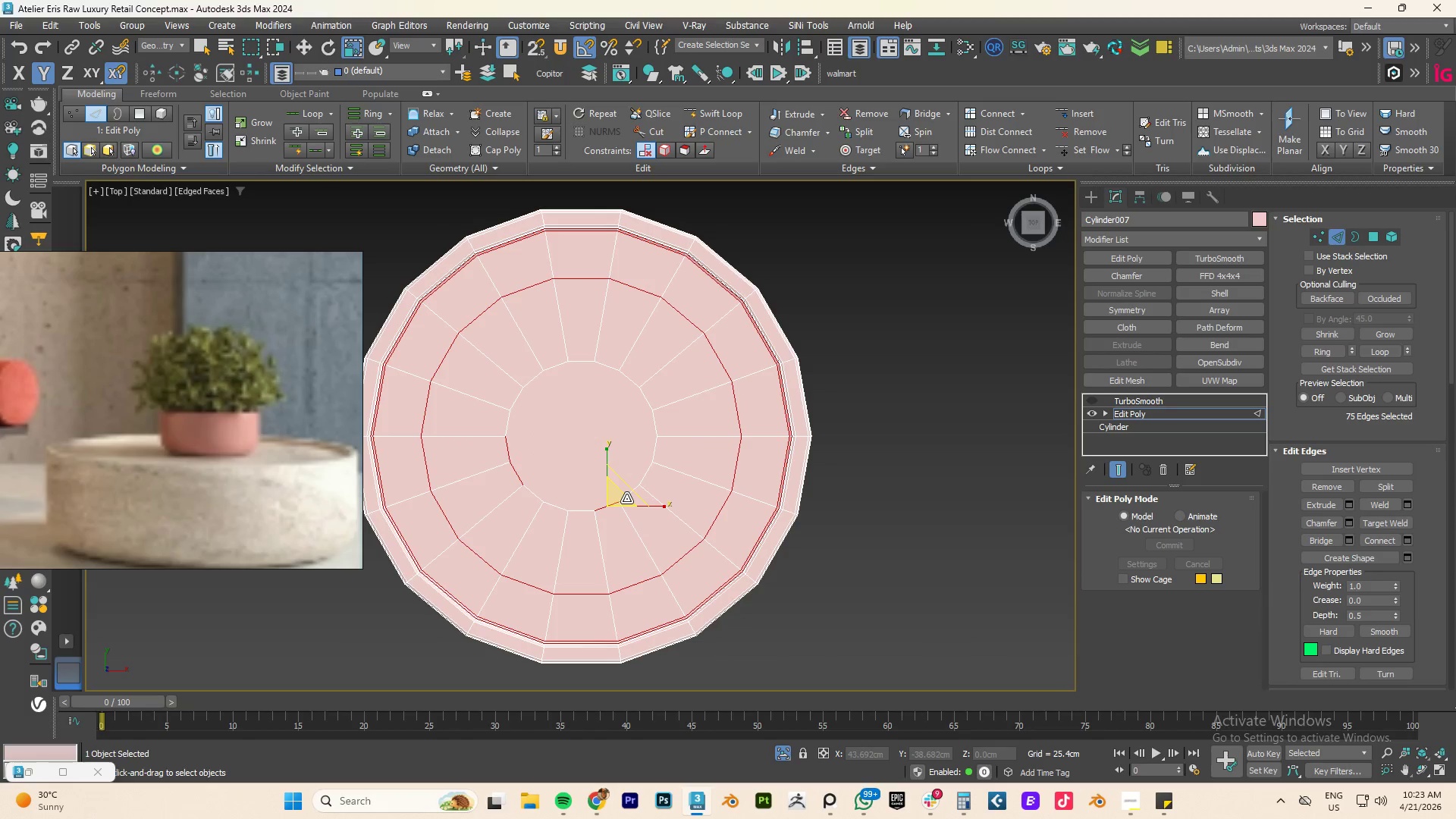 
key(Q)
 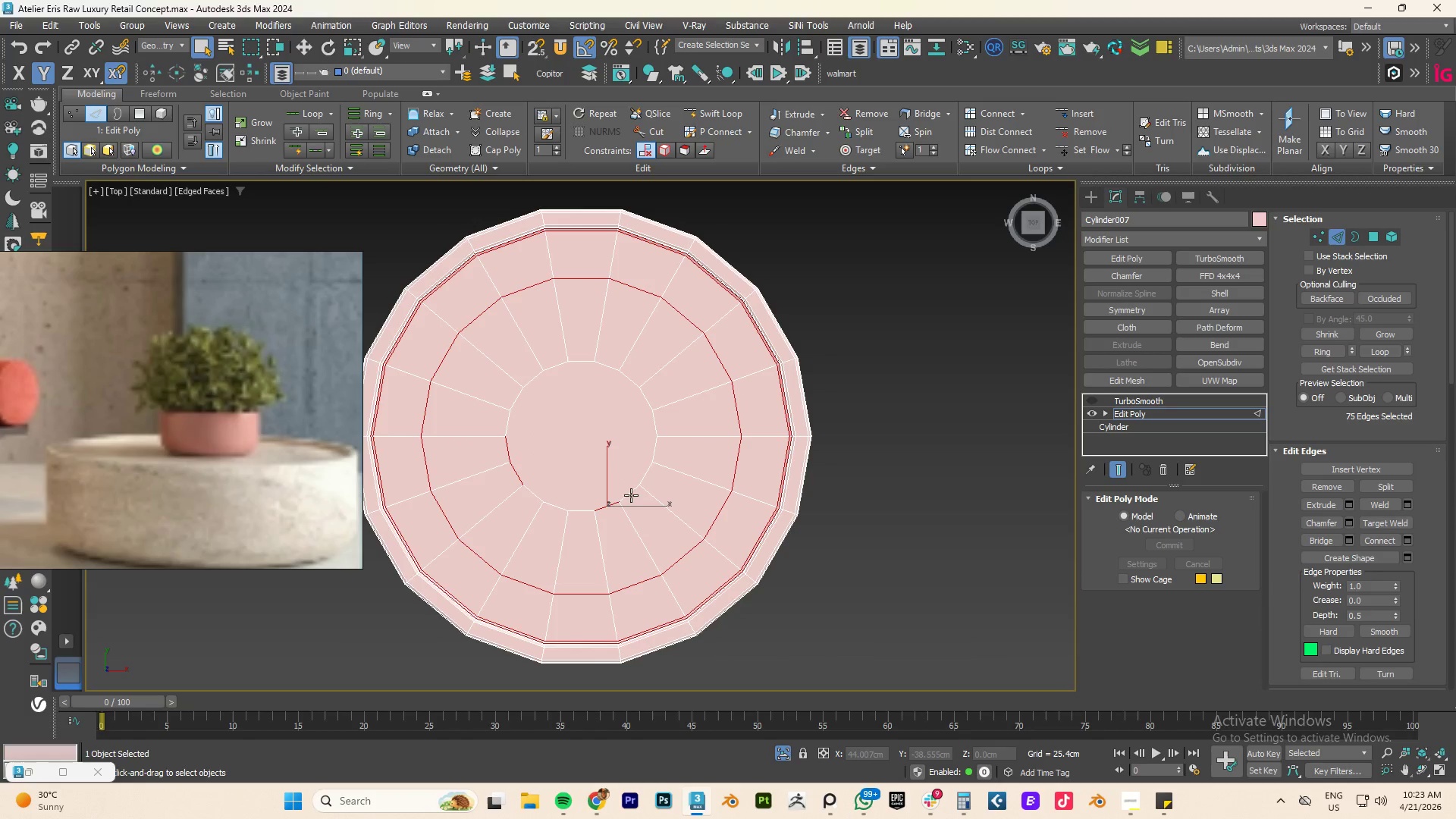 
hold_key(key=ControlLeft, duration=8.88)
double_click([642, 482])
 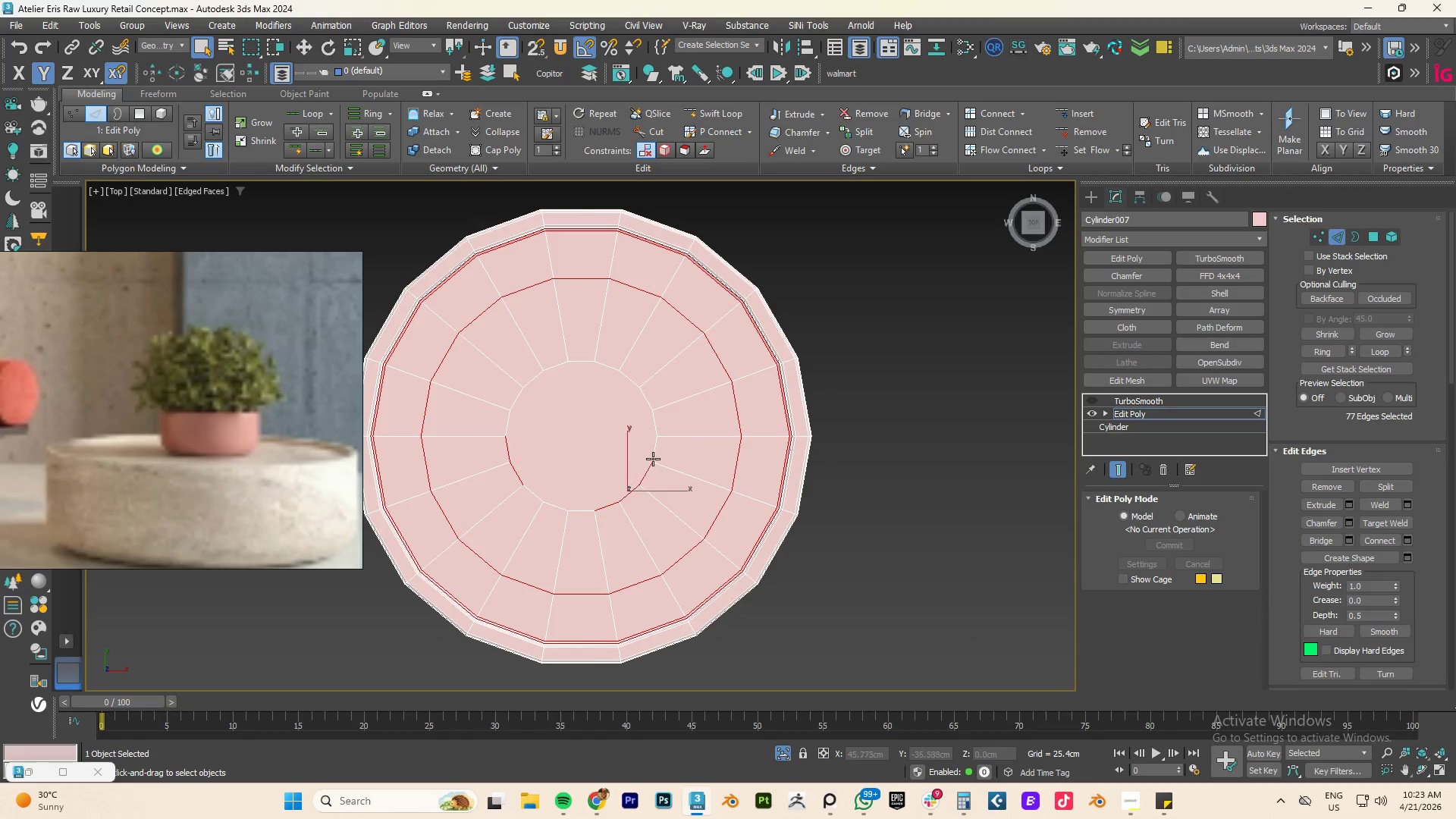 
triple_click([654, 458])
 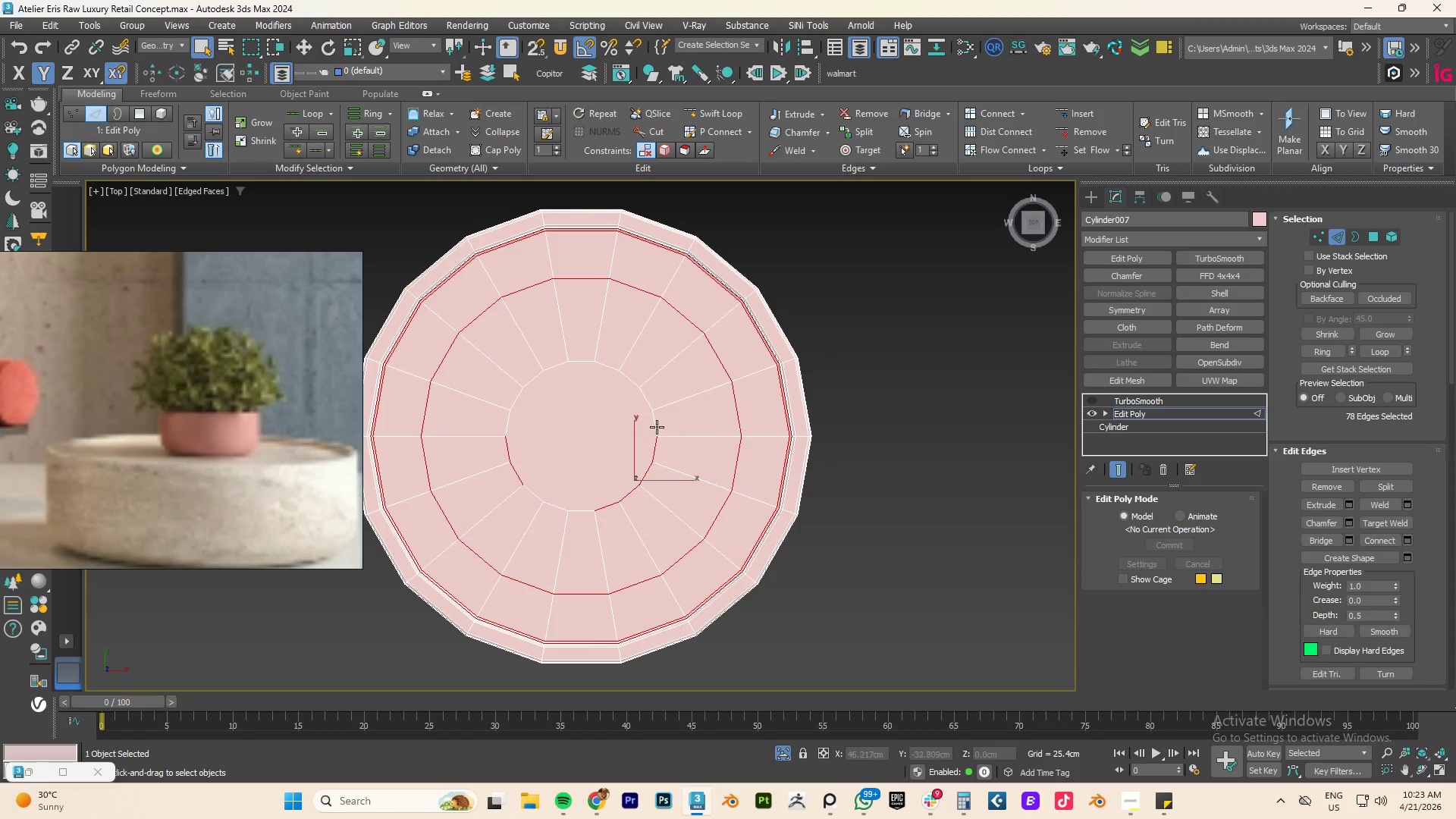 
triple_click([657, 427])
 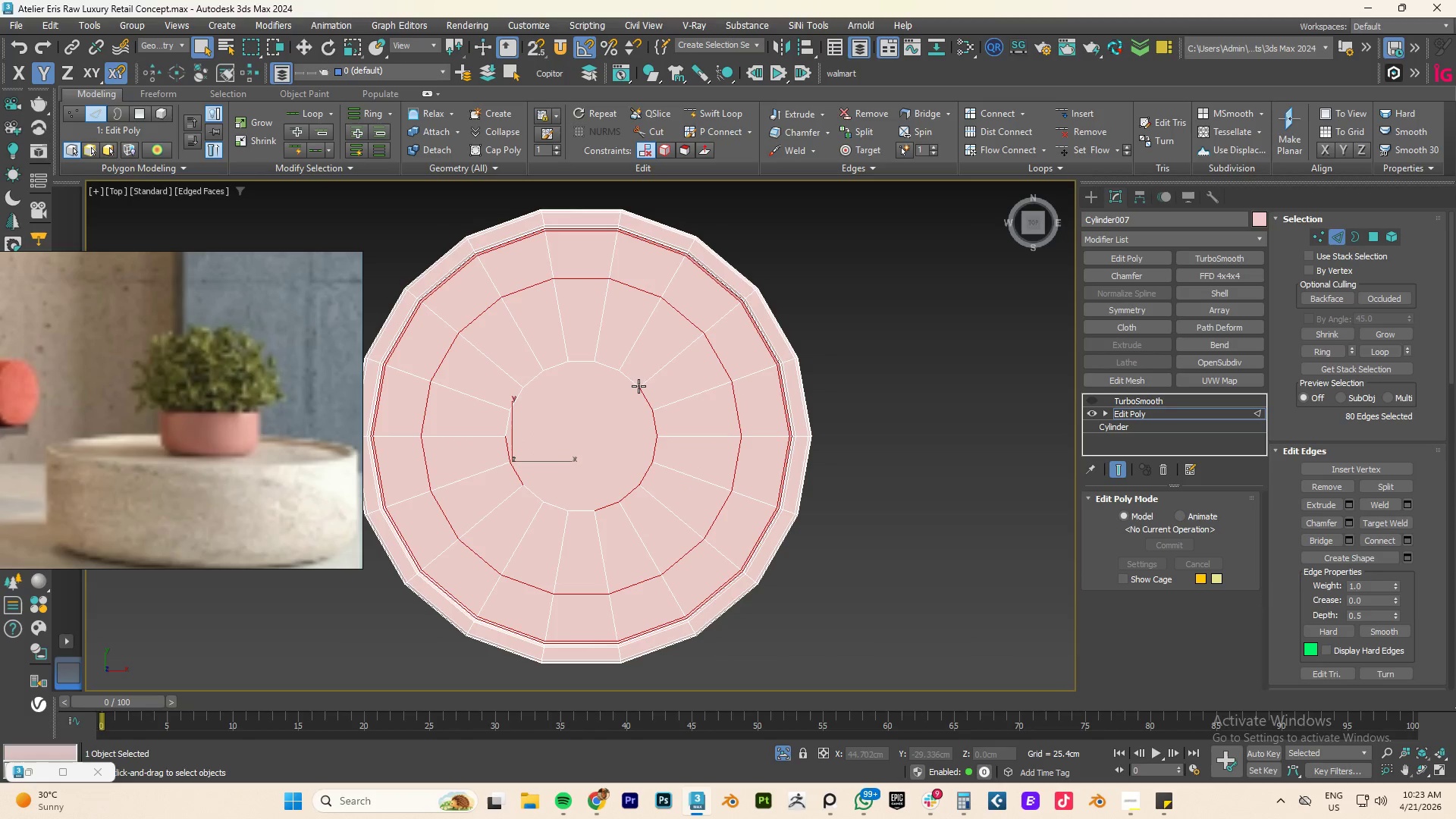 
double_click([634, 376])
 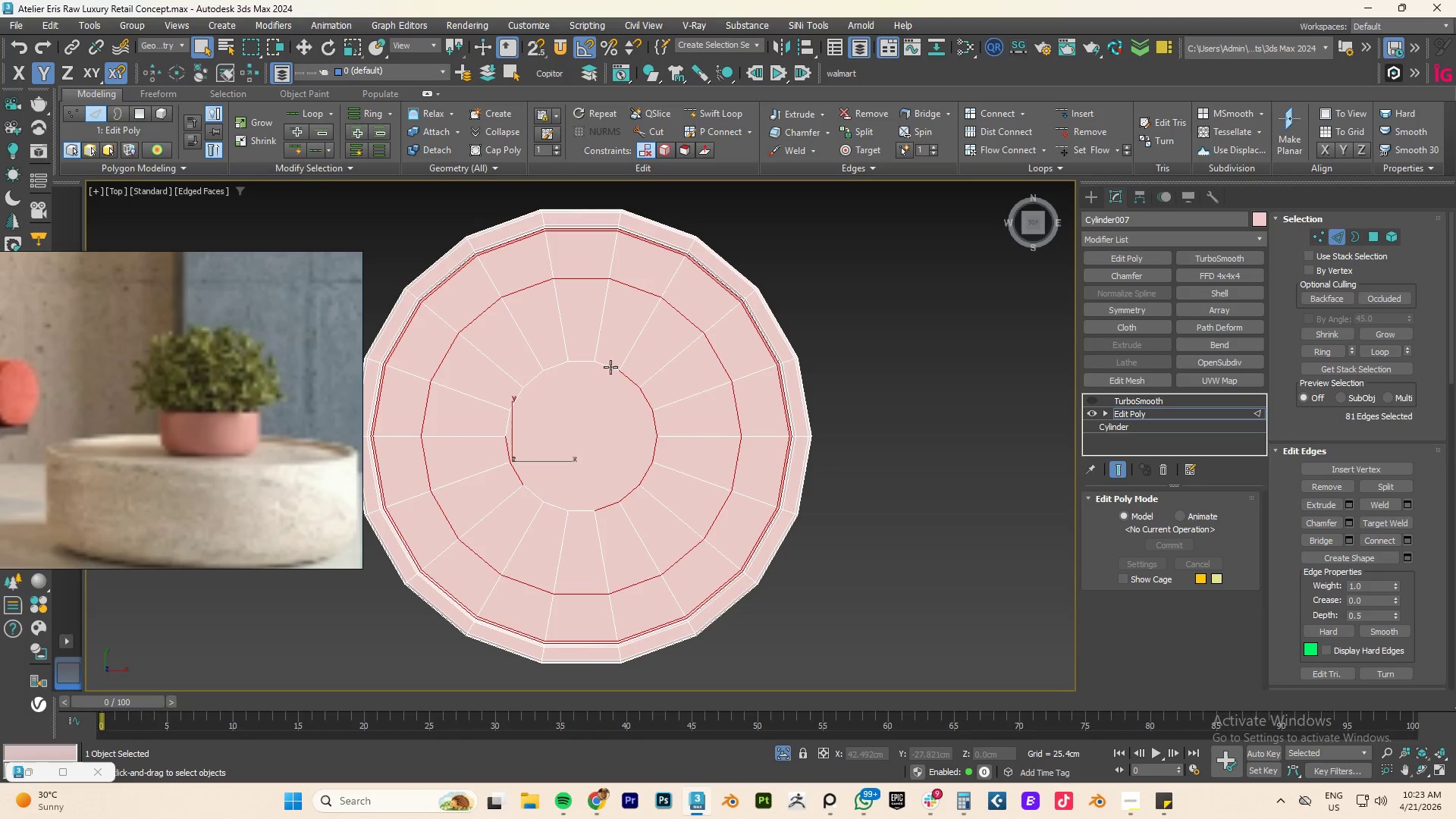 
triple_click([610, 367])
 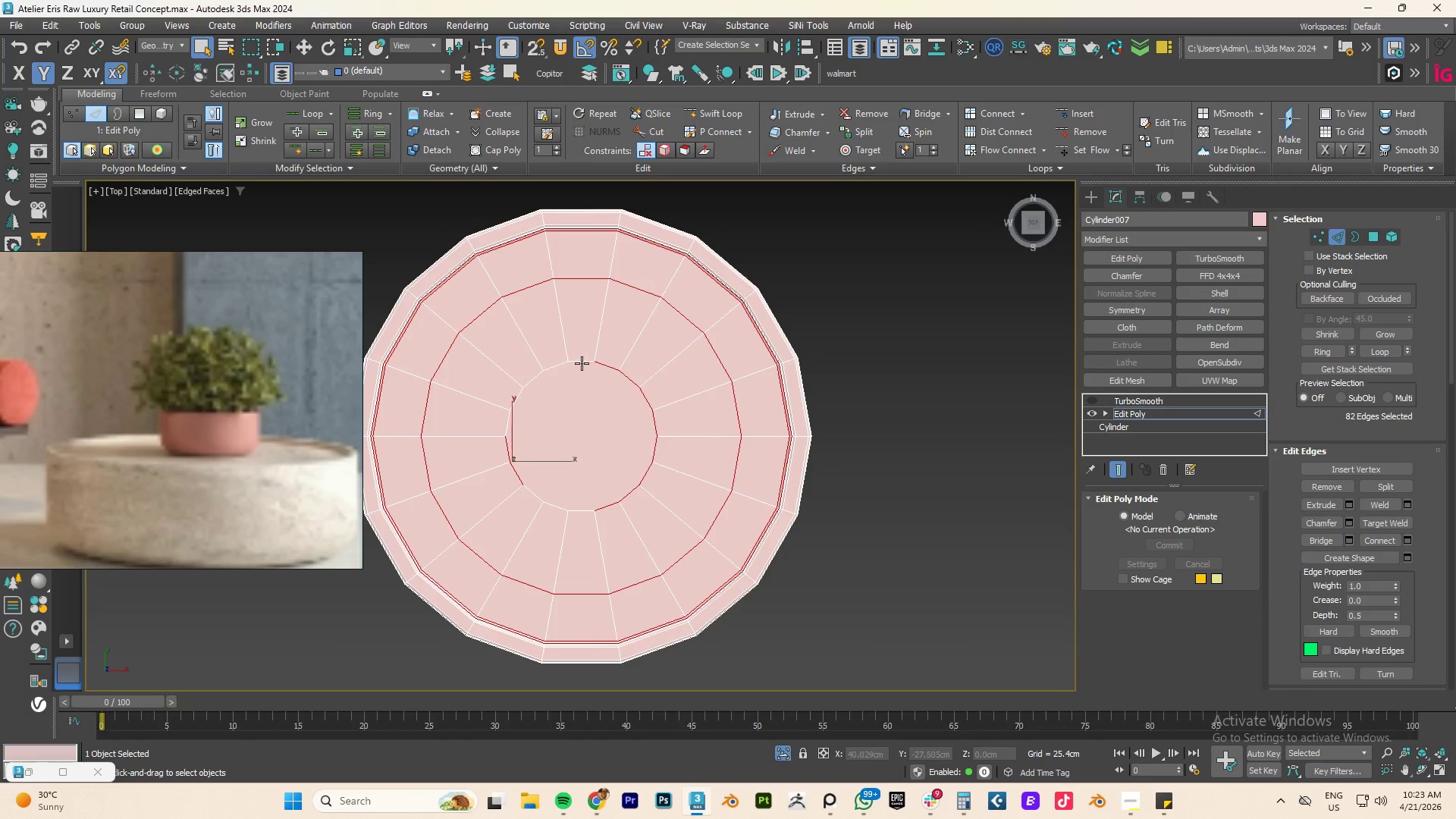 
left_click([581, 363])
 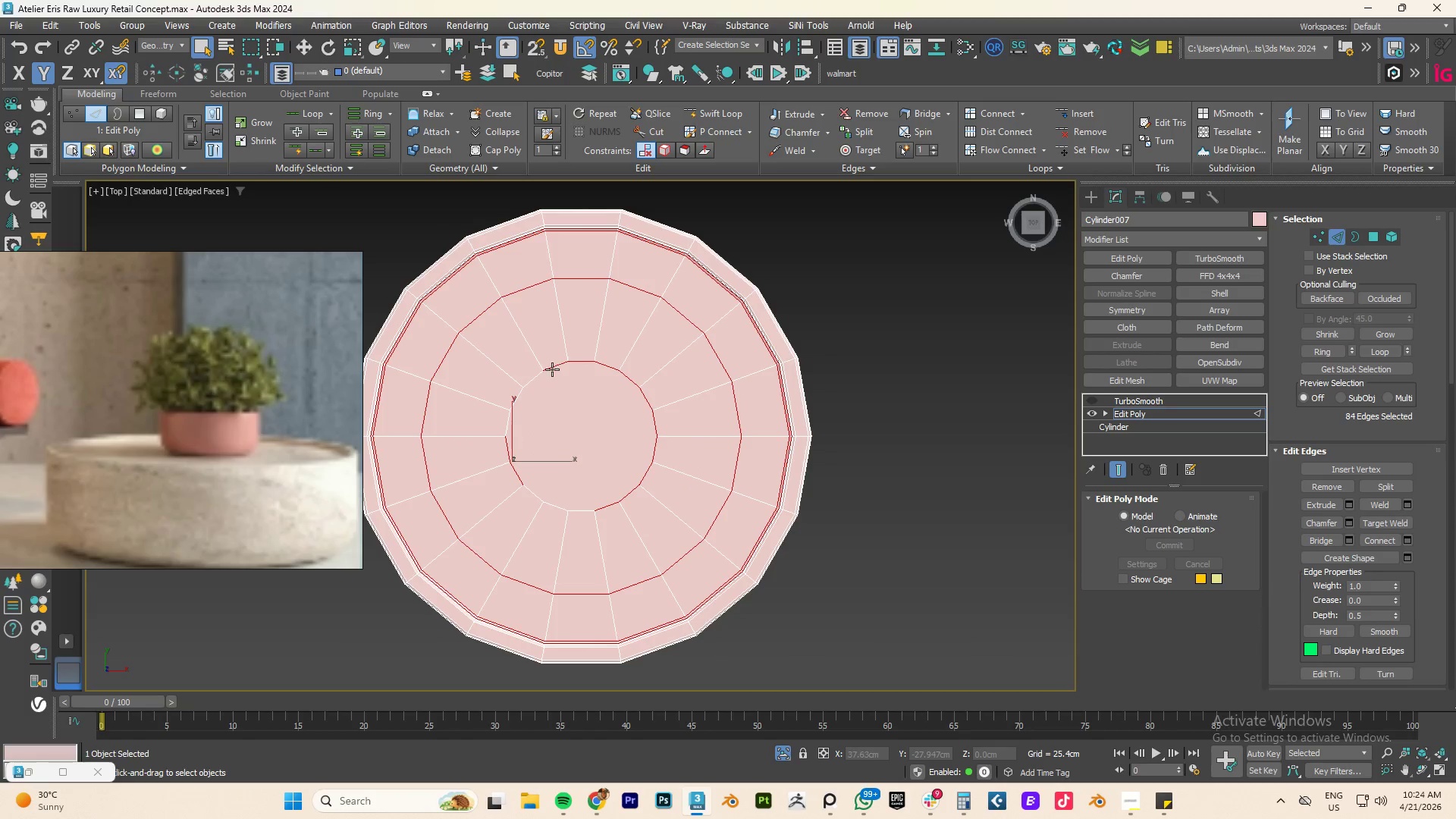 
double_click([529, 380])
 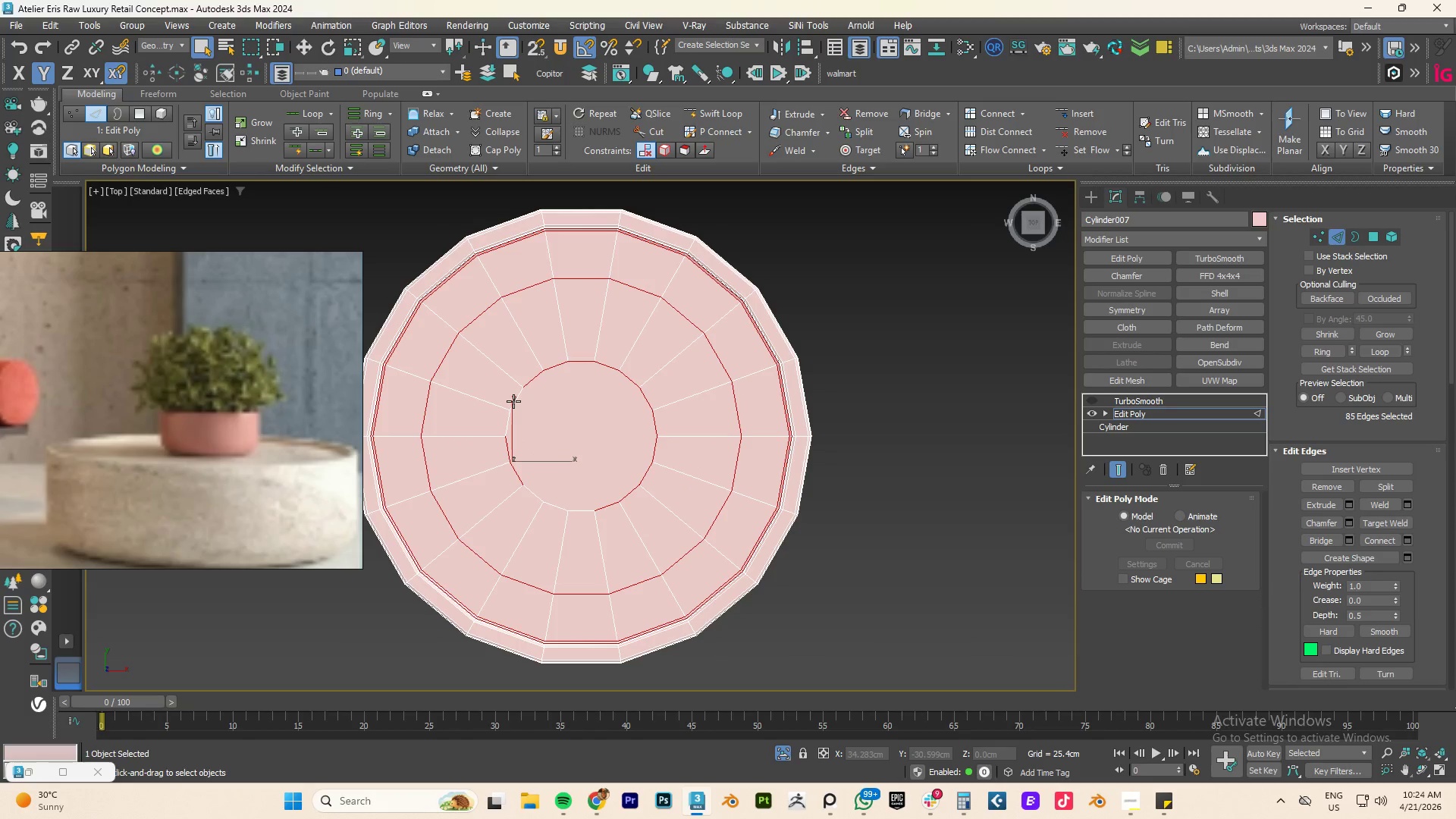 
left_click([513, 401])
 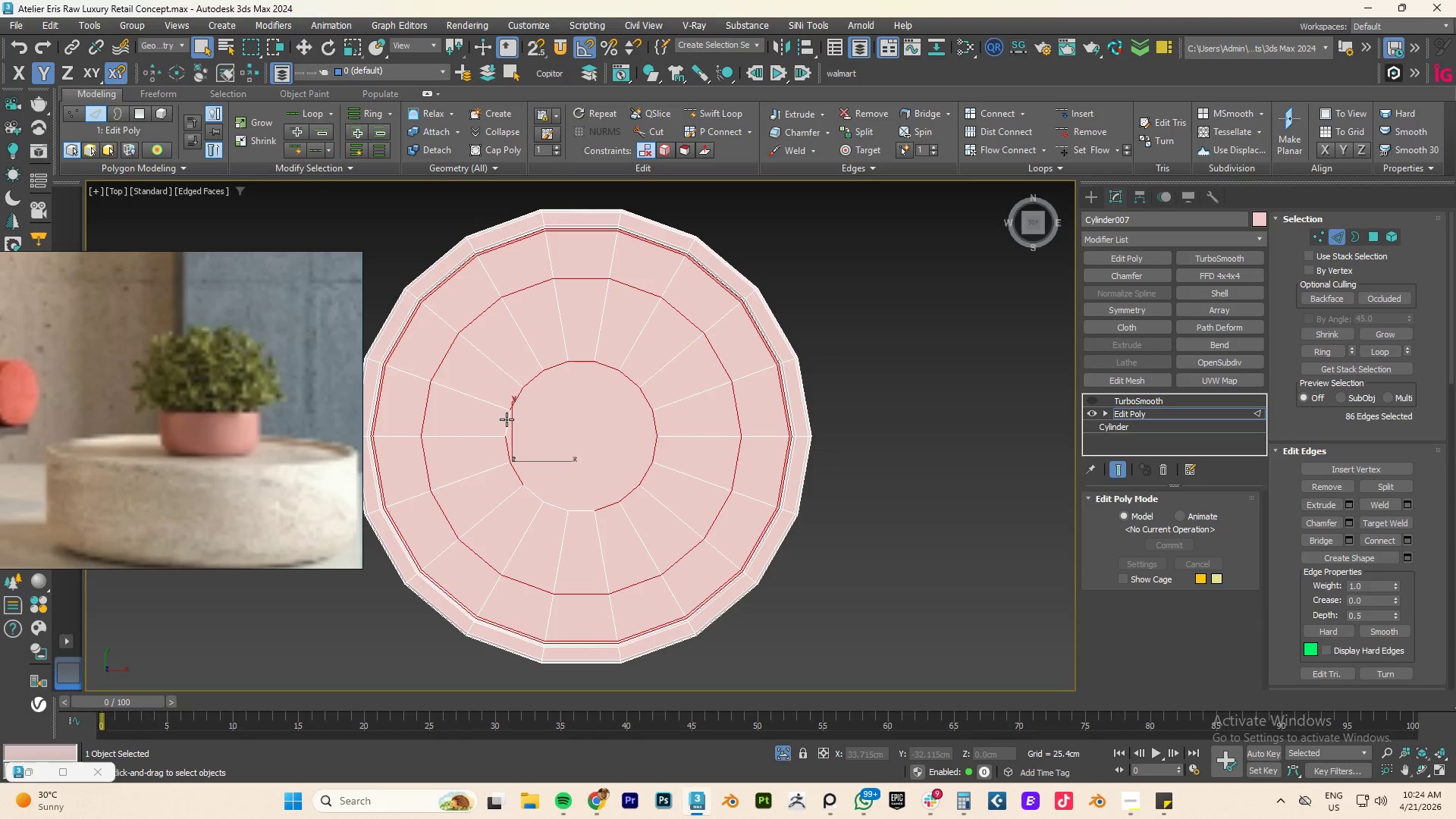 
left_click([507, 422])
 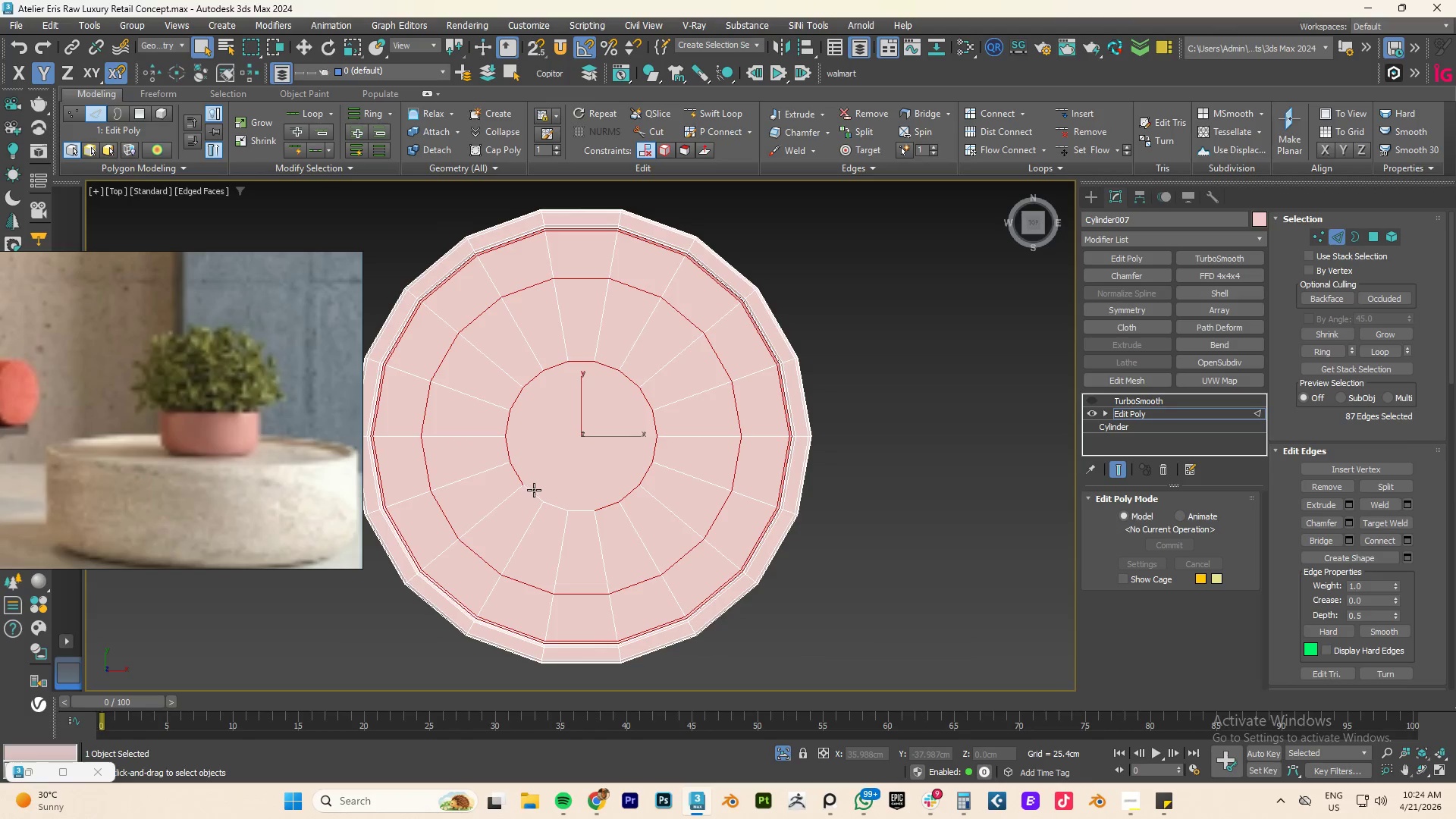 
left_click([535, 491])
 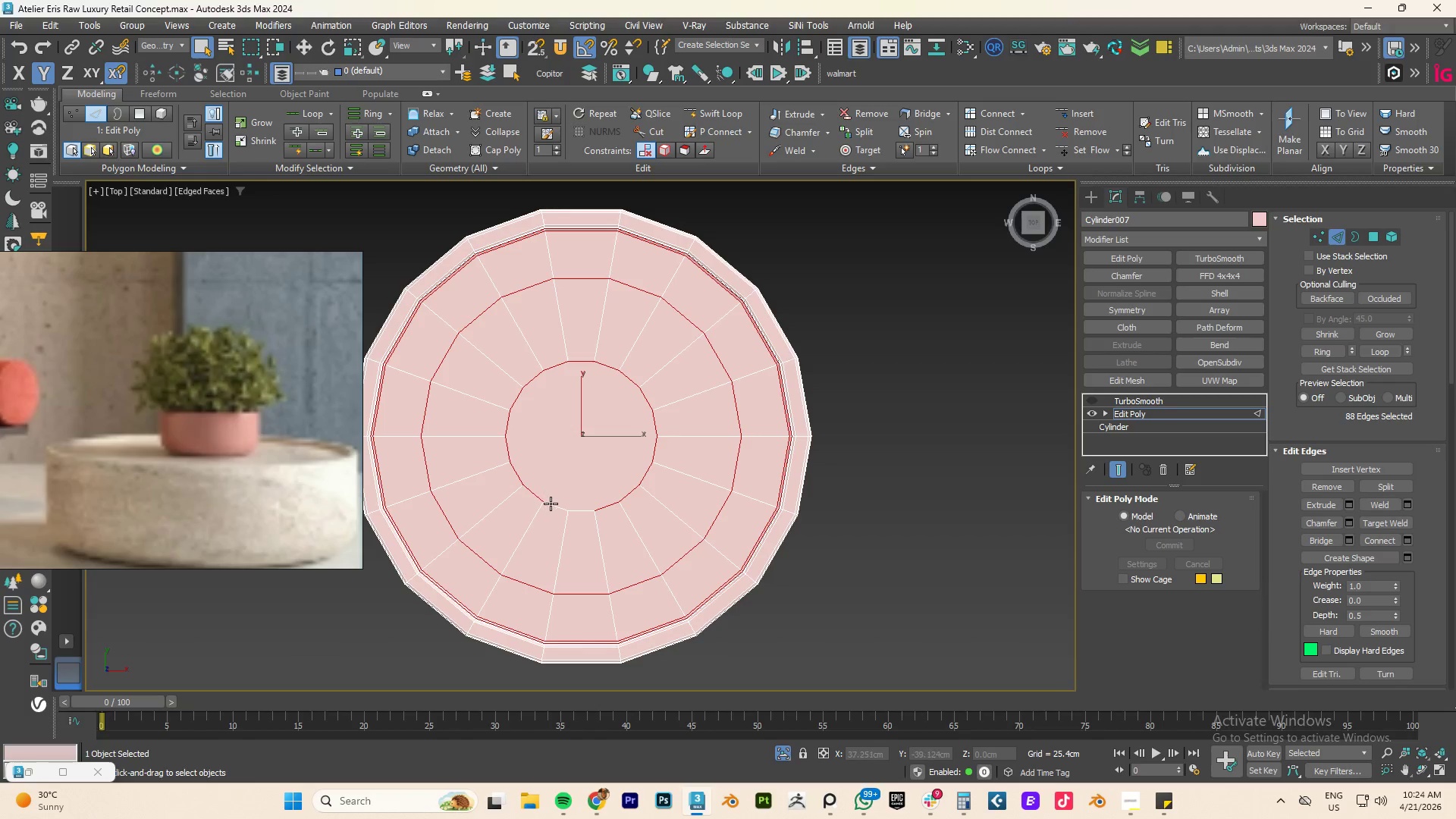 
left_click([554, 504])
 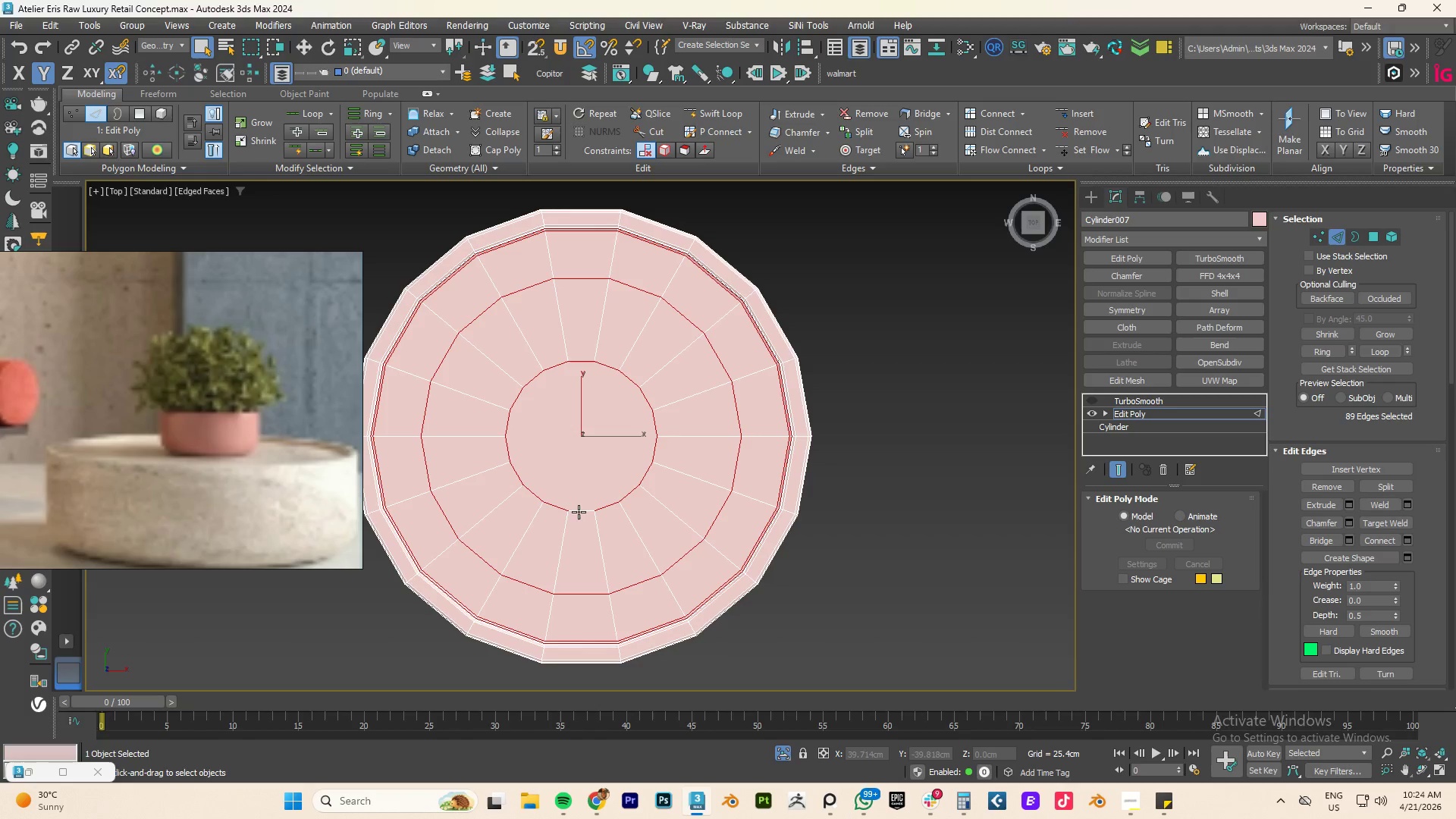 
left_click([579, 512])
 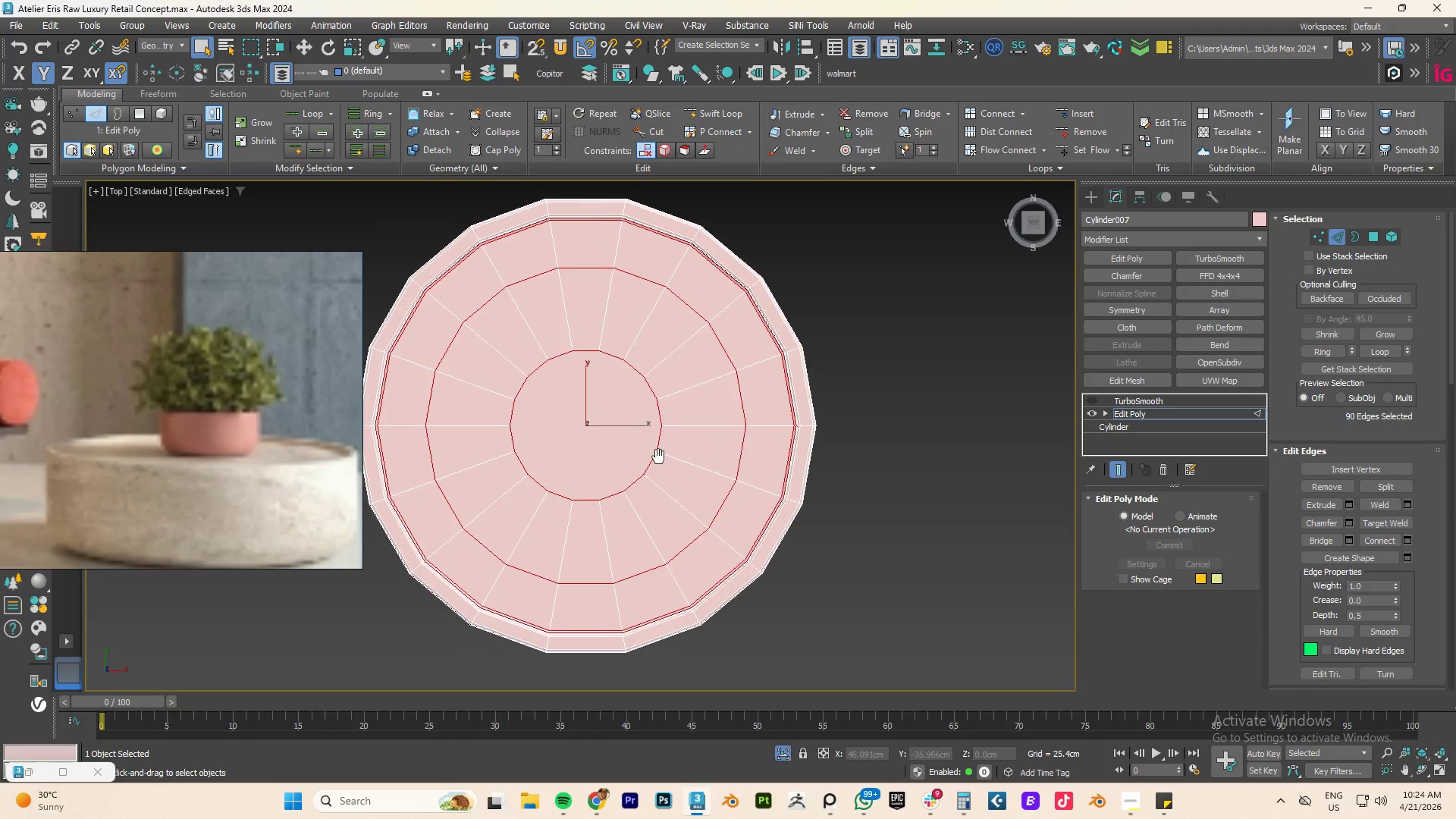 
hold_key(key=AltLeft, duration=0.69)
 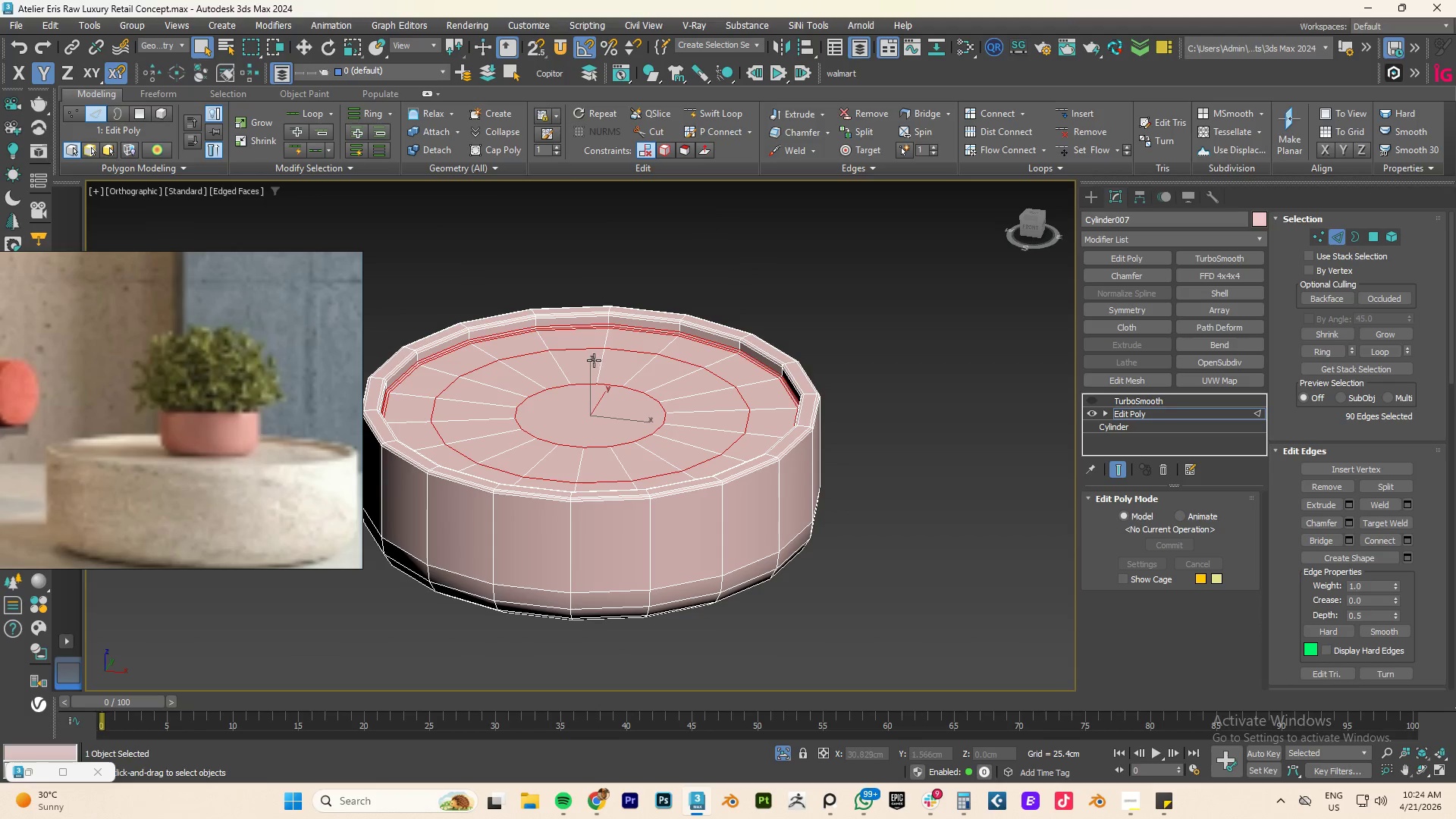 
key(W)
 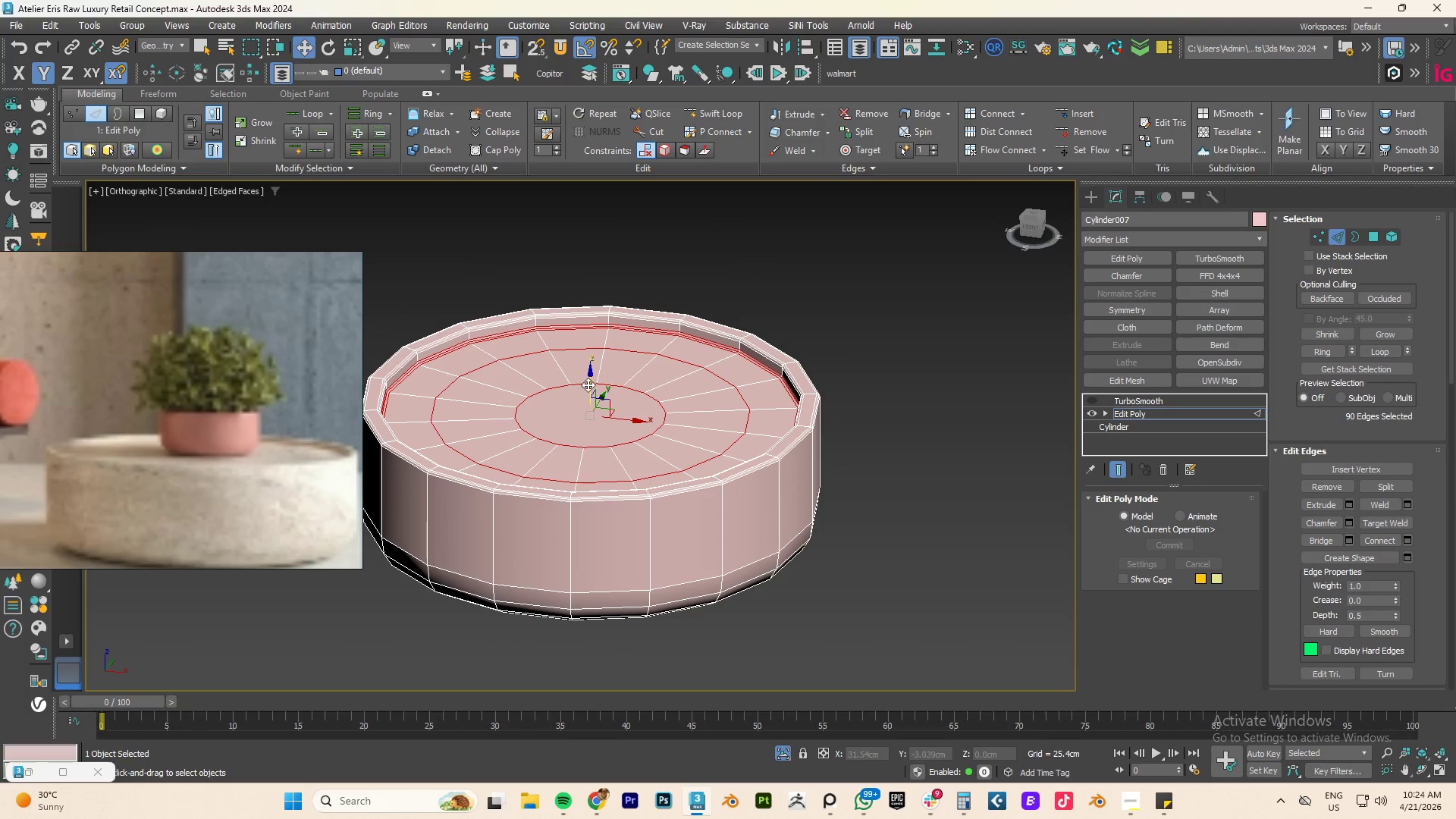 
left_click_drag(start_coordinate=[591, 381], to_coordinate=[593, 377])
 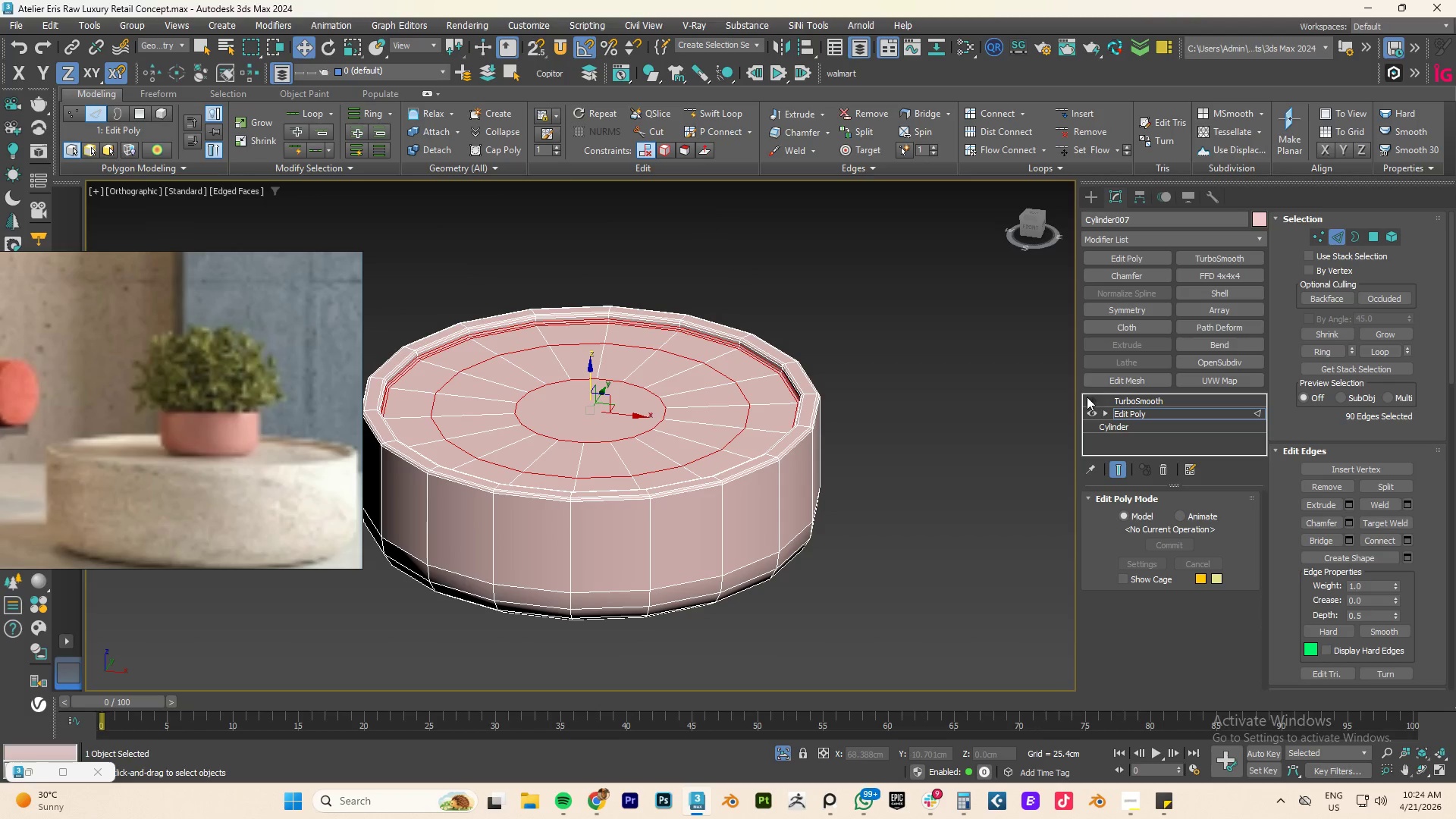 
left_click([1087, 397])
 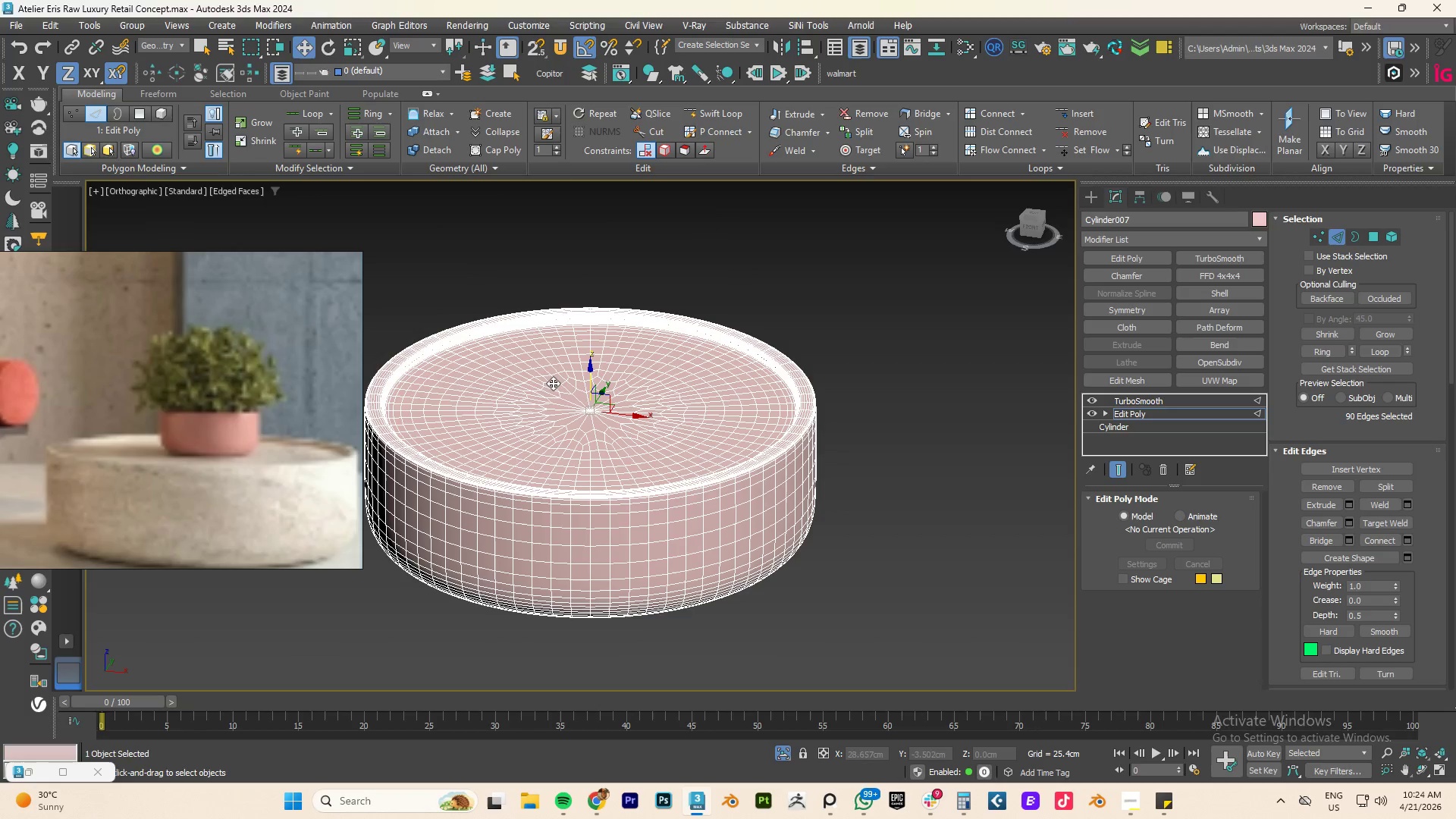 
key(F4)
 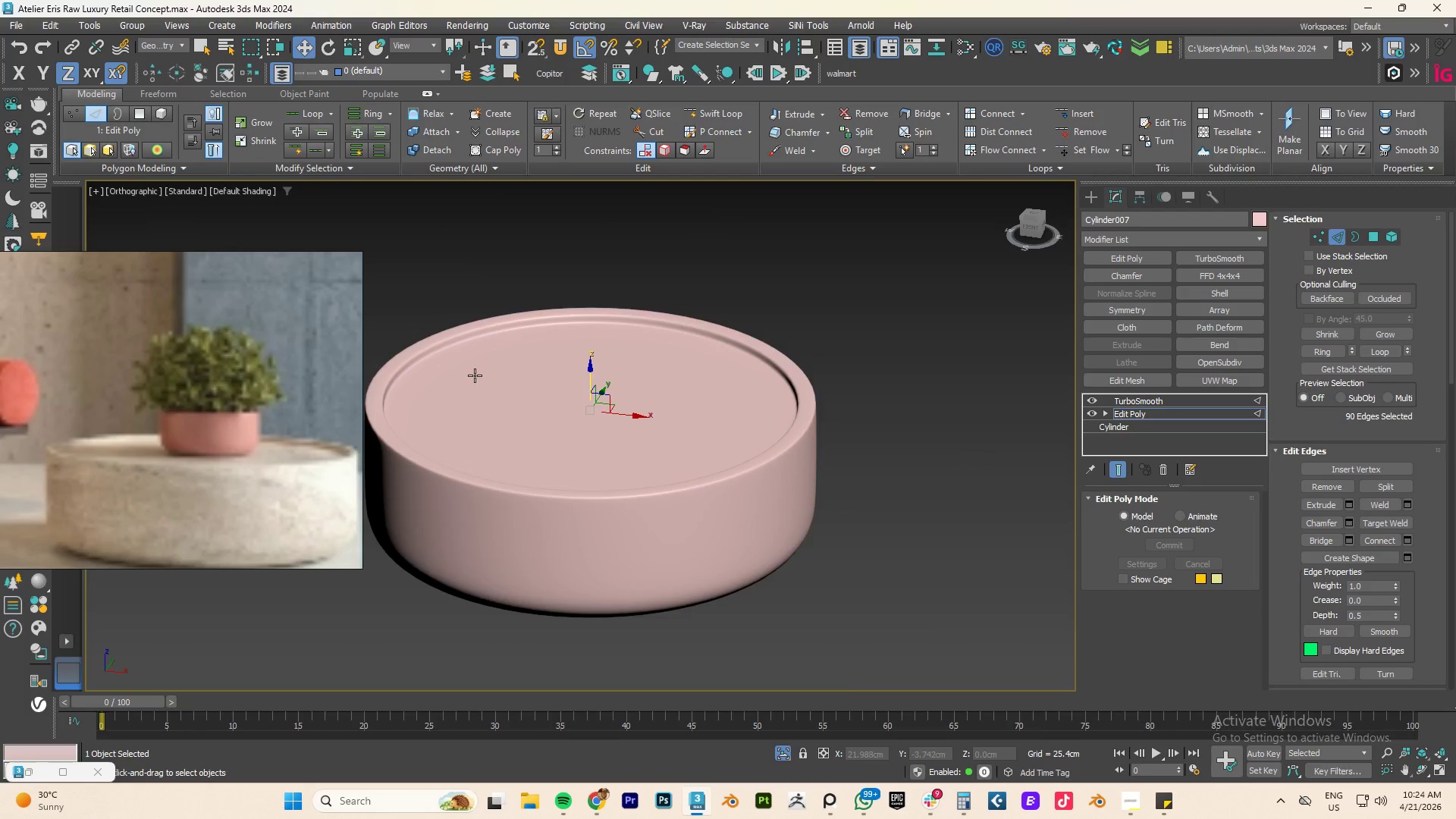 
scroll: coordinate [475, 375], scroll_direction: up, amount: 1.0
 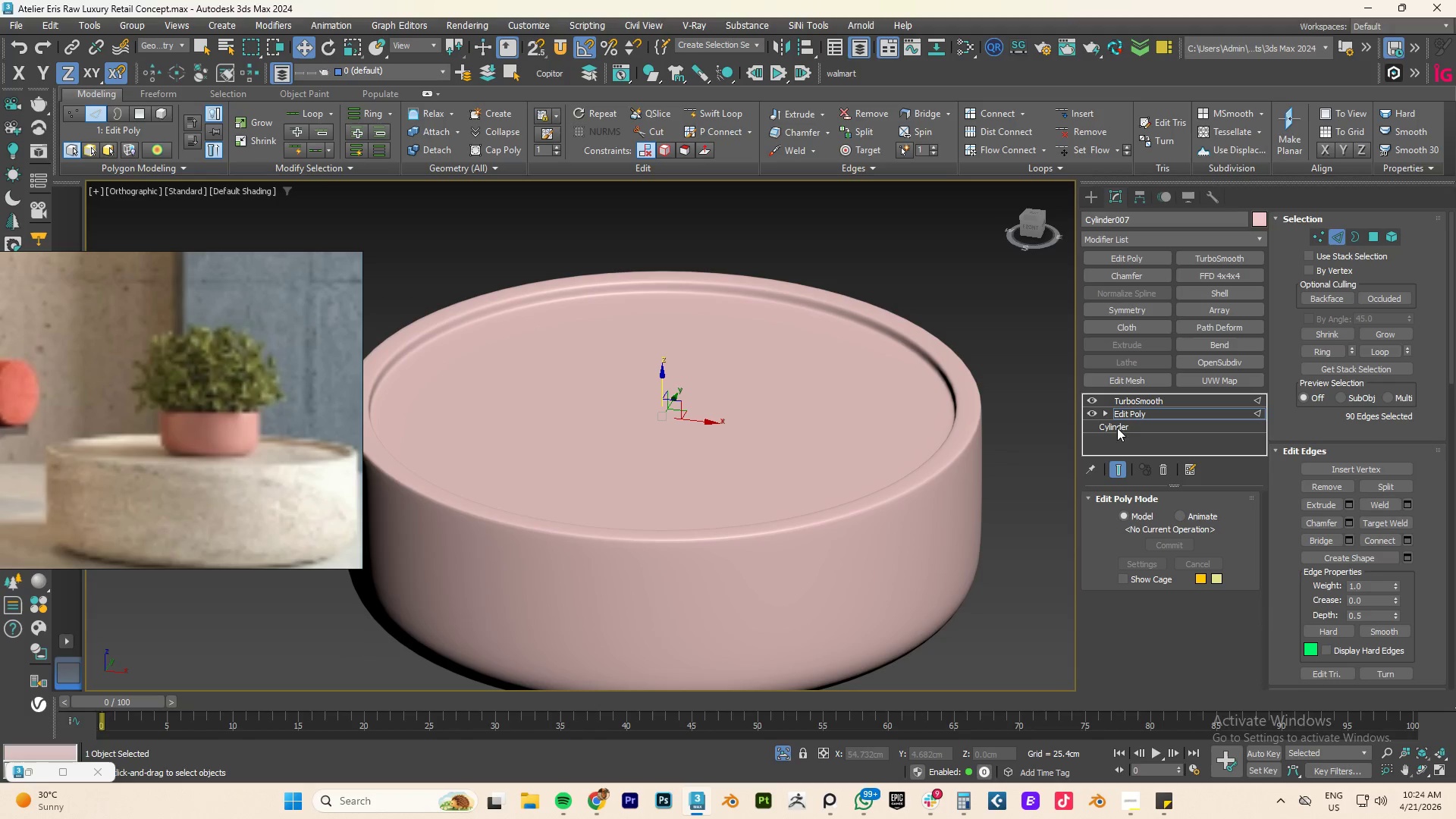 
left_click([1089, 400])
 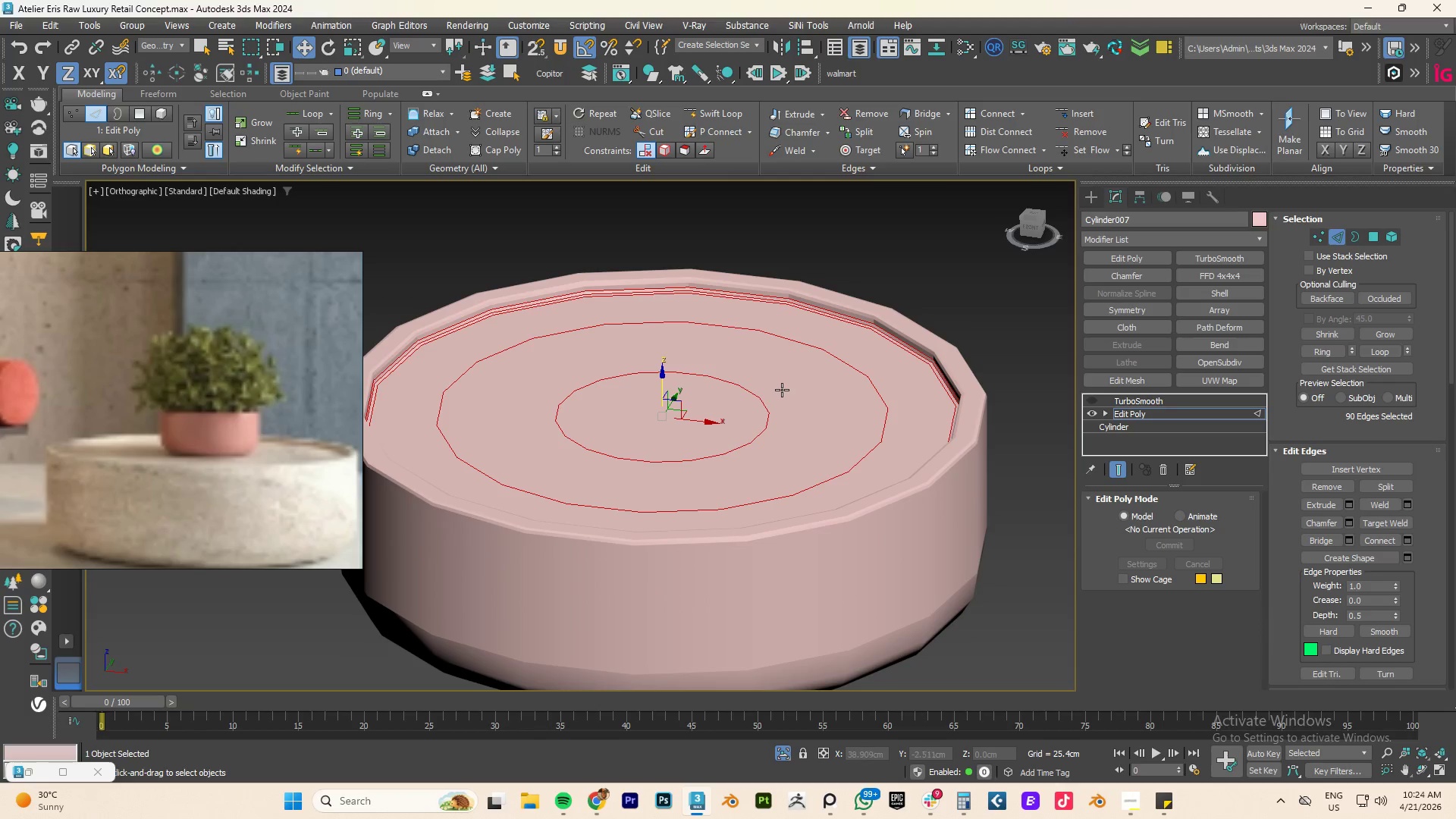 
key(F4)
 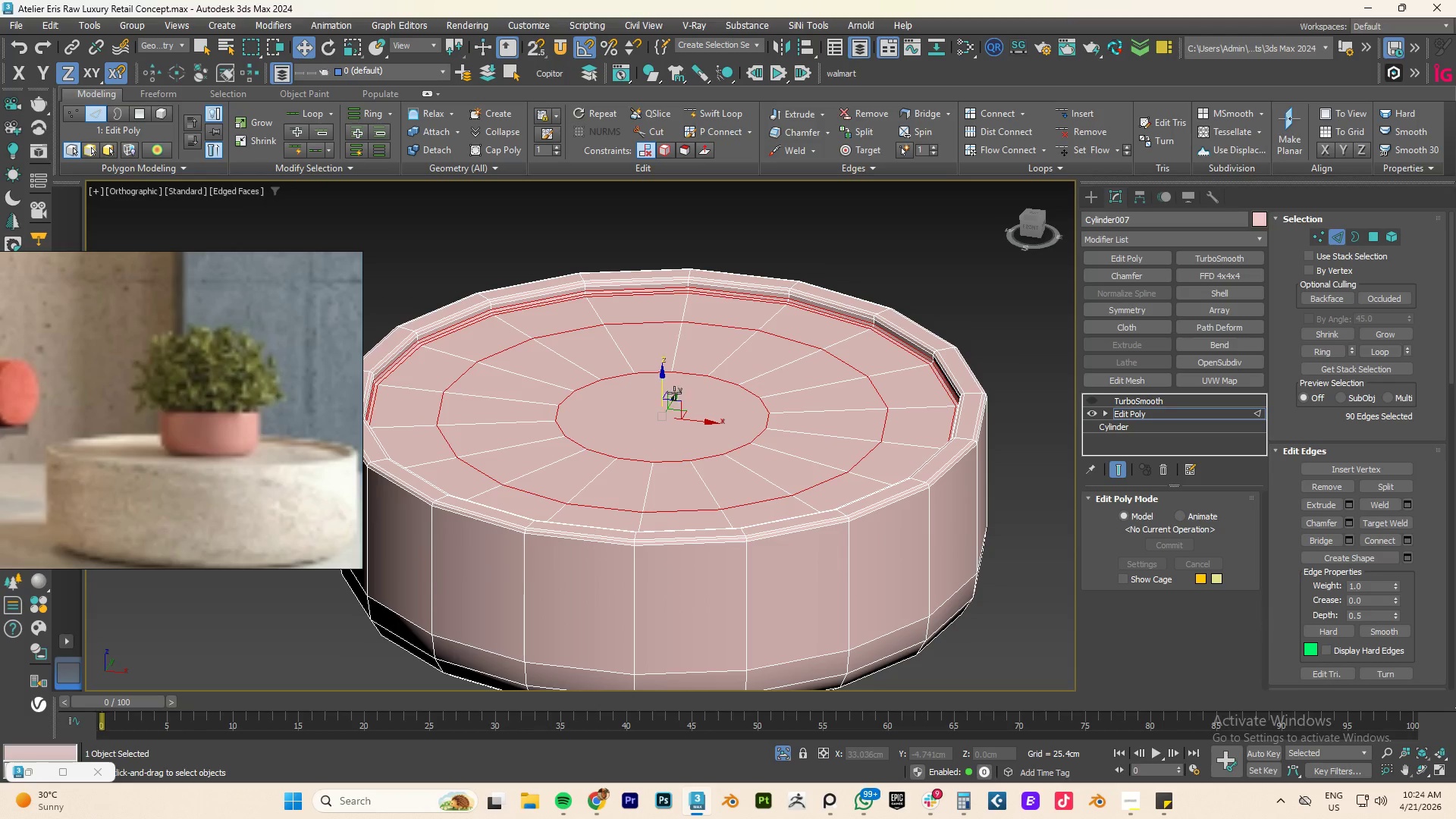 
scroll: coordinate [514, 359], scroll_direction: up, amount: 2.0
 